 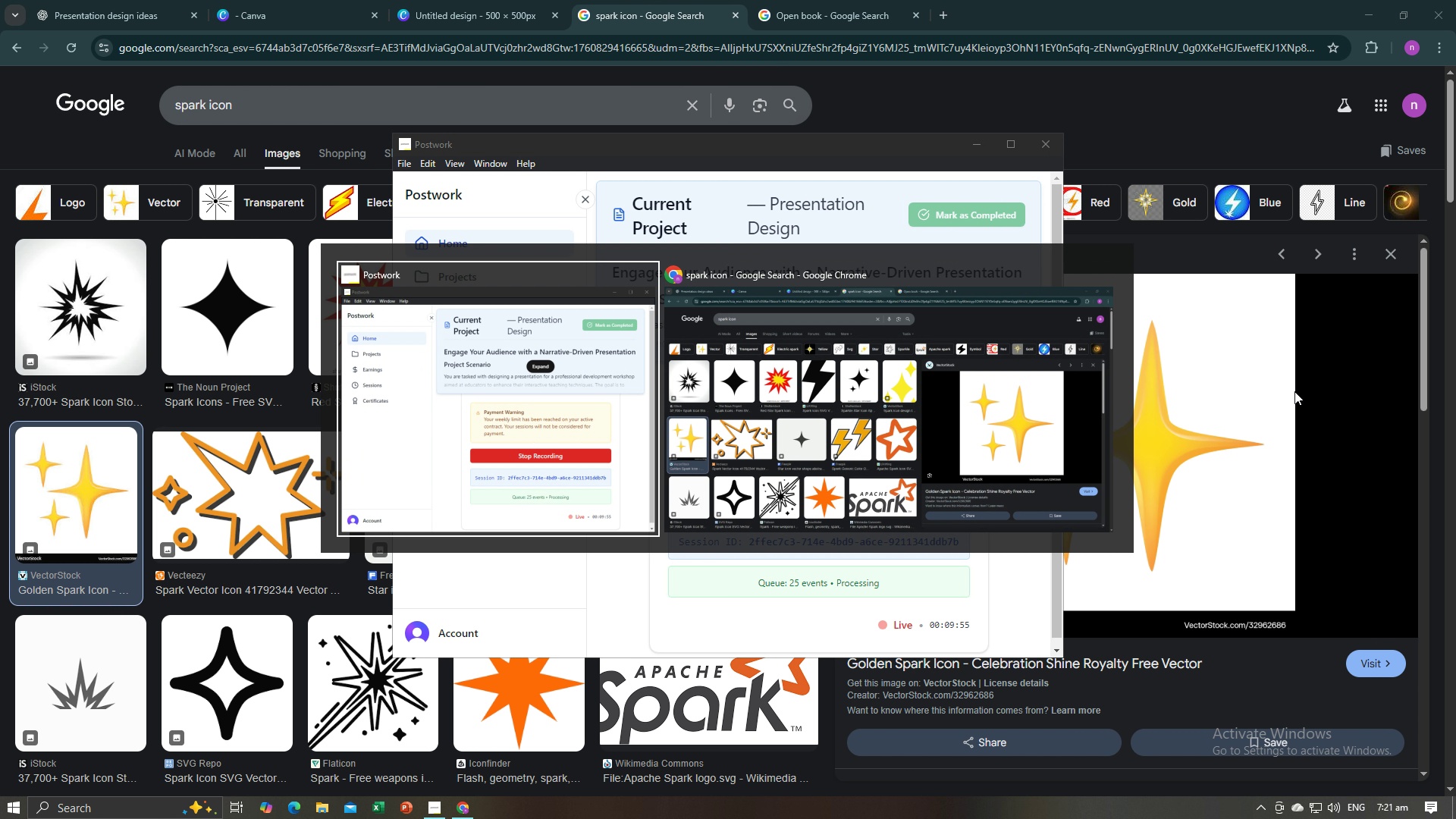 
key(Alt+Tab)
 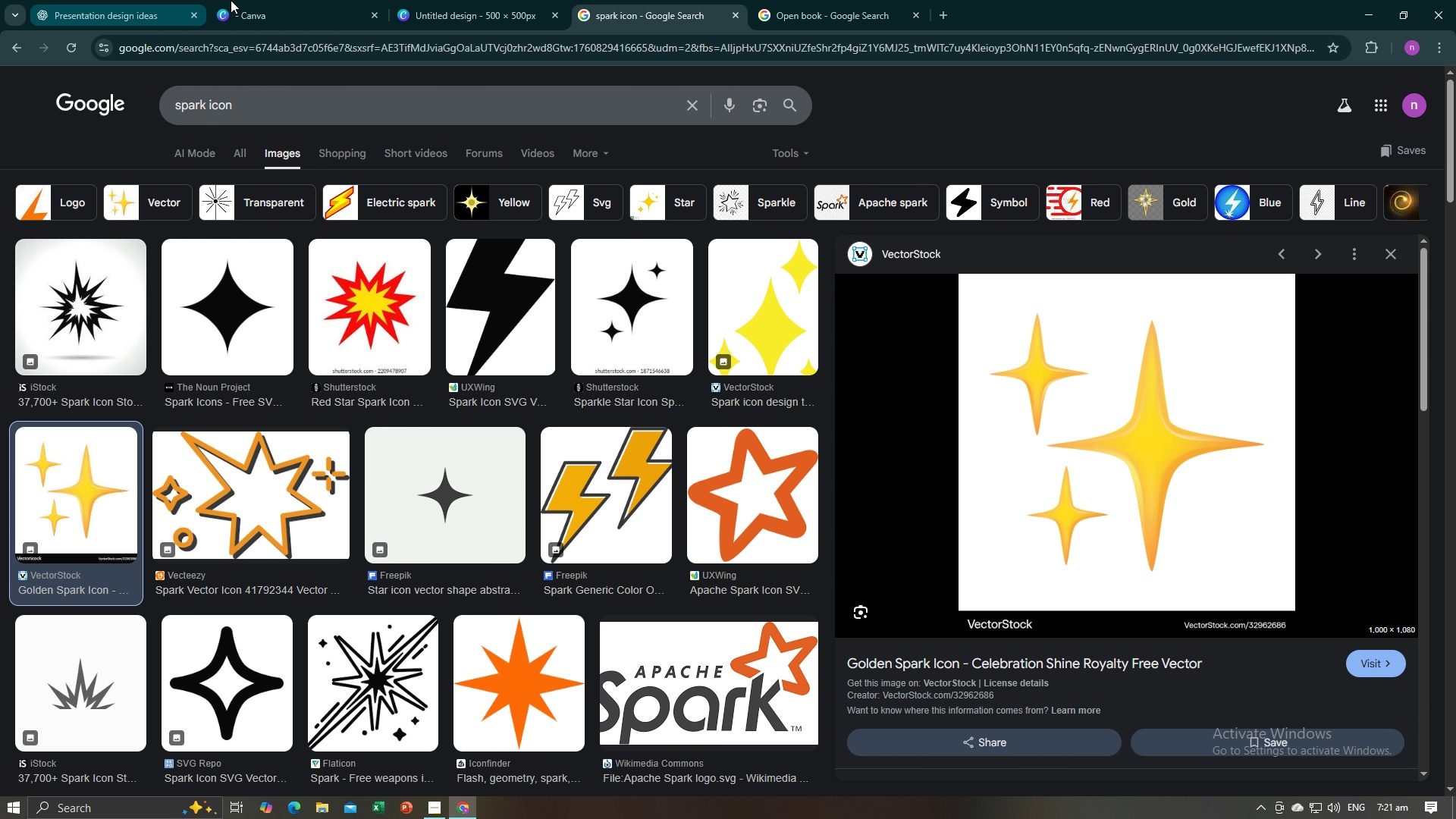 
key(Alt+Tab)
 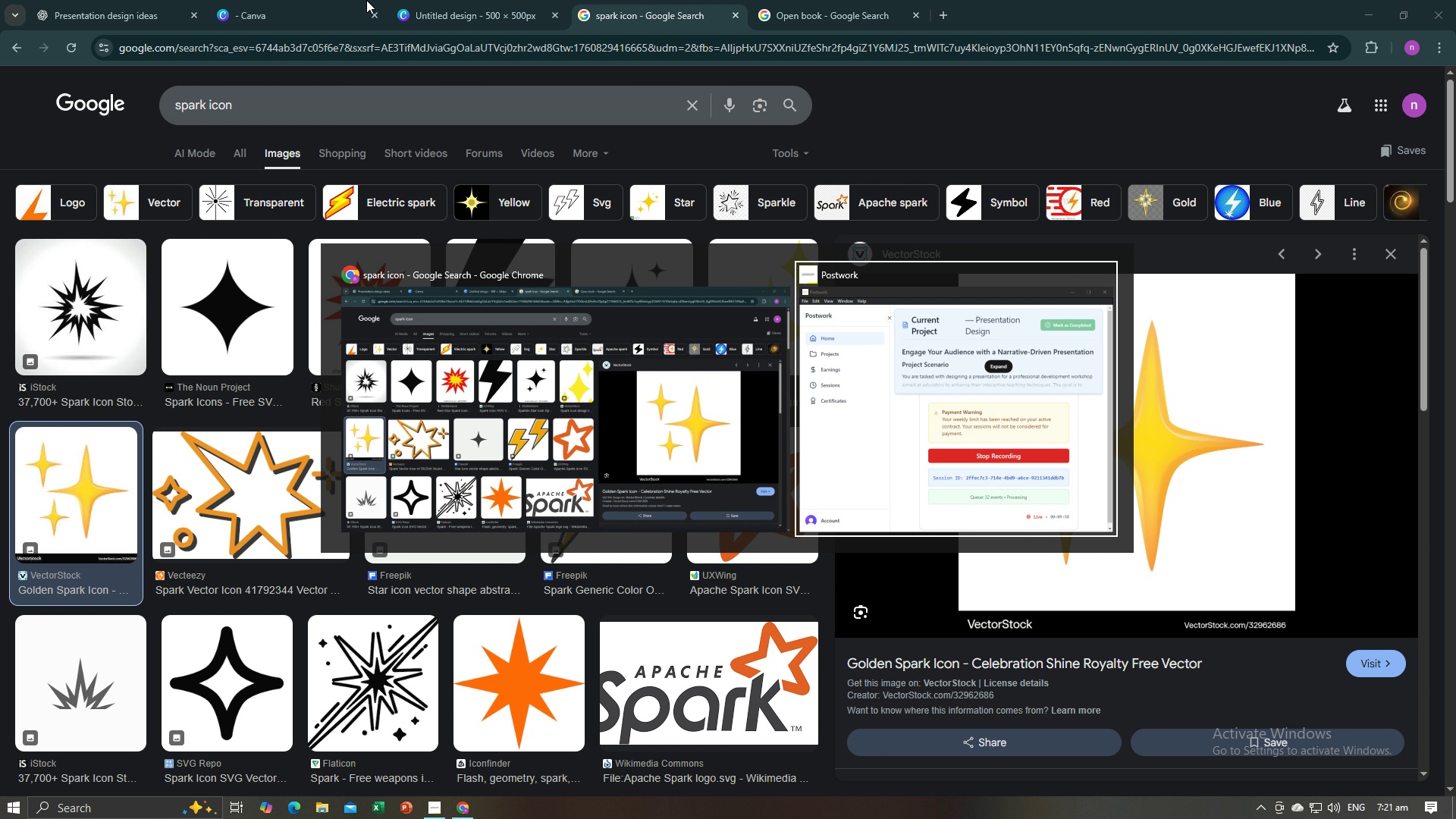 
left_click([465, 0])
 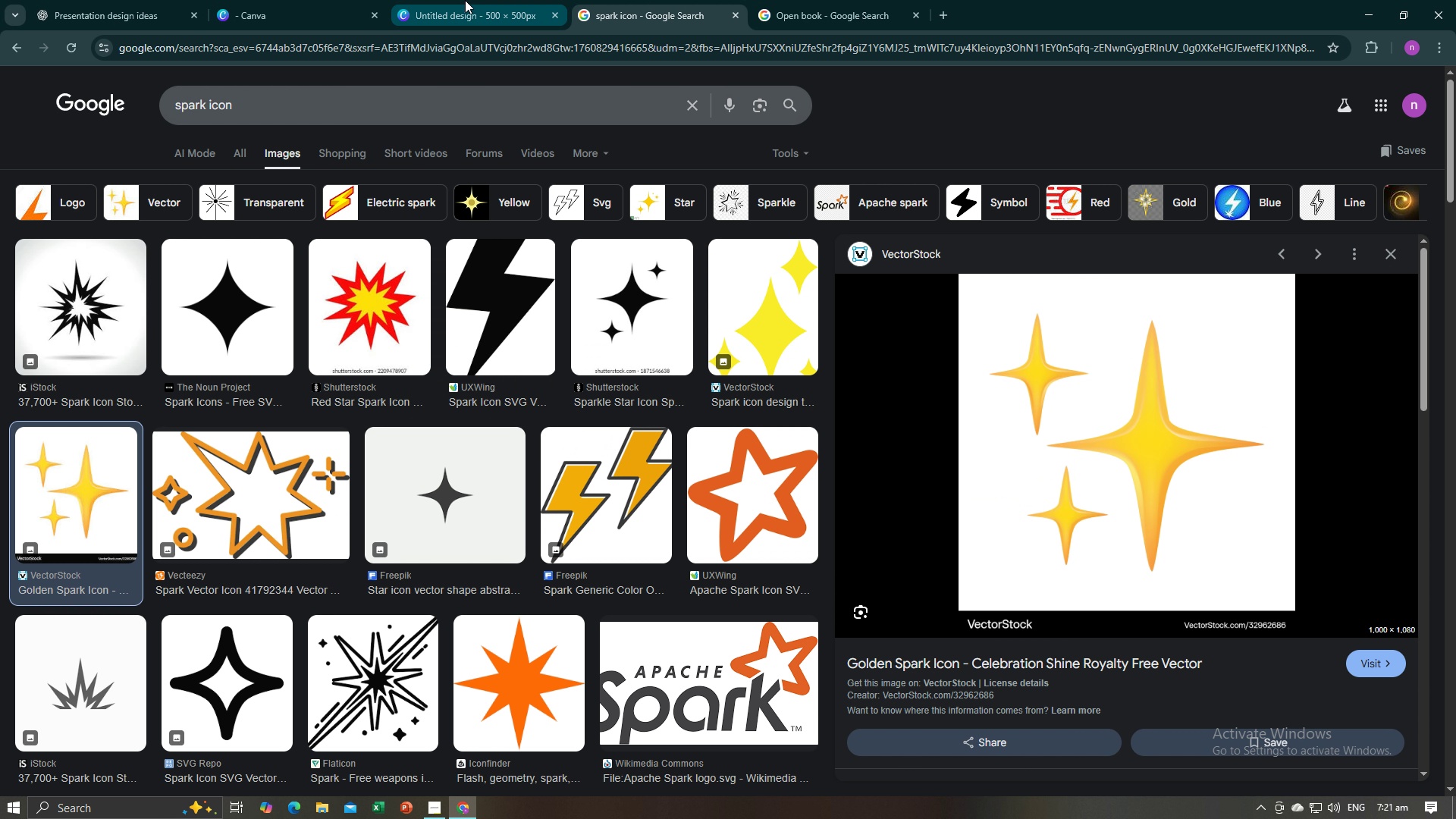 
left_click([465, 0])
 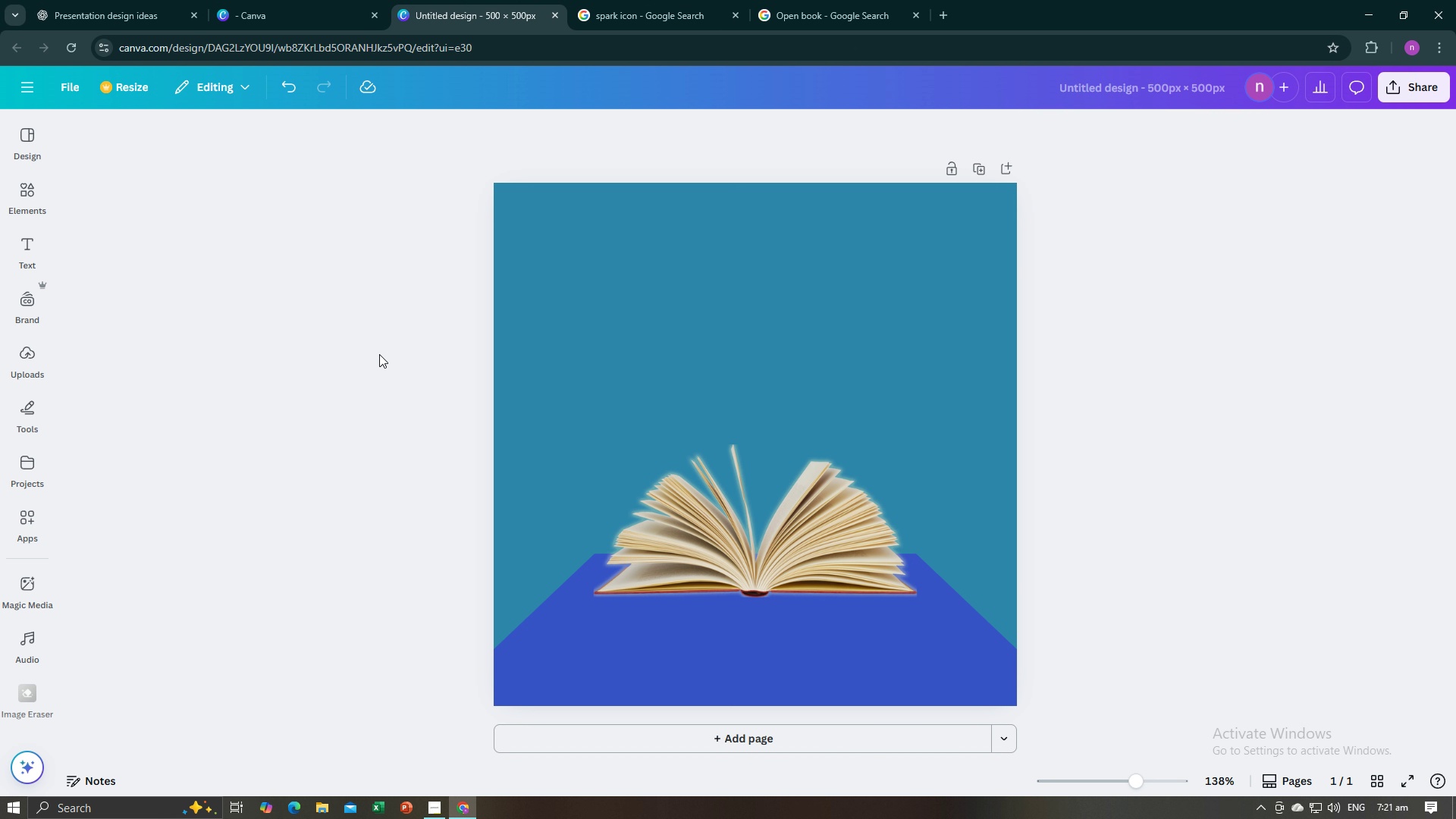 
left_click([379, 354])
 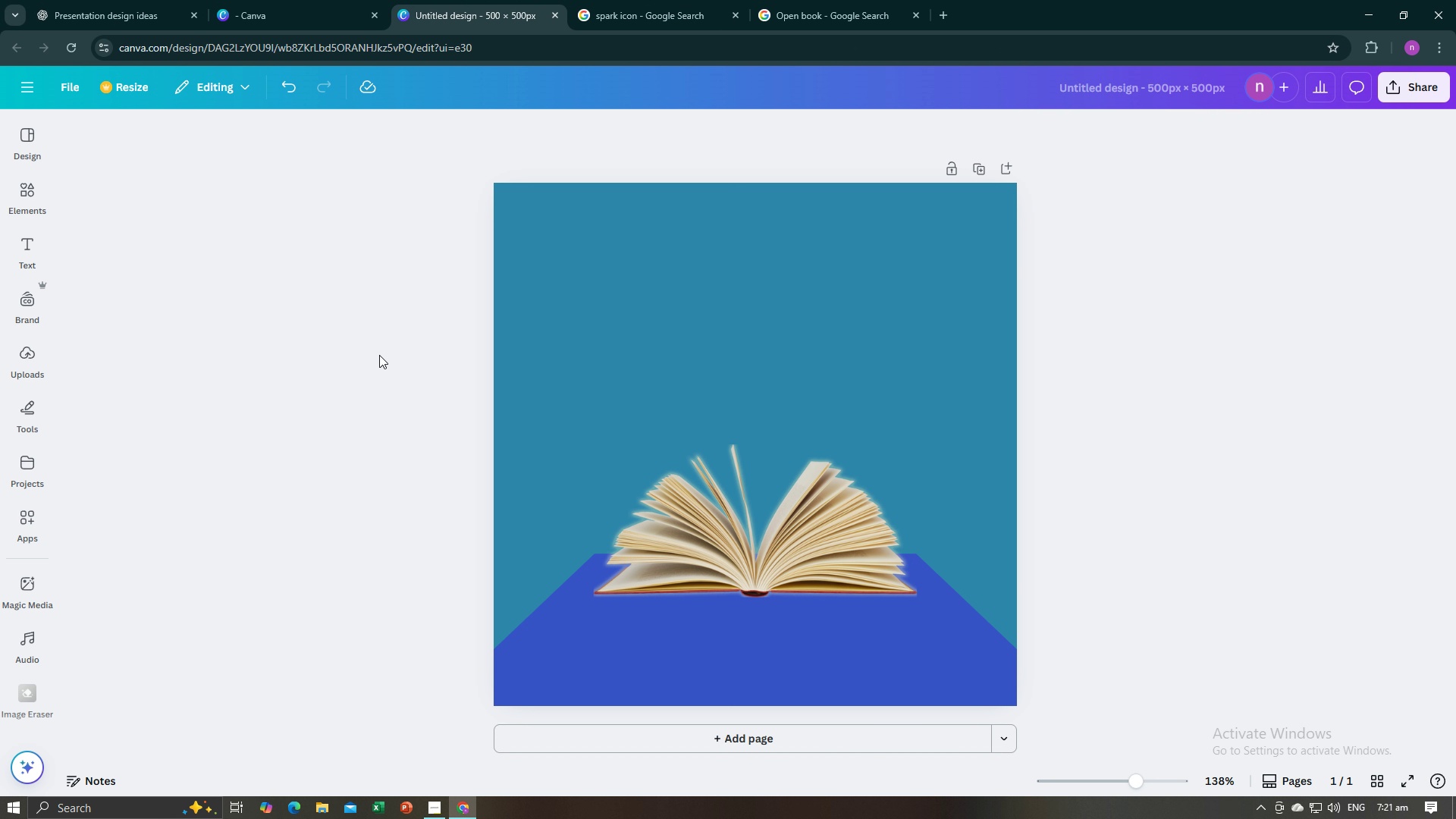 
hold_key(key=ControlLeft, duration=1.5)
 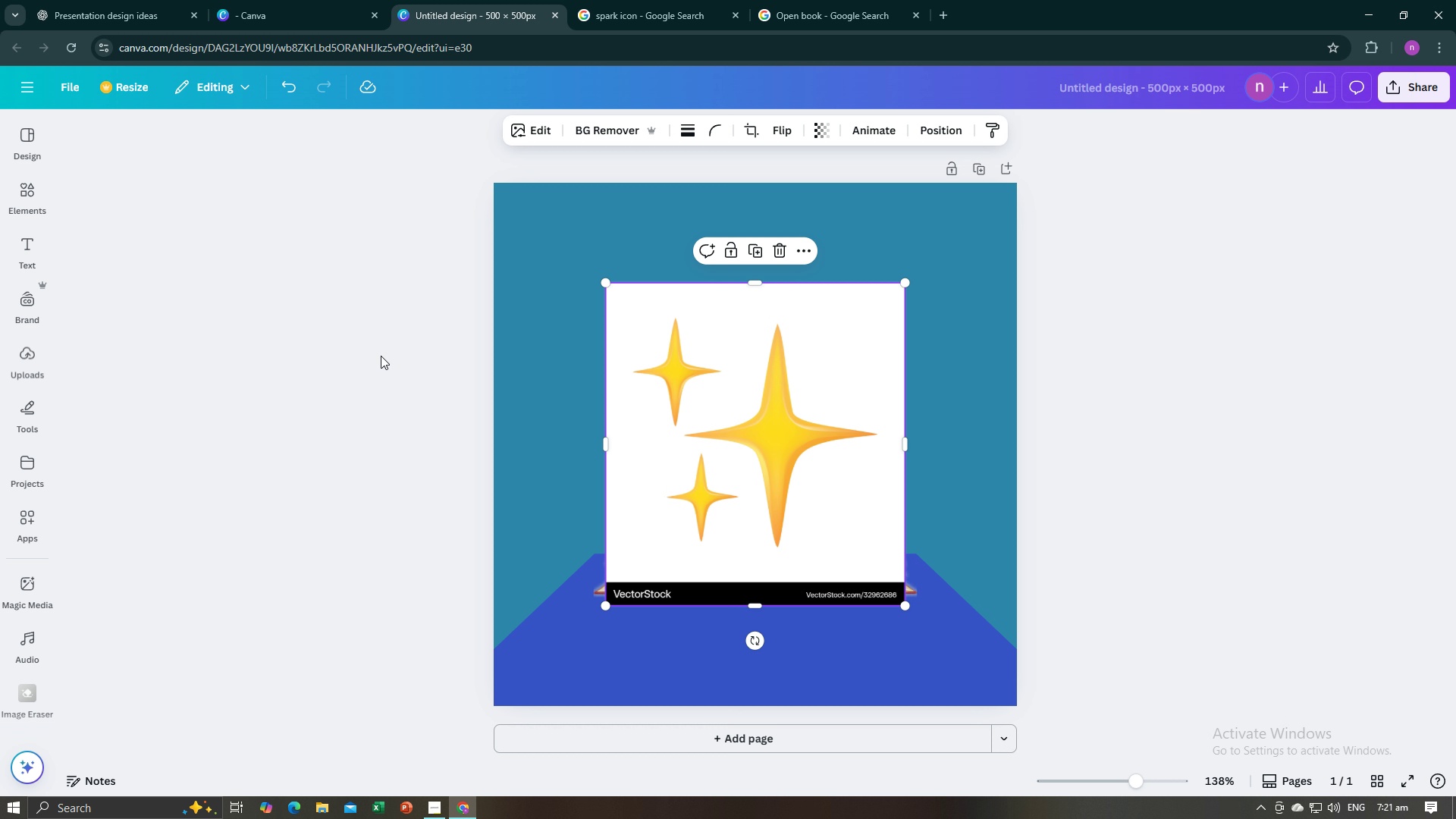 
key(Control+V)
 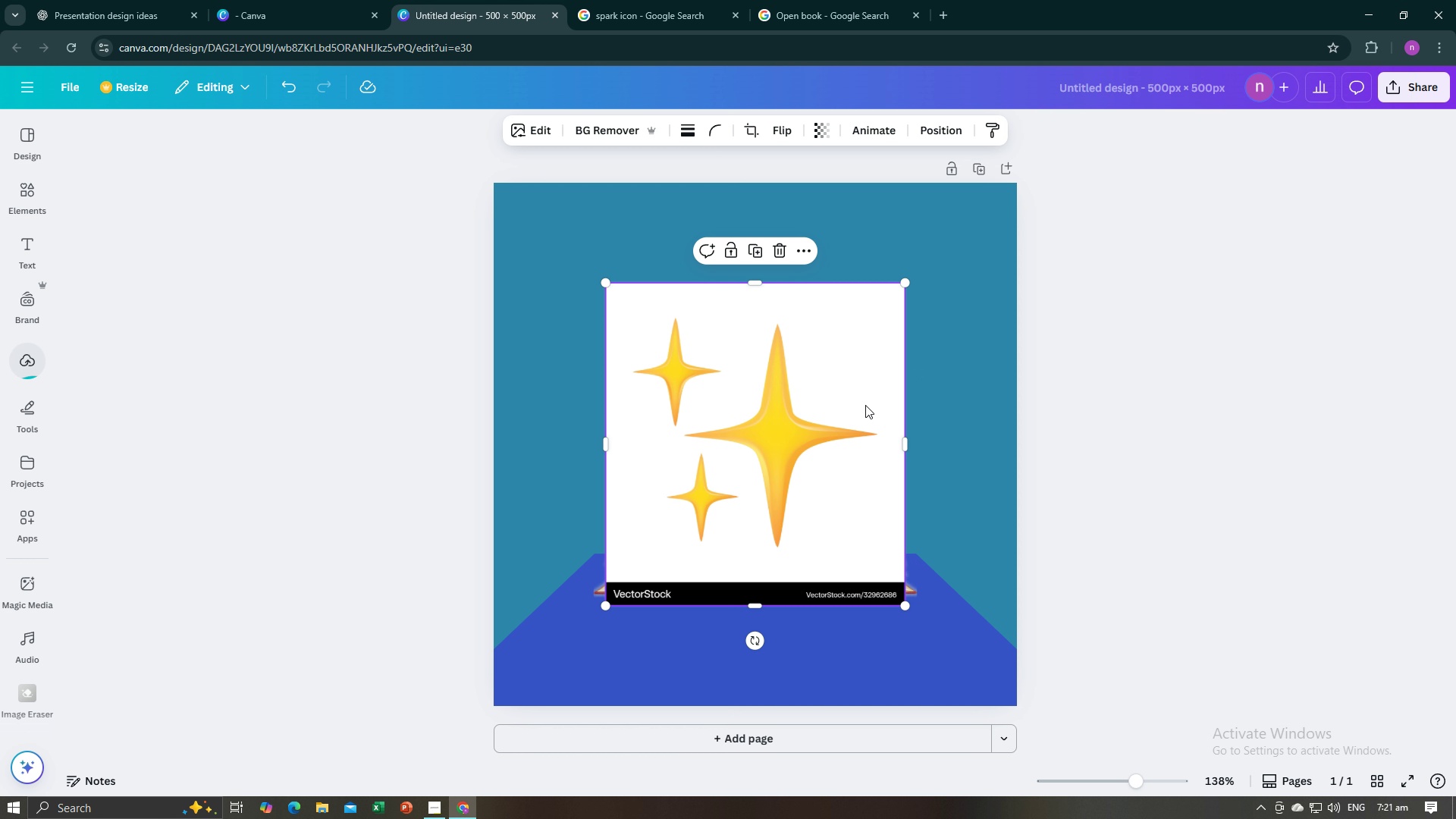 
double_click([830, 401])
 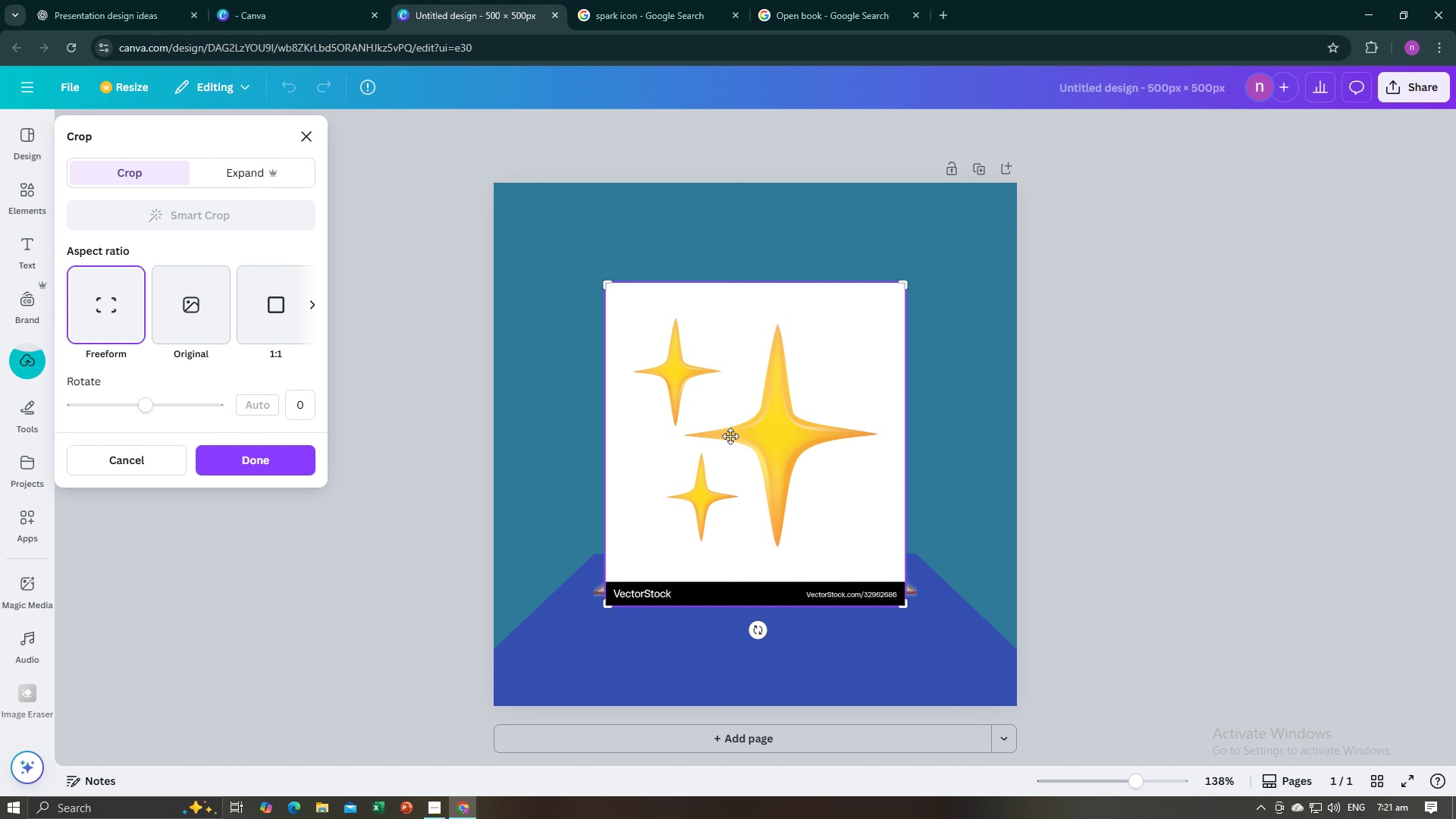 
left_click([730, 436])
 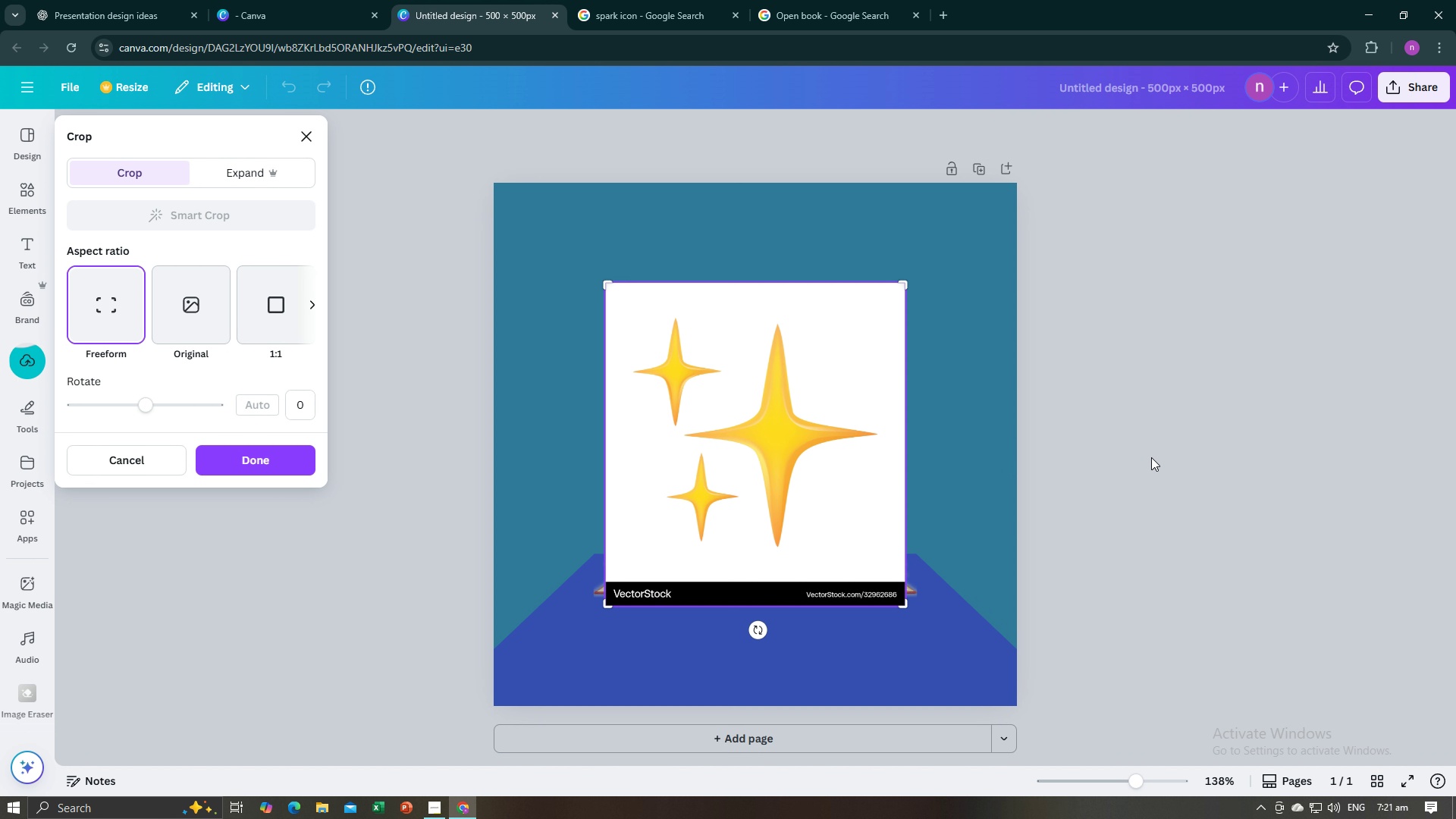 
left_click([1151, 457])
 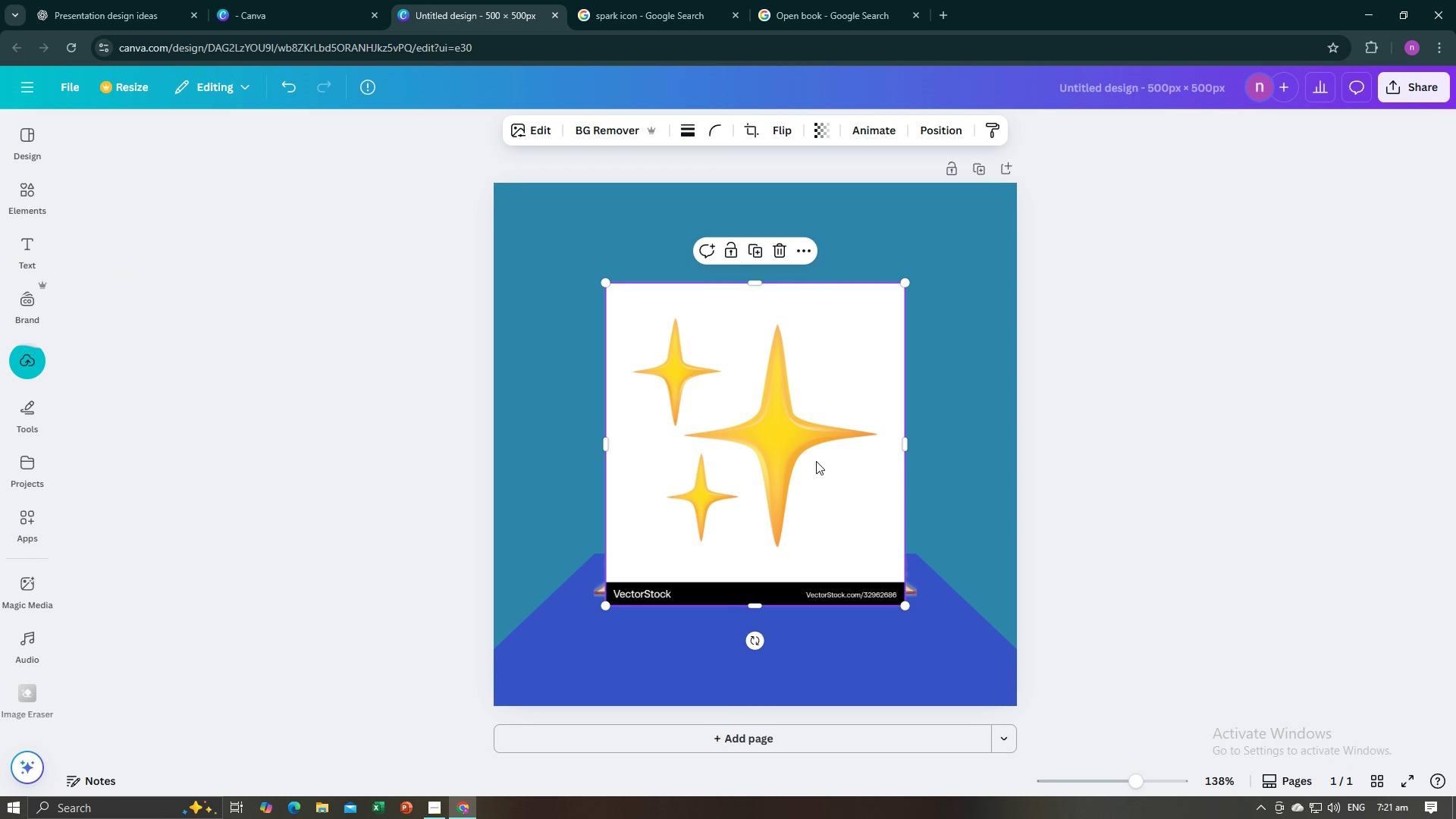 
double_click([816, 461])
 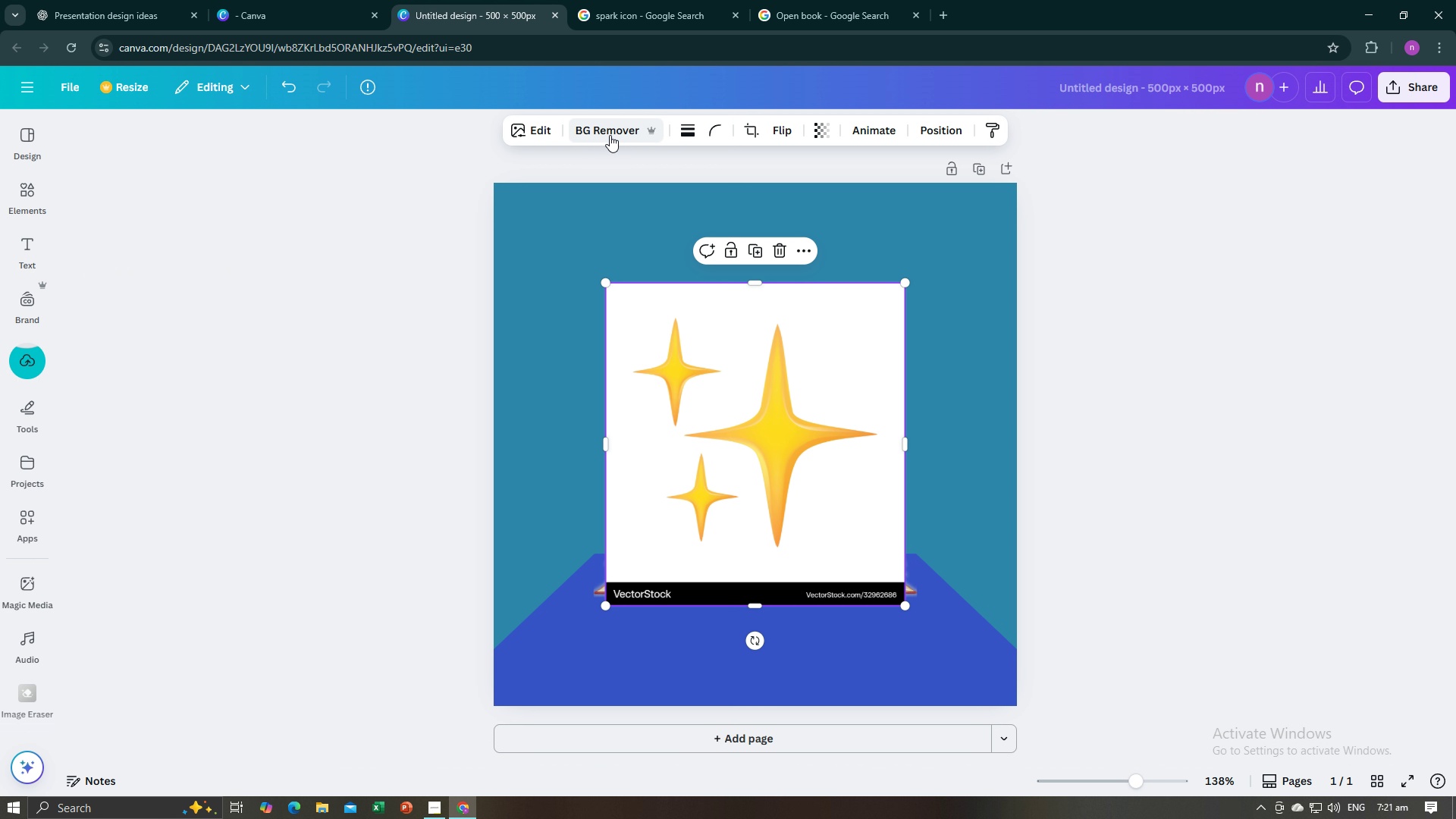 
left_click([610, 135])
 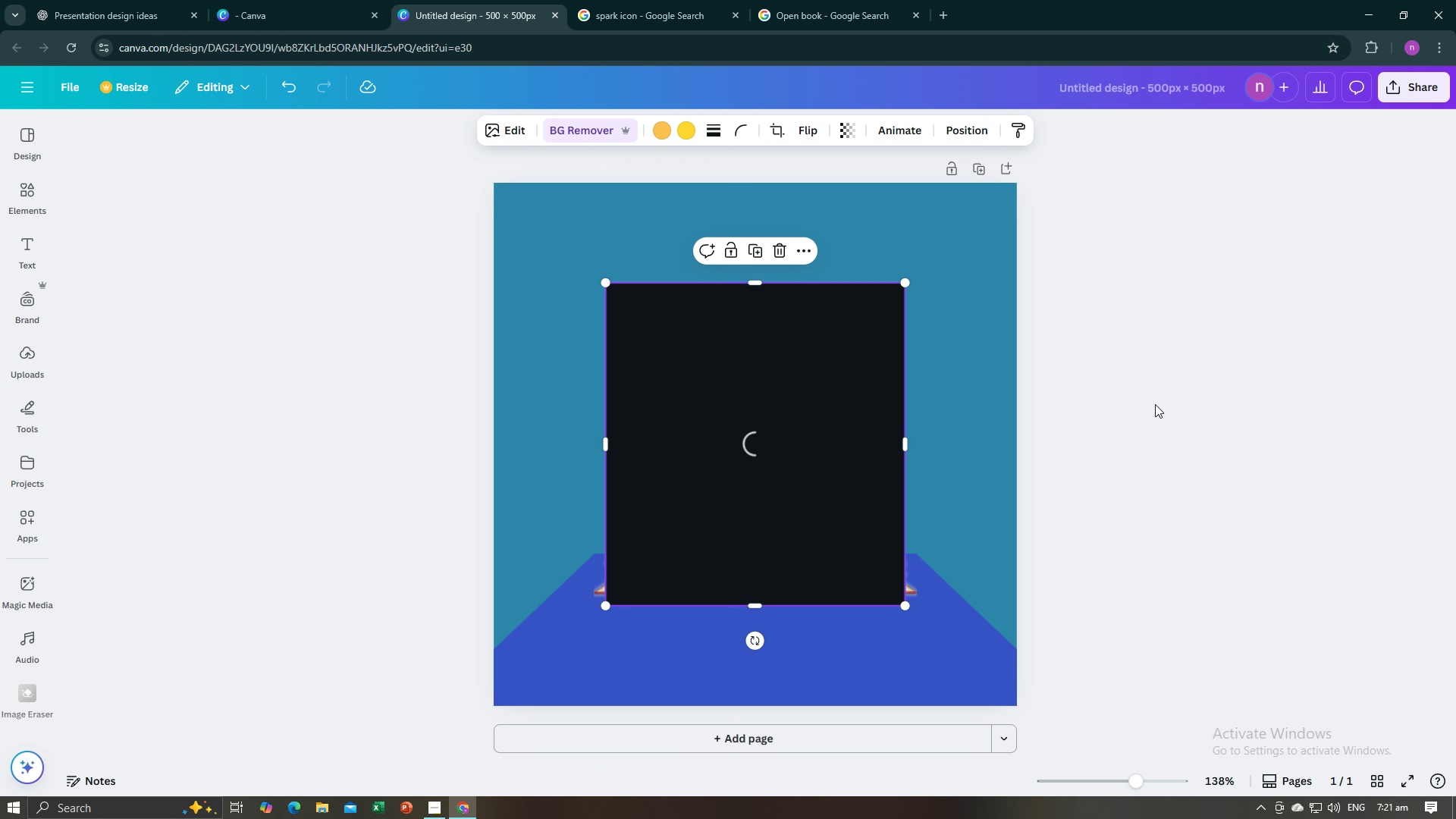 
wait(7.3)
 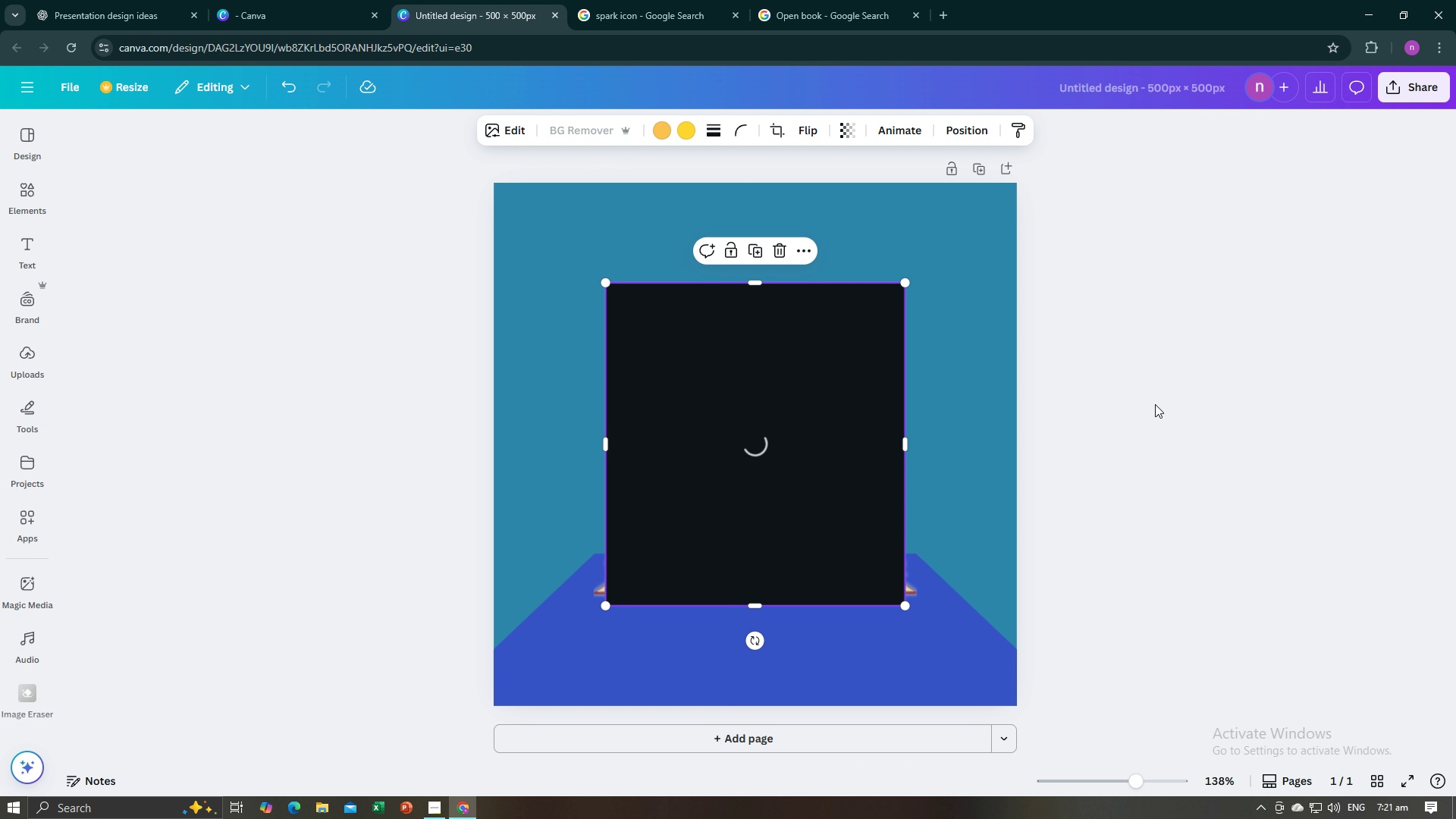 
left_click_drag(start_coordinate=[903, 286], to_coordinate=[810, 516])
 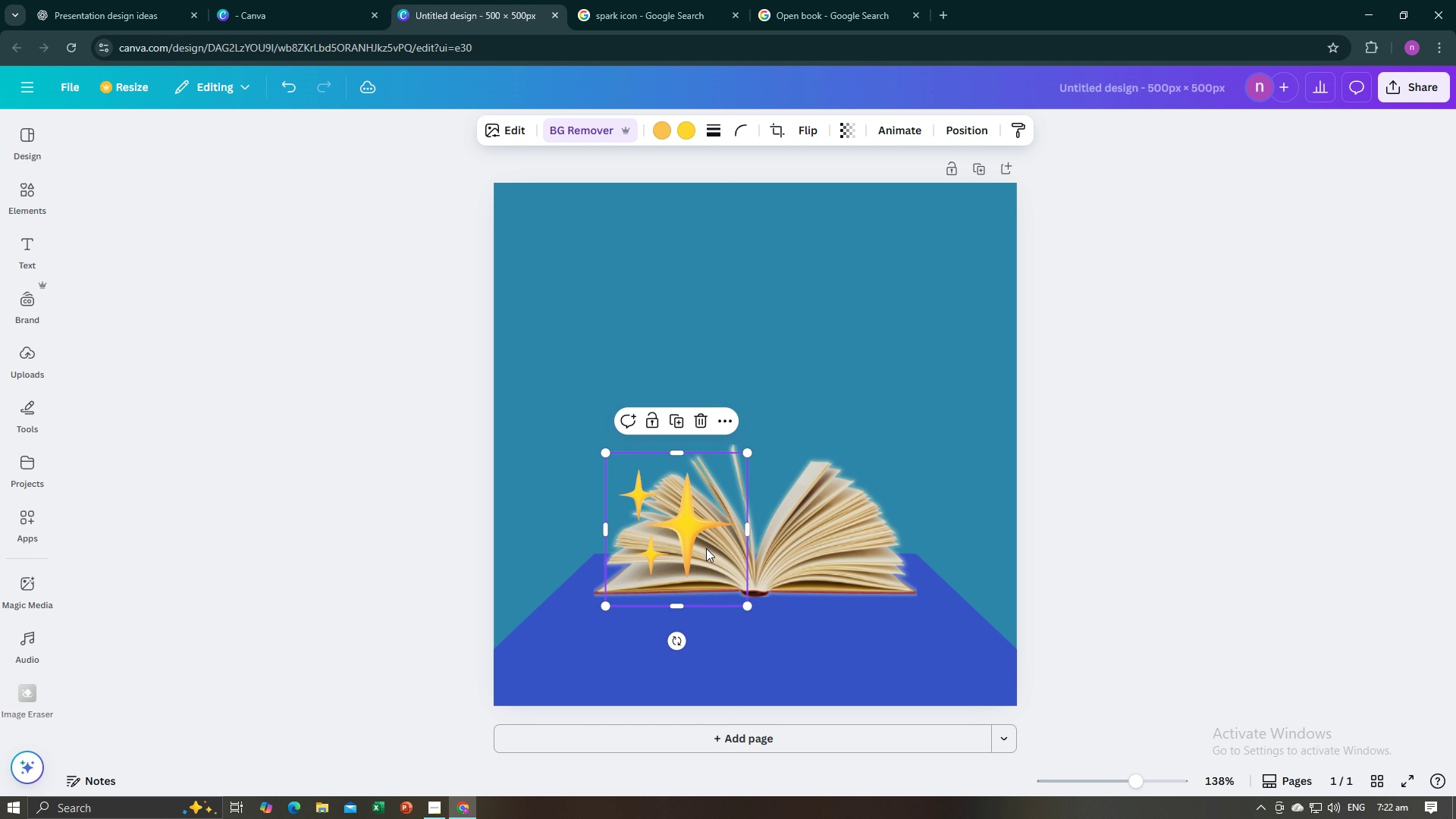 
left_click_drag(start_coordinate=[706, 557], to_coordinate=[793, 463])
 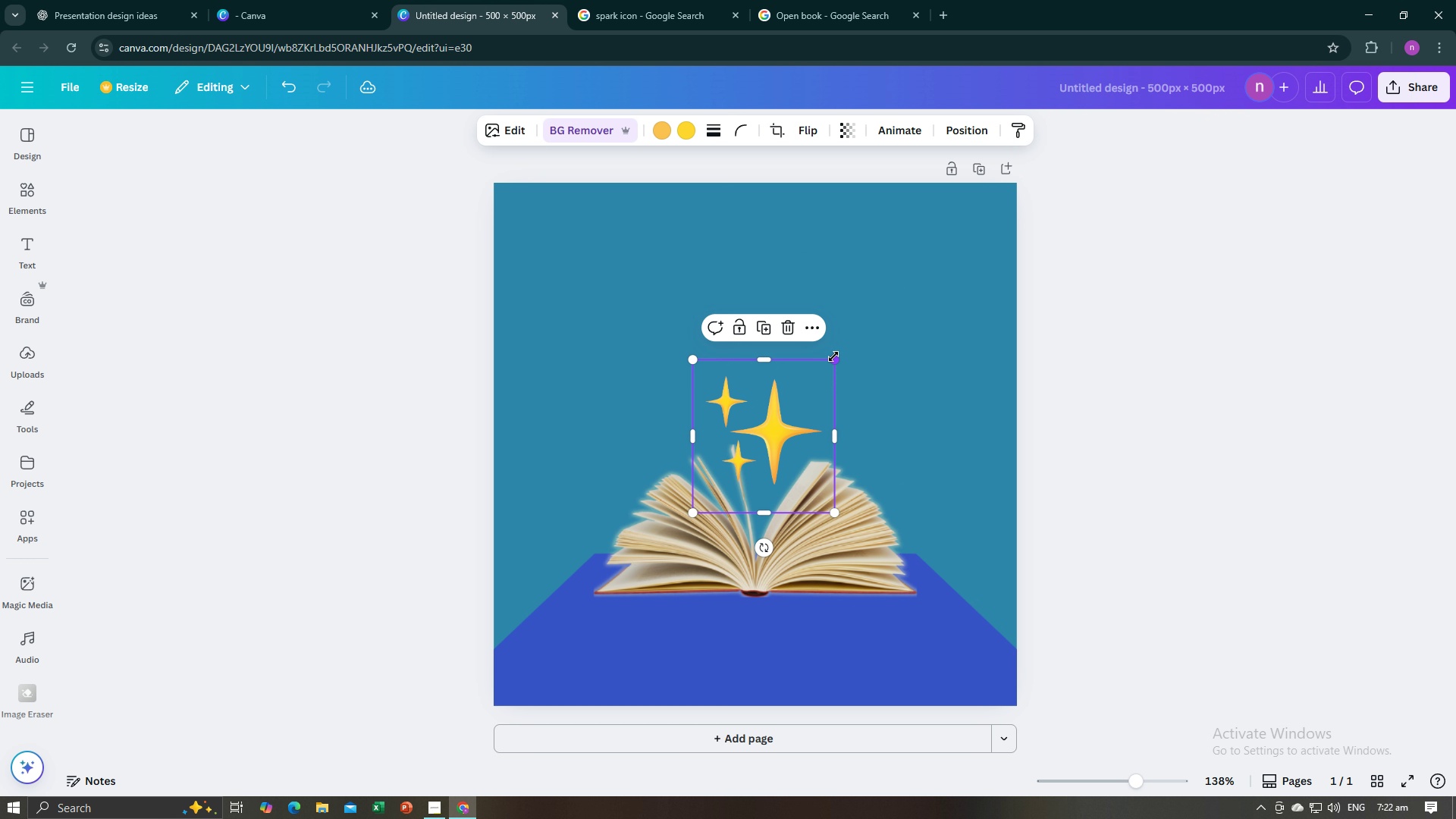 
left_click_drag(start_coordinate=[833, 356], to_coordinate=[808, 425])
 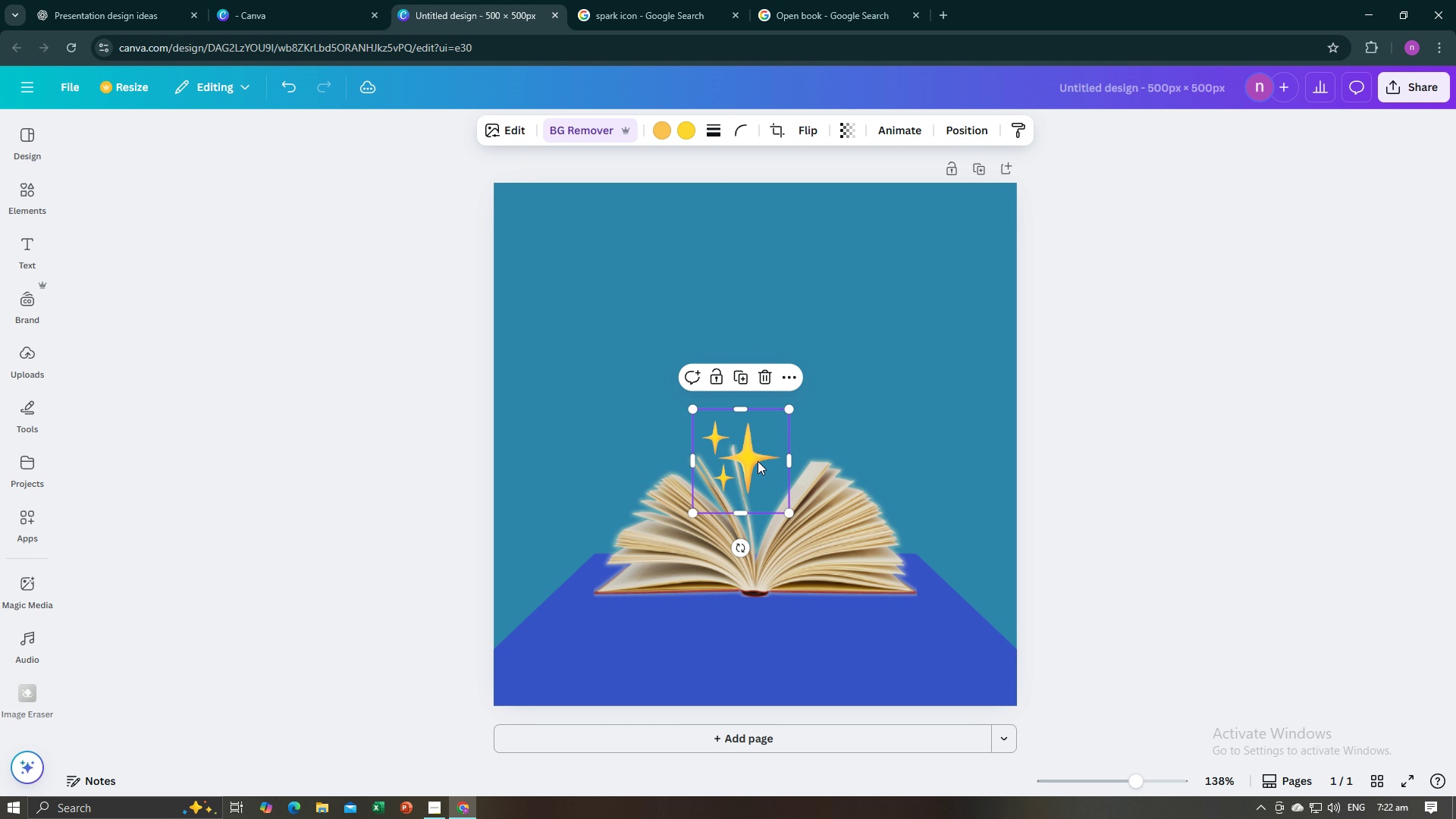 
left_click_drag(start_coordinate=[758, 461], to_coordinate=[796, 453])
 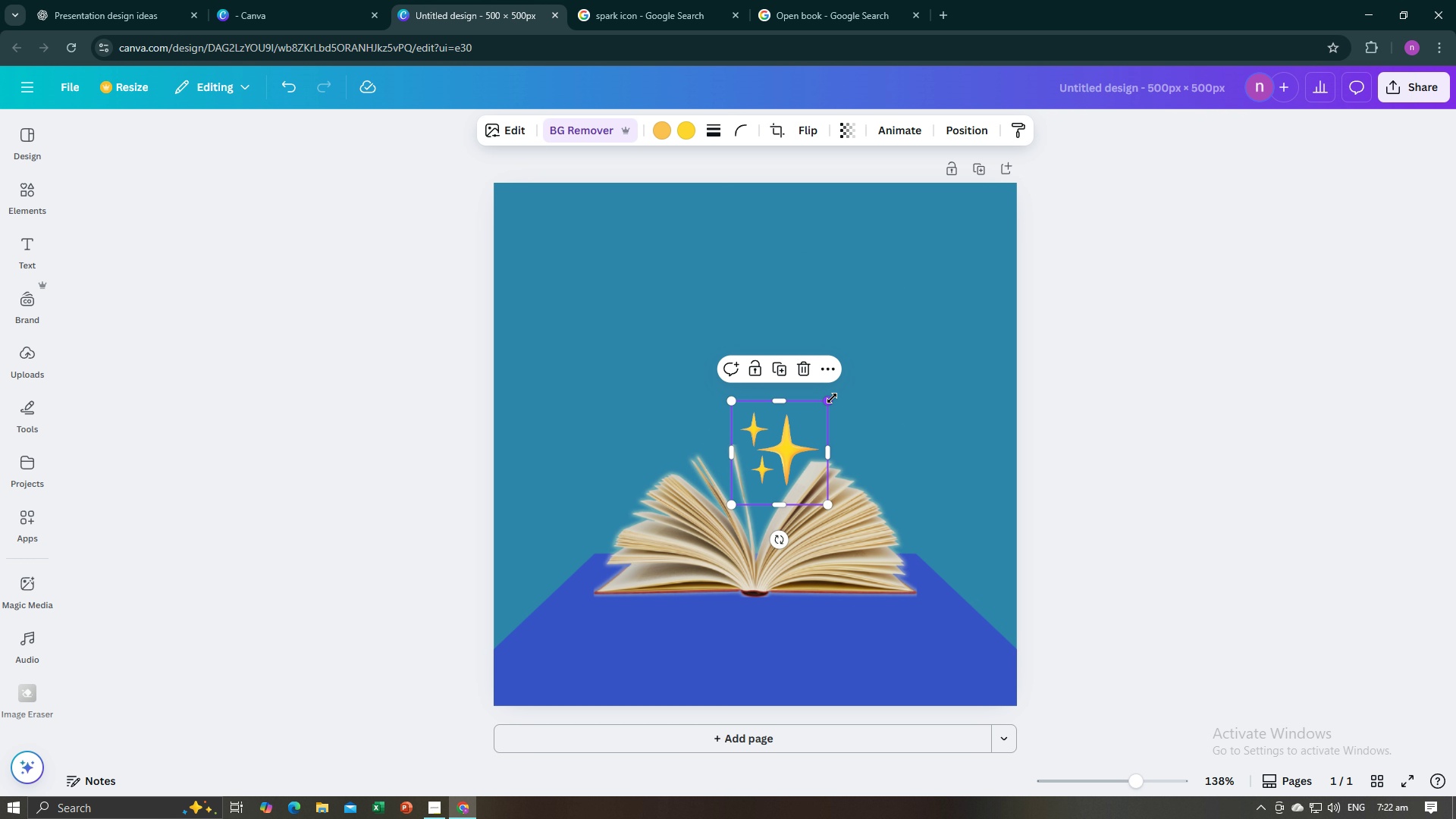 
left_click_drag(start_coordinate=[831, 399], to_coordinate=[820, 429])
 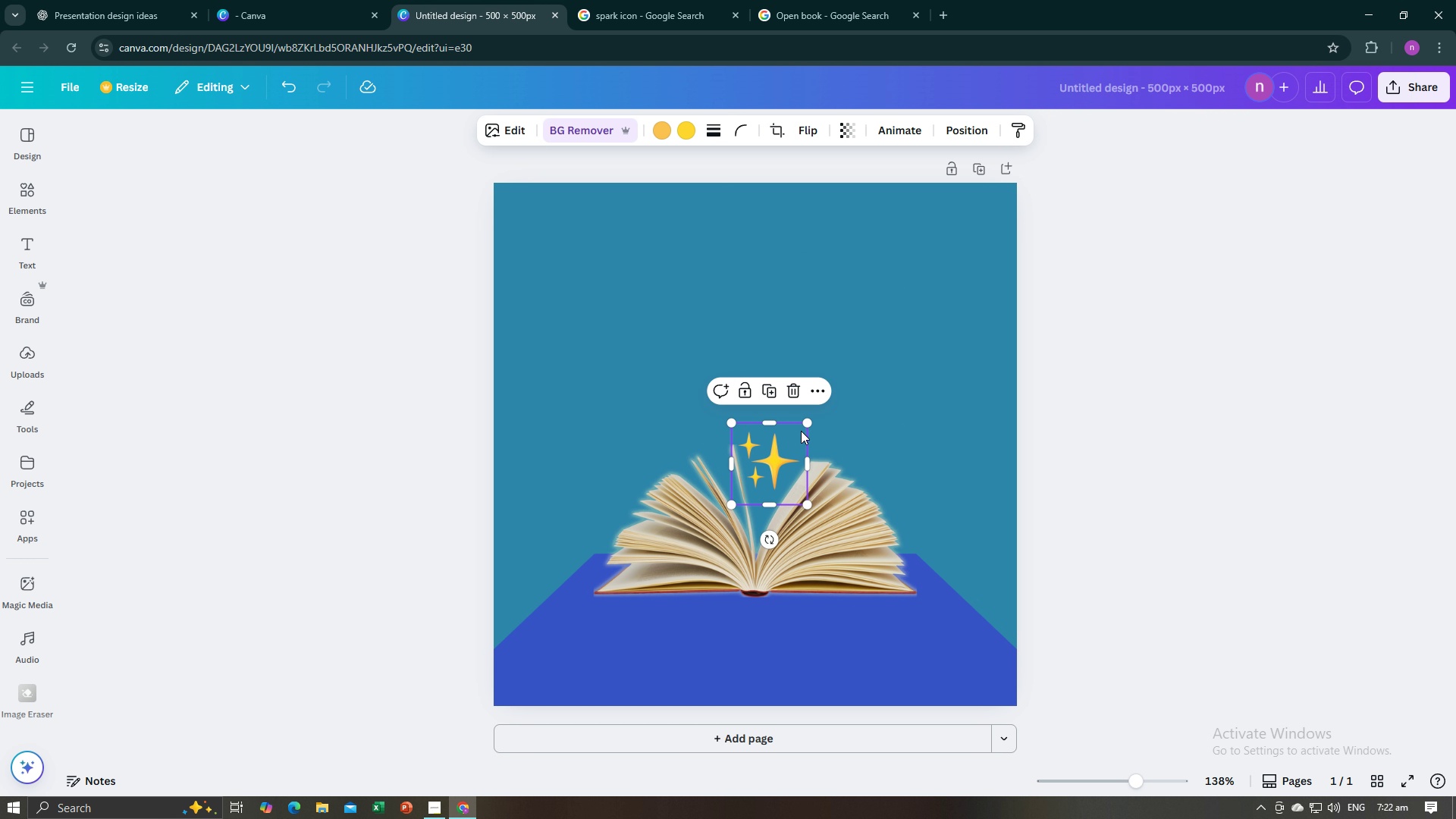 
left_click_drag(start_coordinate=[805, 427], to_coordinate=[804, 434])
 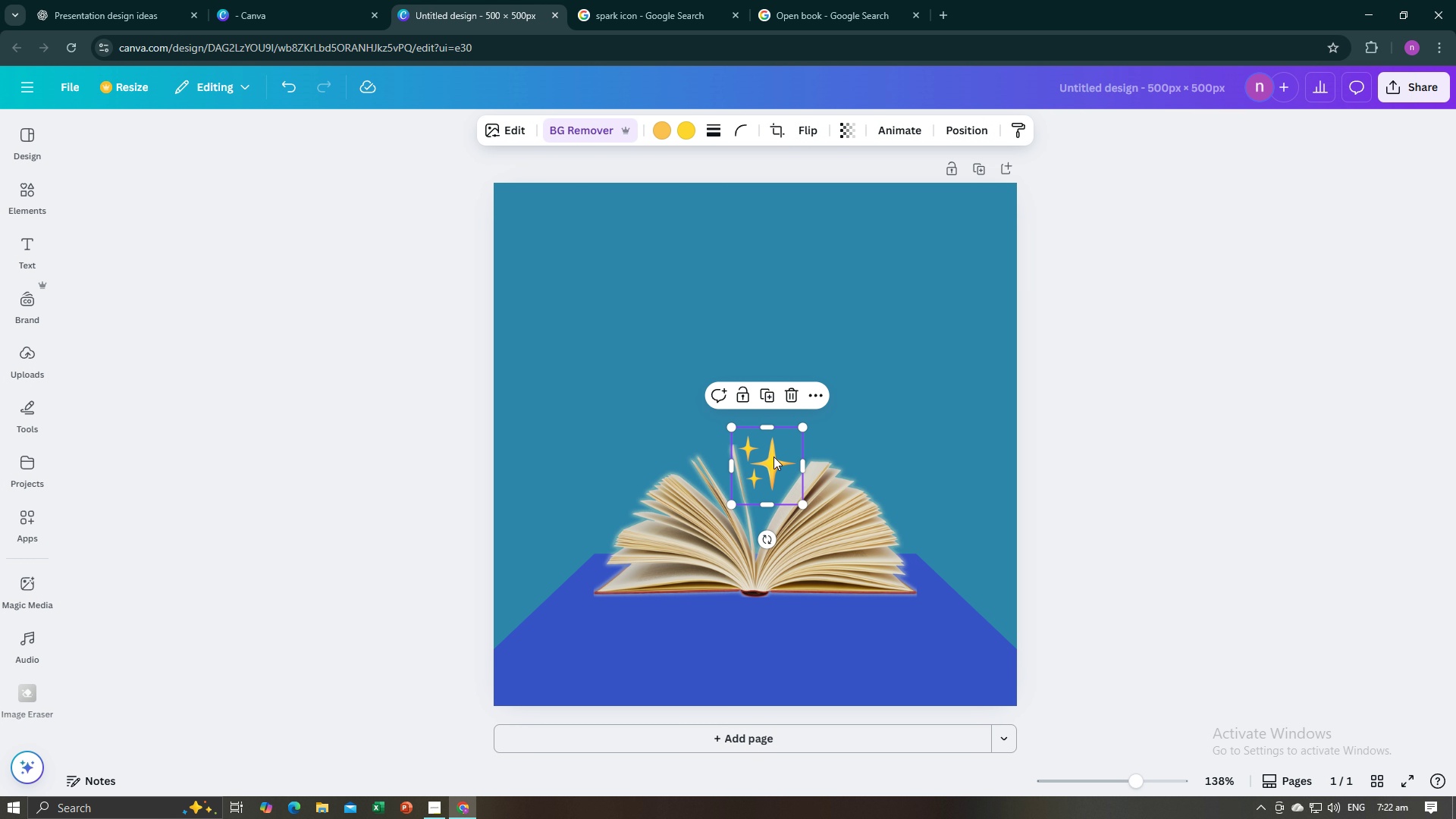 
double_click([774, 457])
 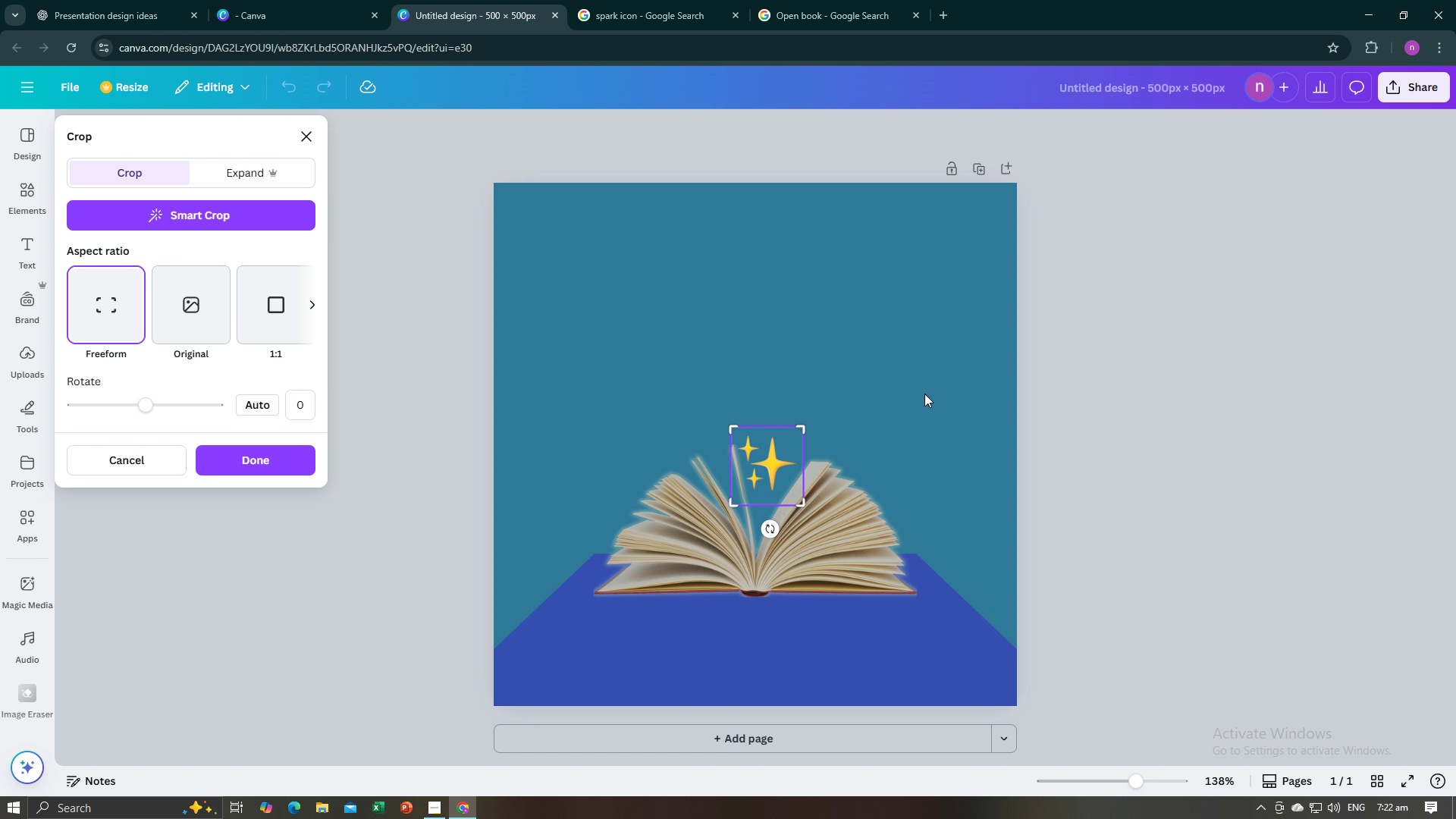 
left_click([956, 388])
 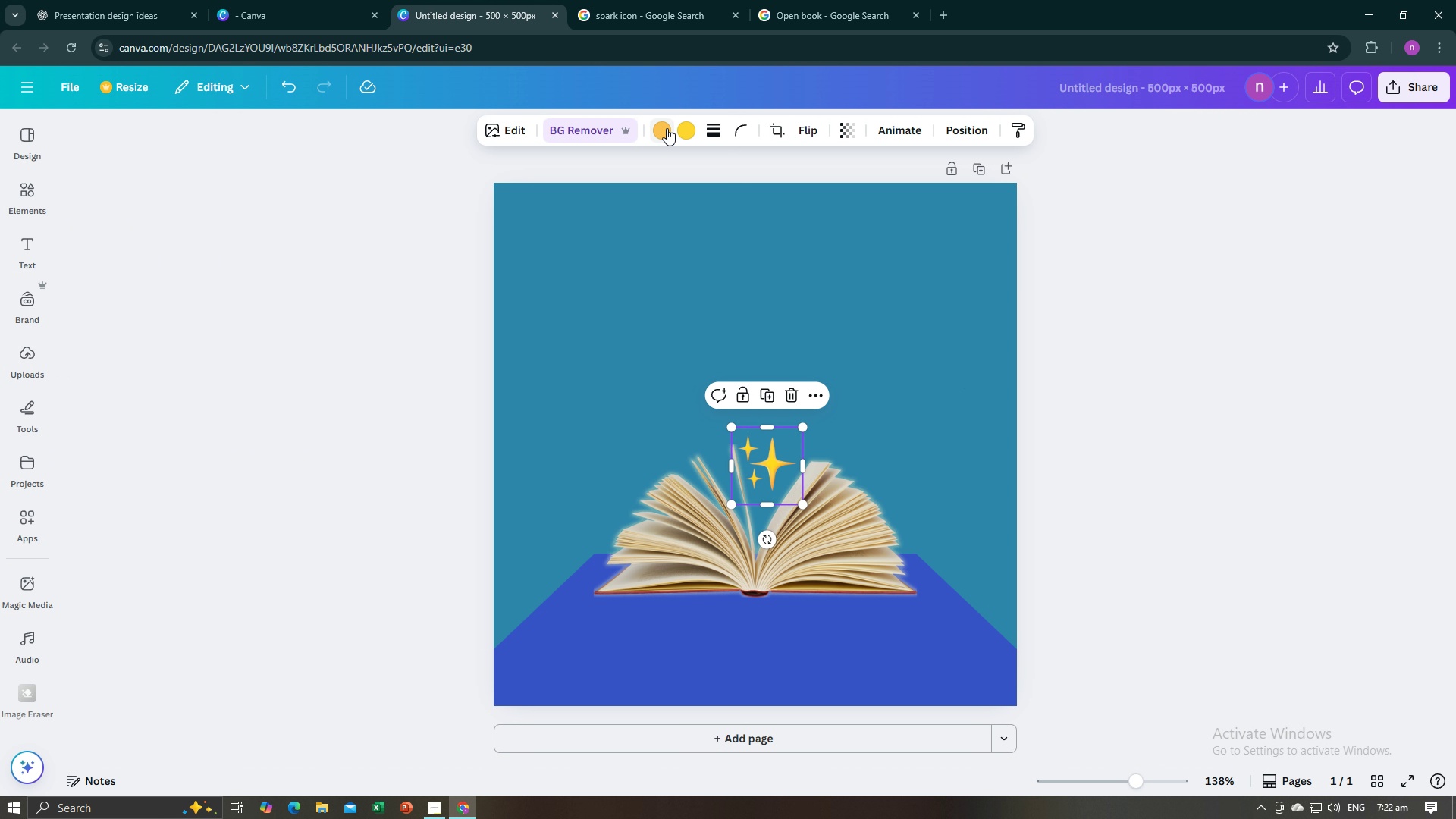 
left_click([665, 129])
 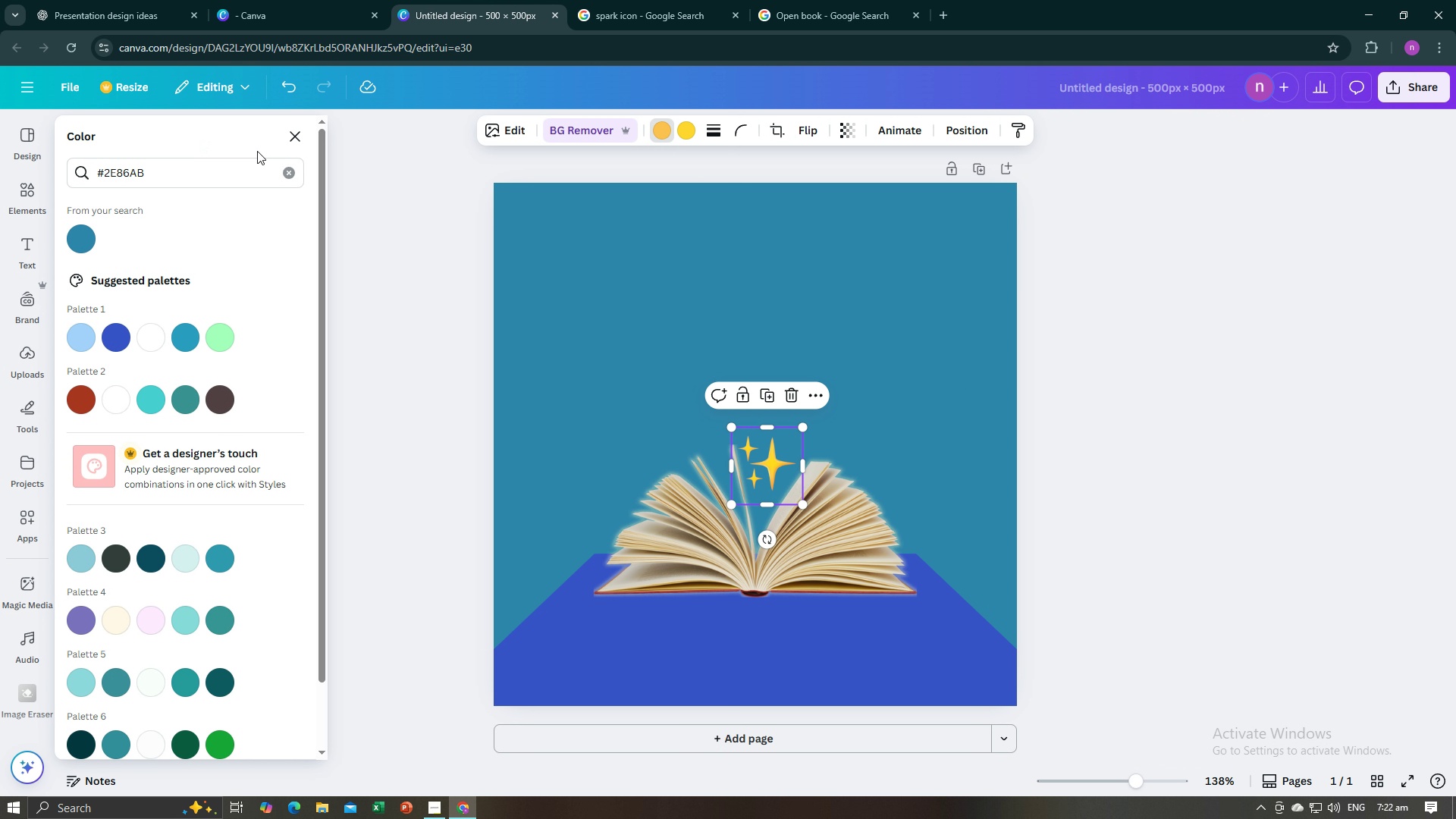 
left_click([283, 169])
 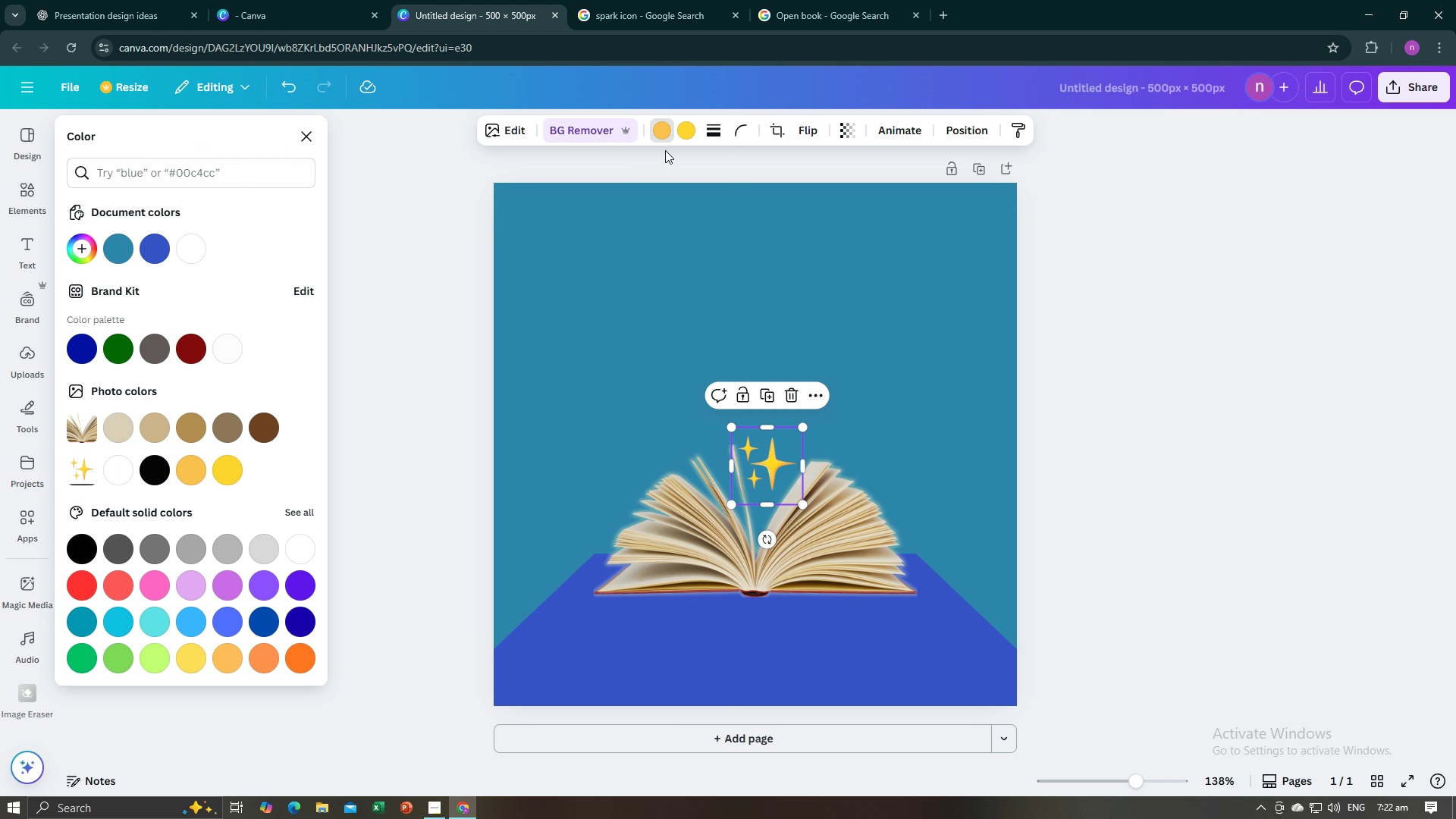 
left_click([680, 138])
 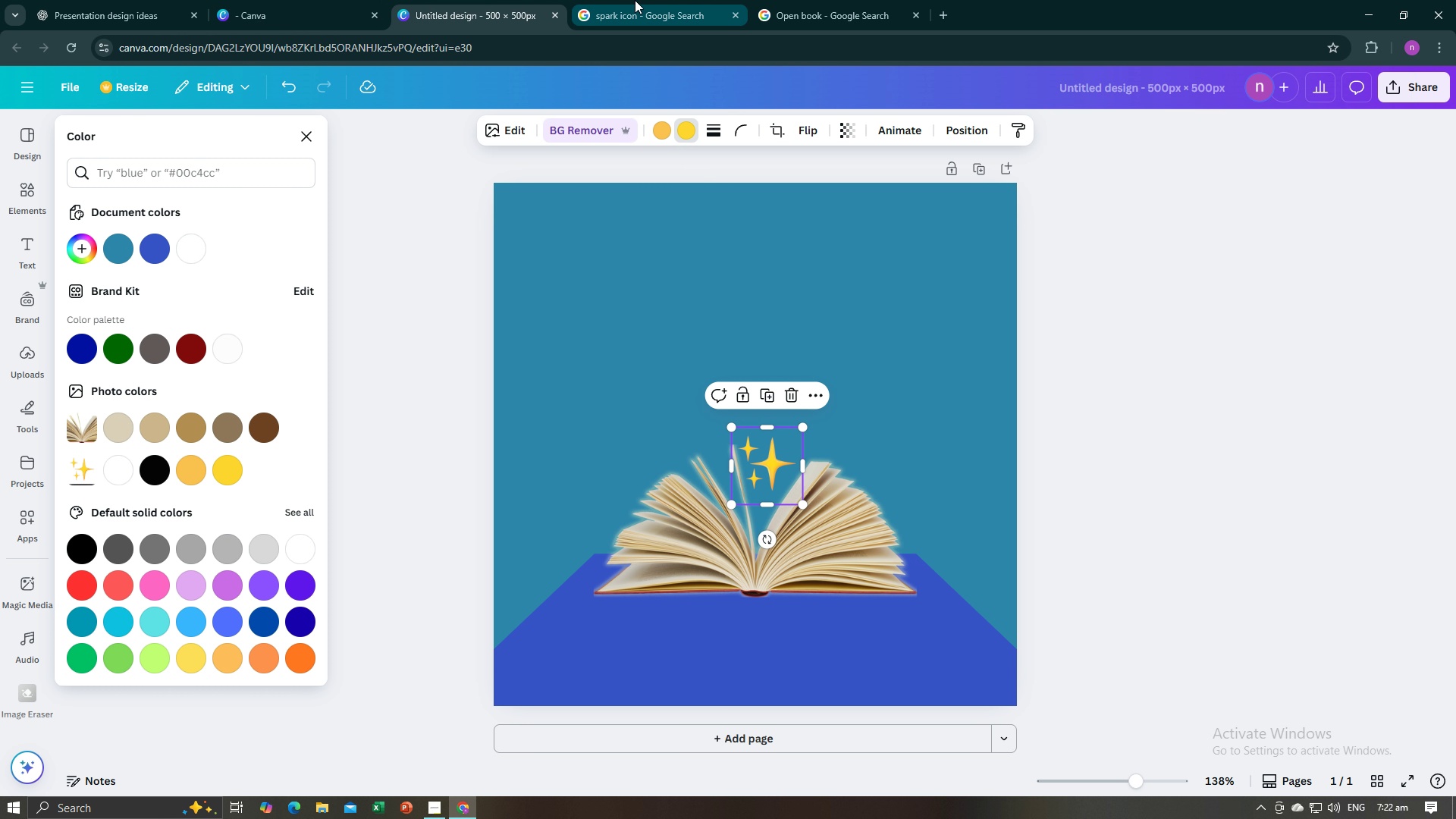 
left_click([113, 9])
 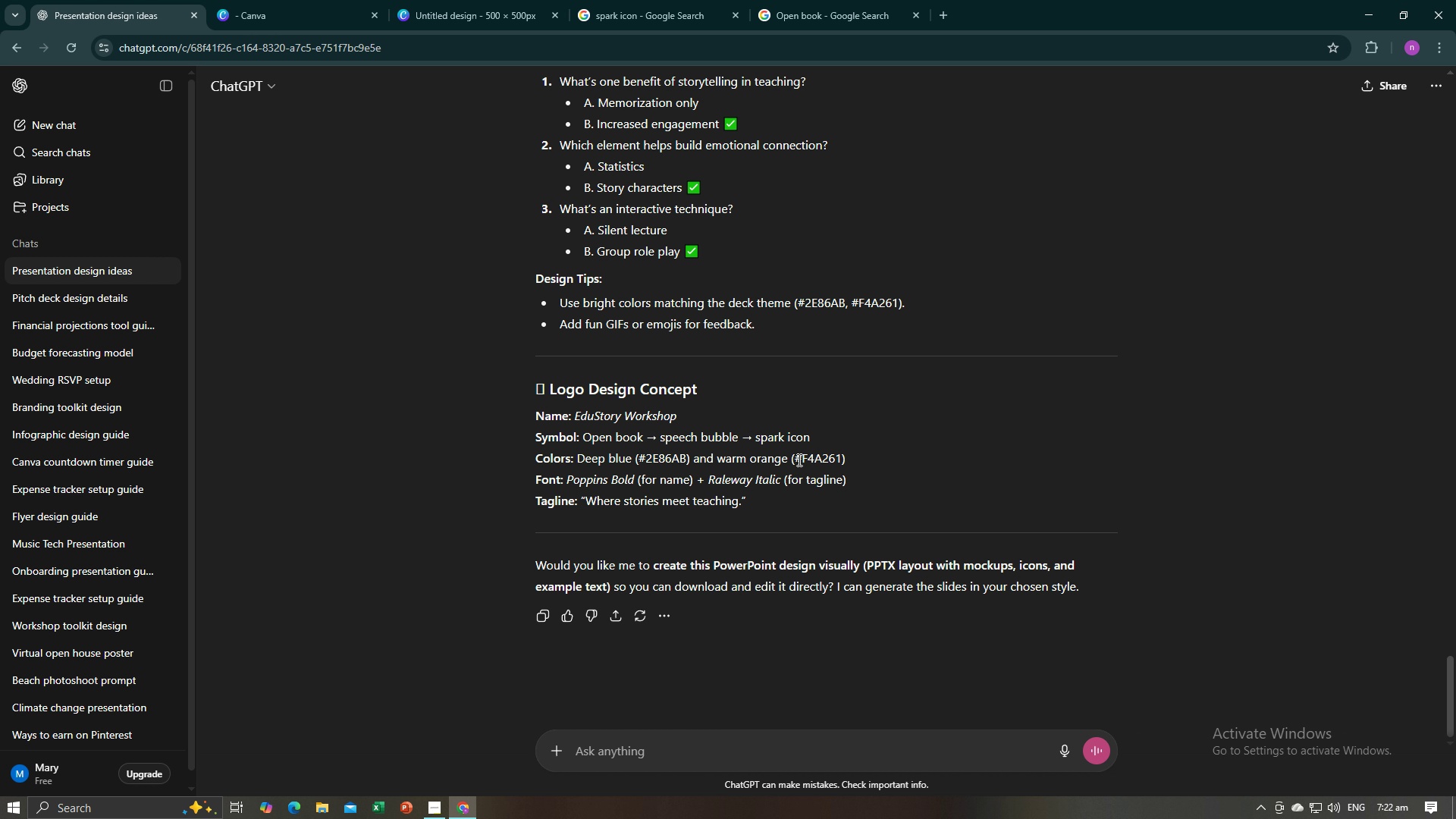 
left_click_drag(start_coordinate=[795, 458], to_coordinate=[840, 457])
 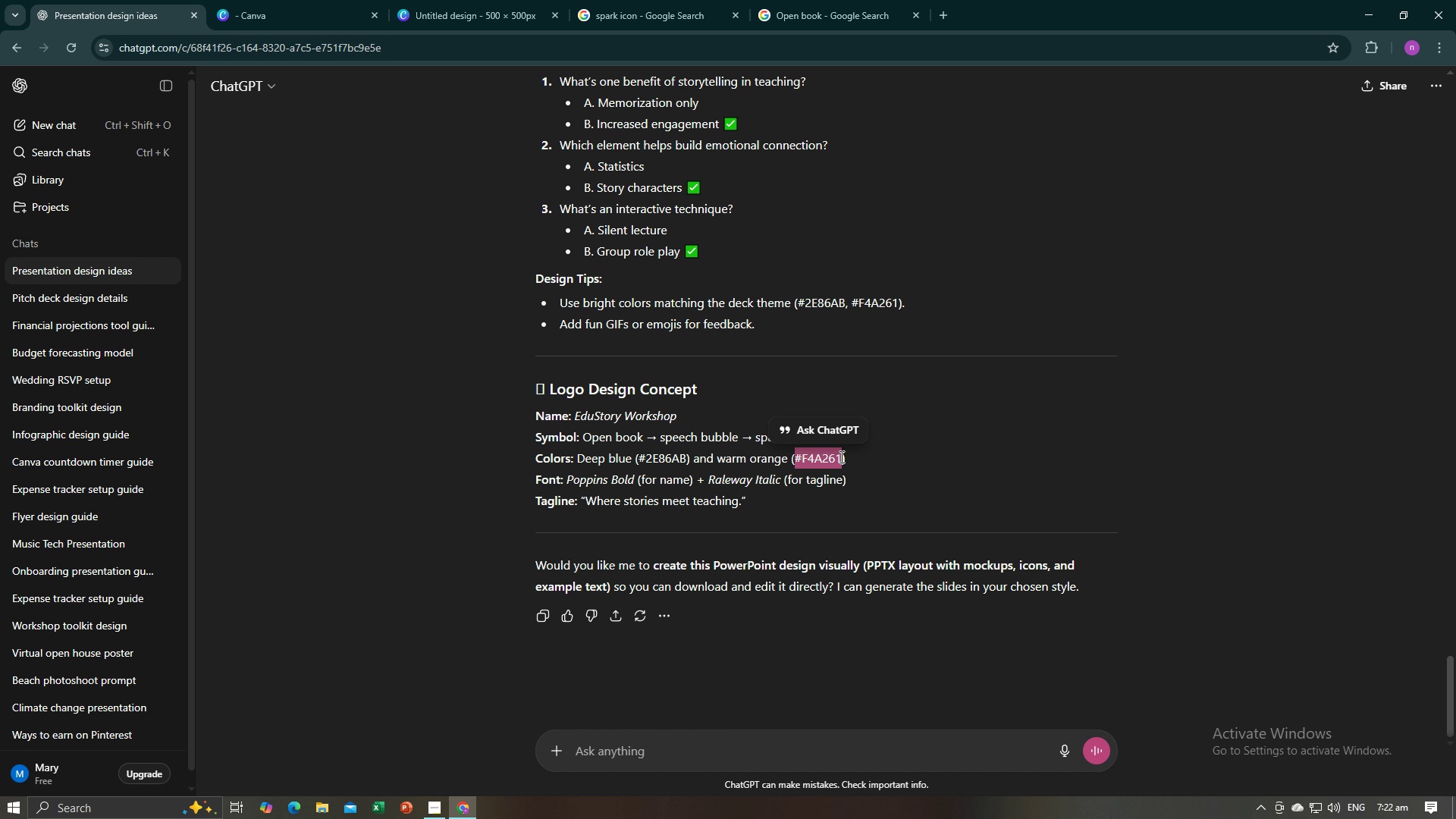 
key(Control+C)
 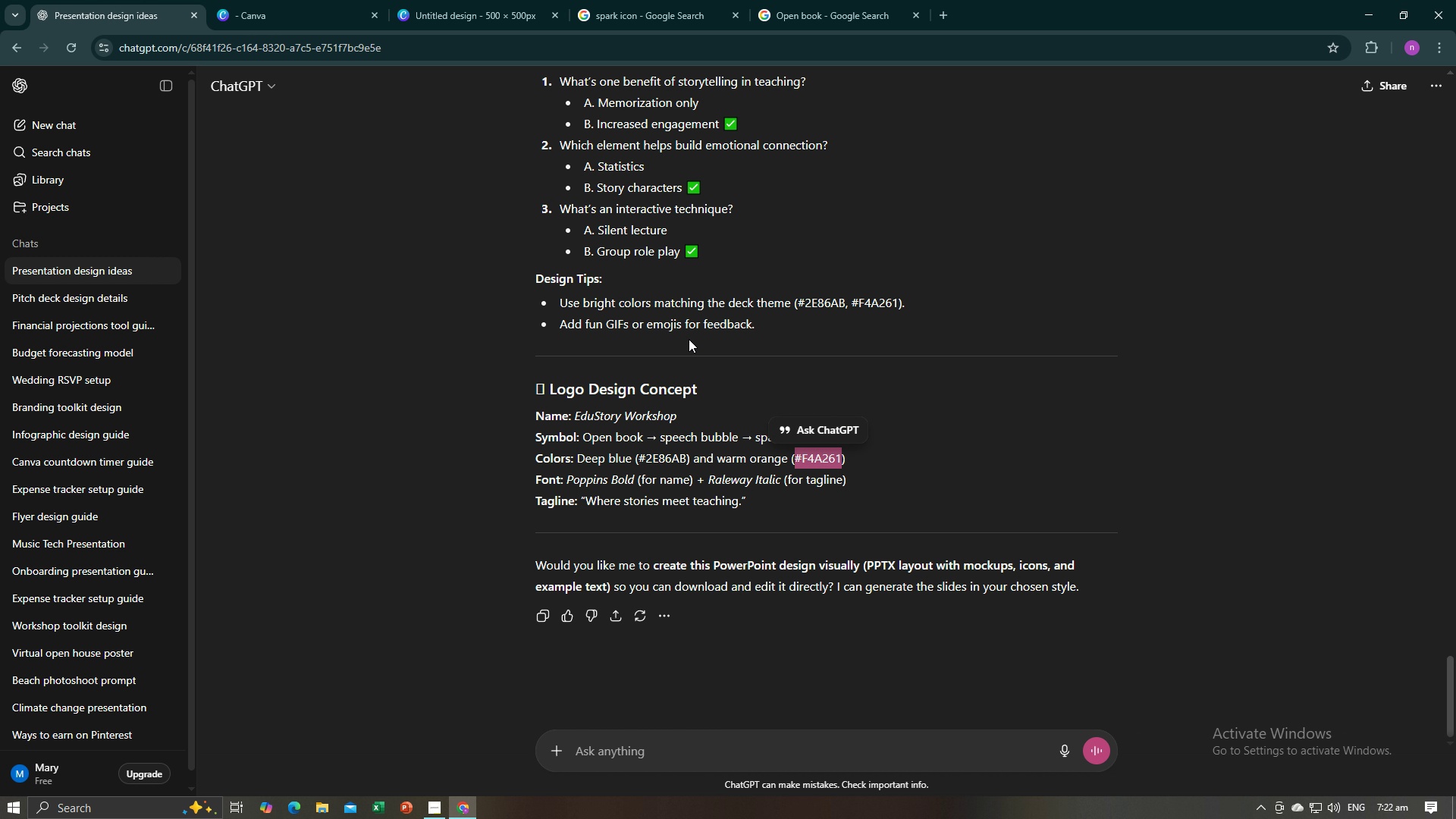 
key(Control+C)
 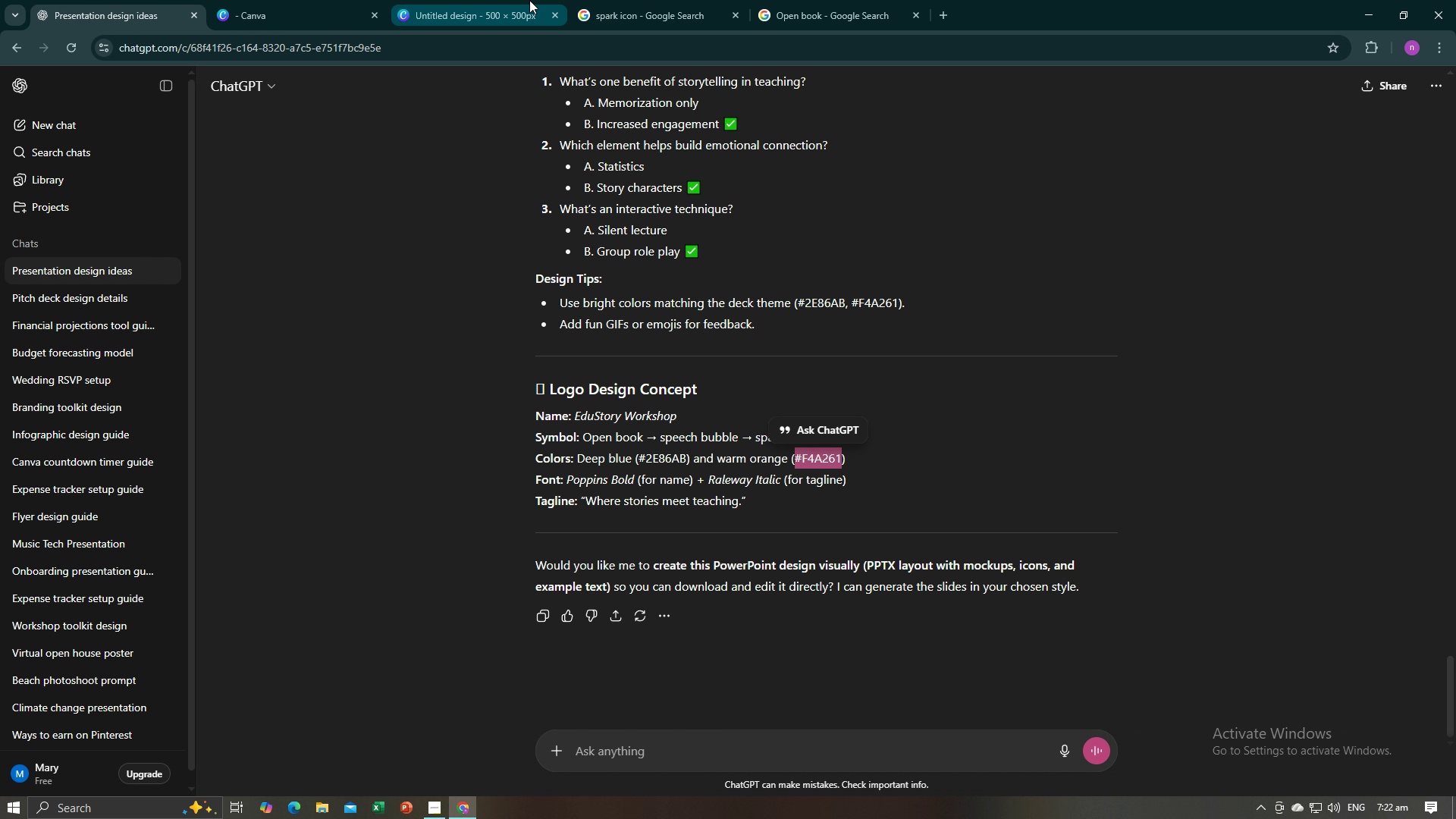 
left_click([494, 0])
 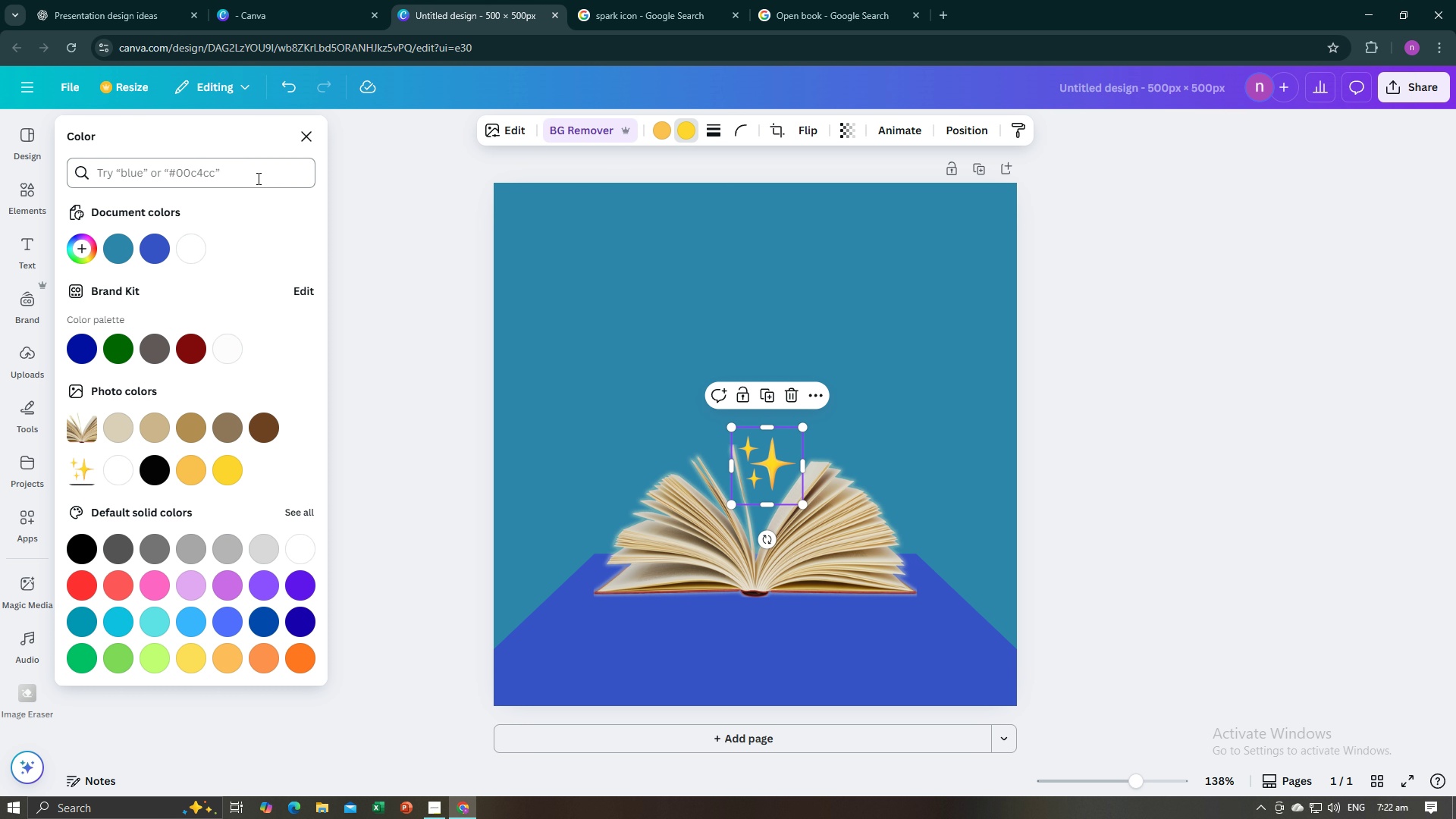 
left_click([239, 180])
 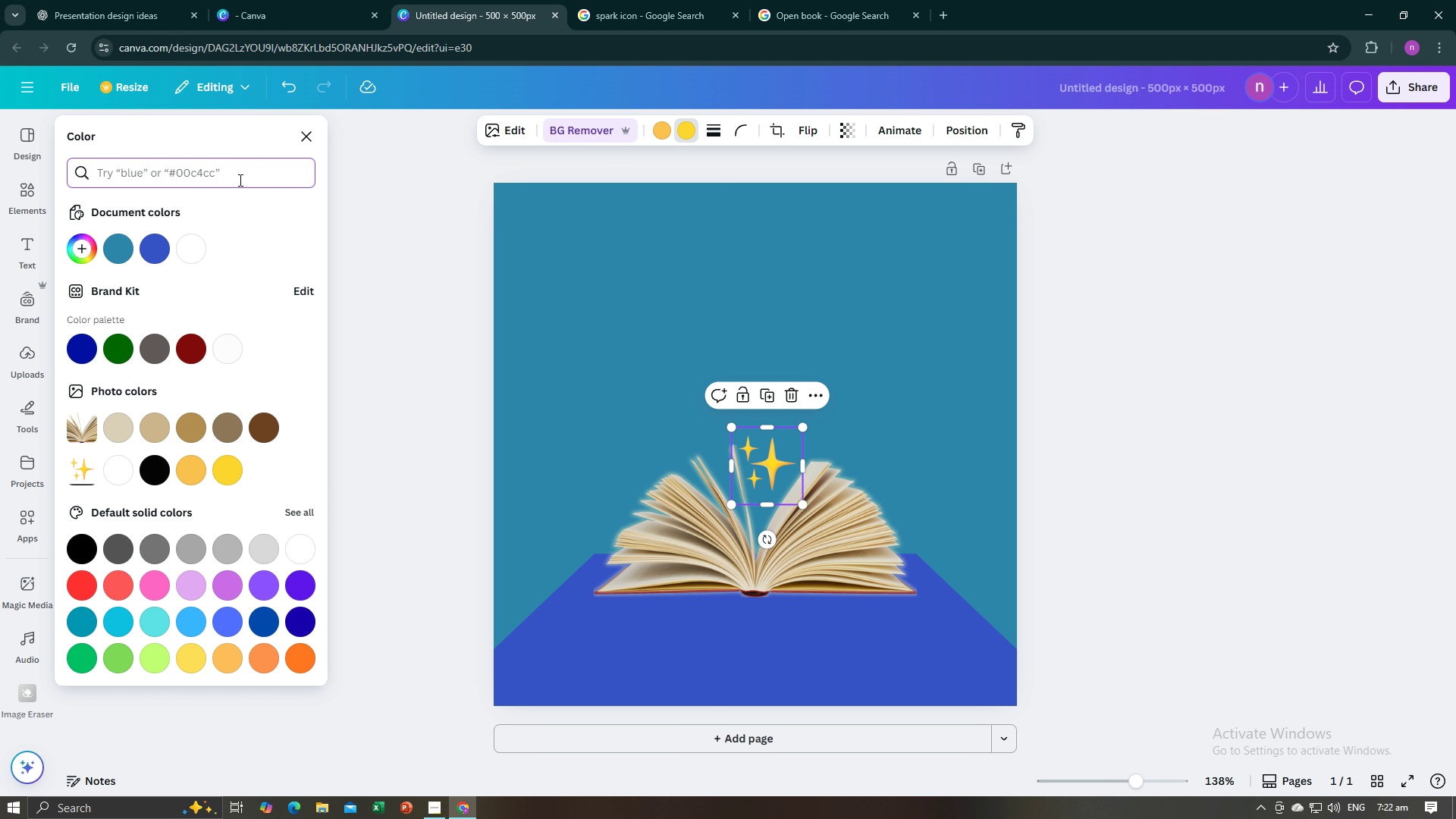 
key(Control+V)
 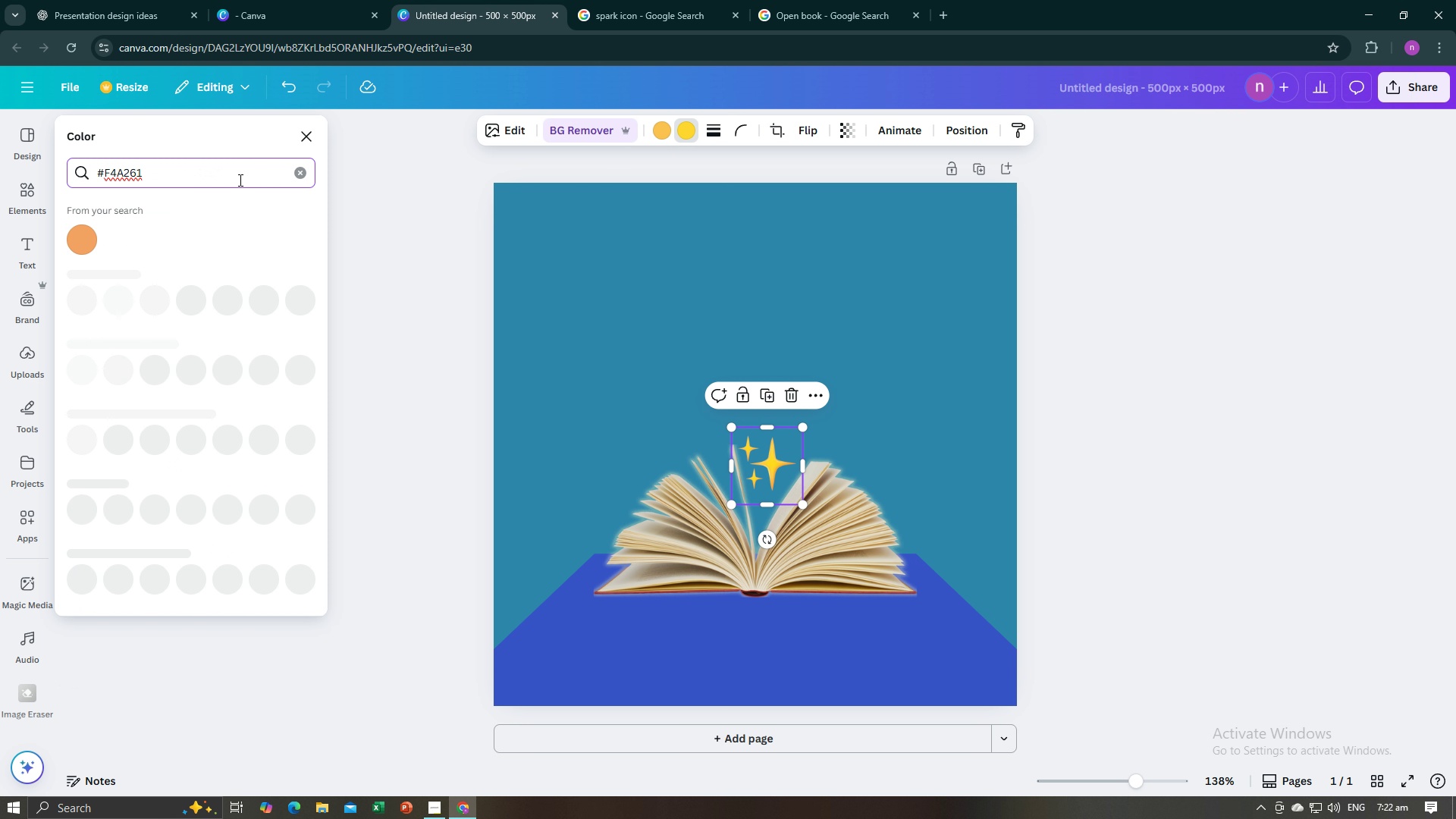 
mouse_move([105, 245])
 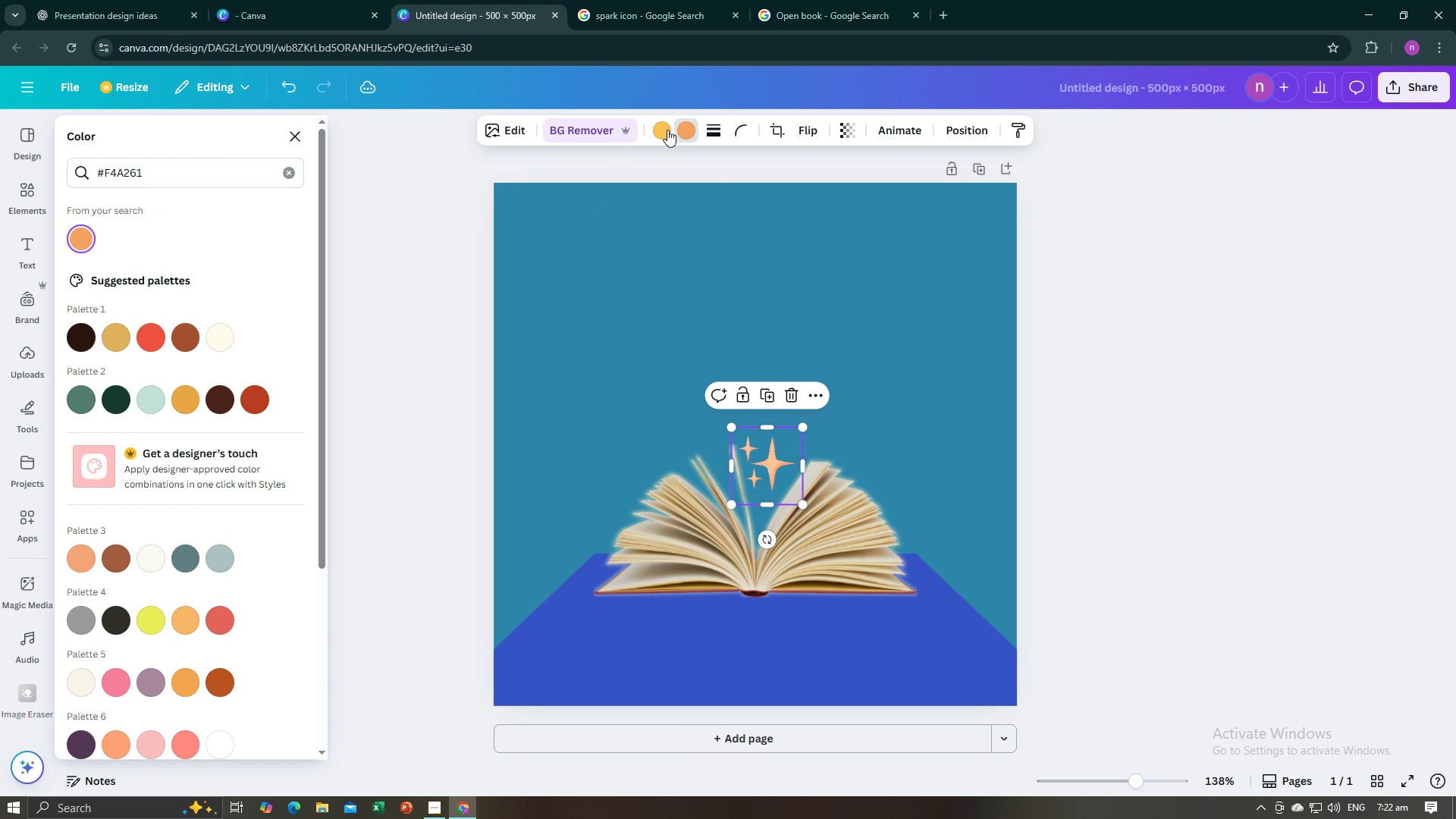 
left_click([658, 133])
 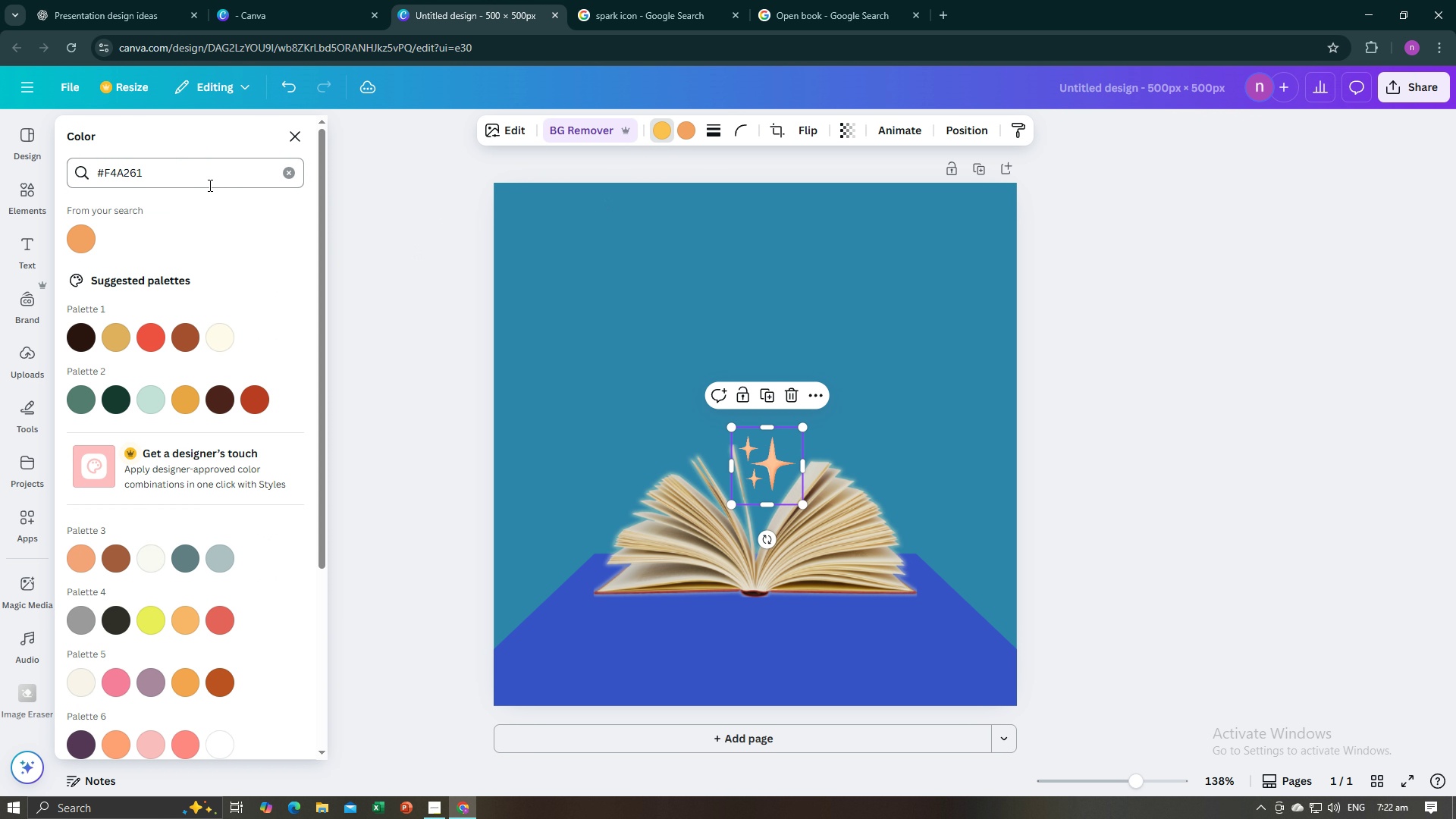 
left_click([80, 246])
 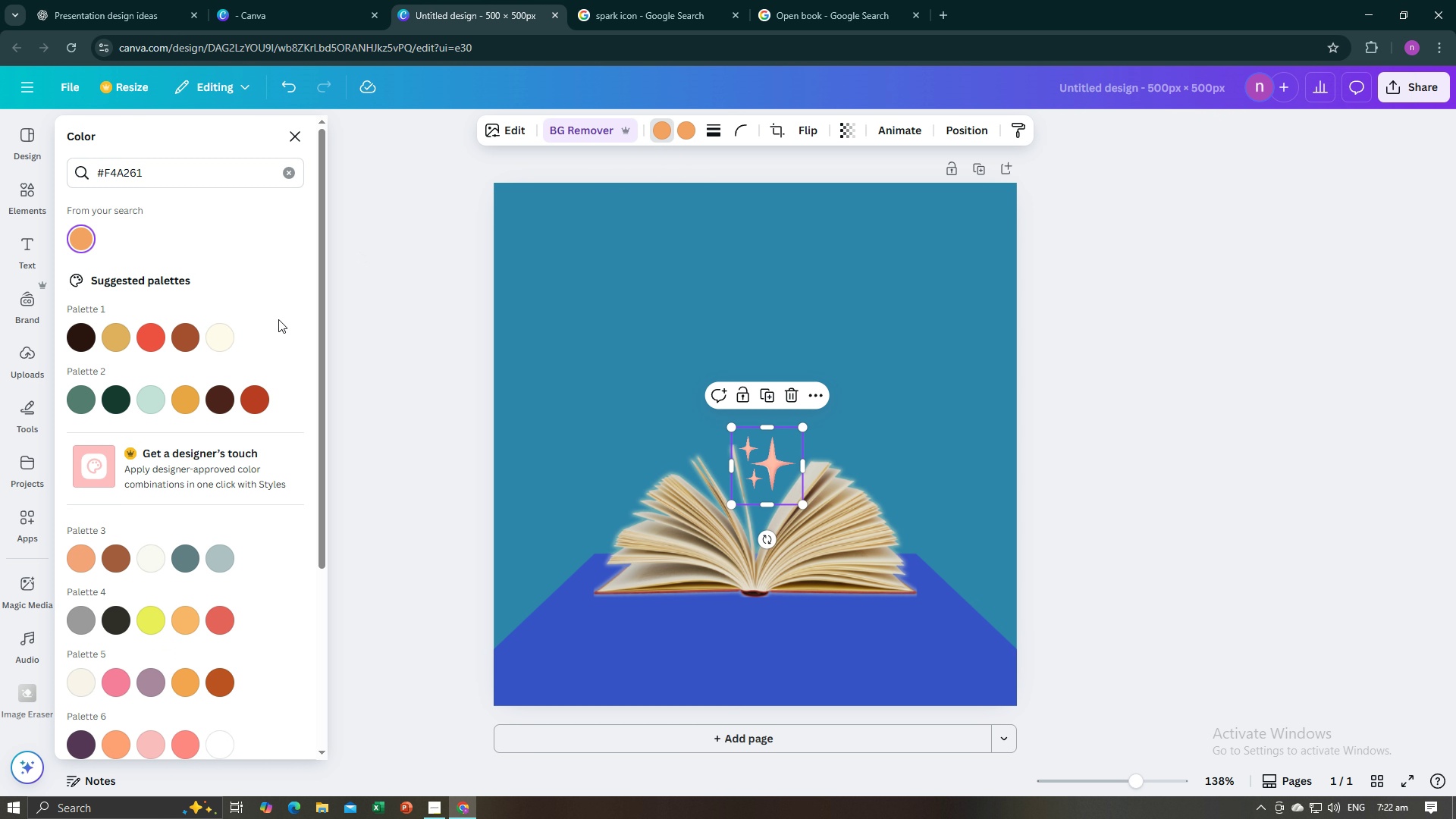 
wait(7.9)
 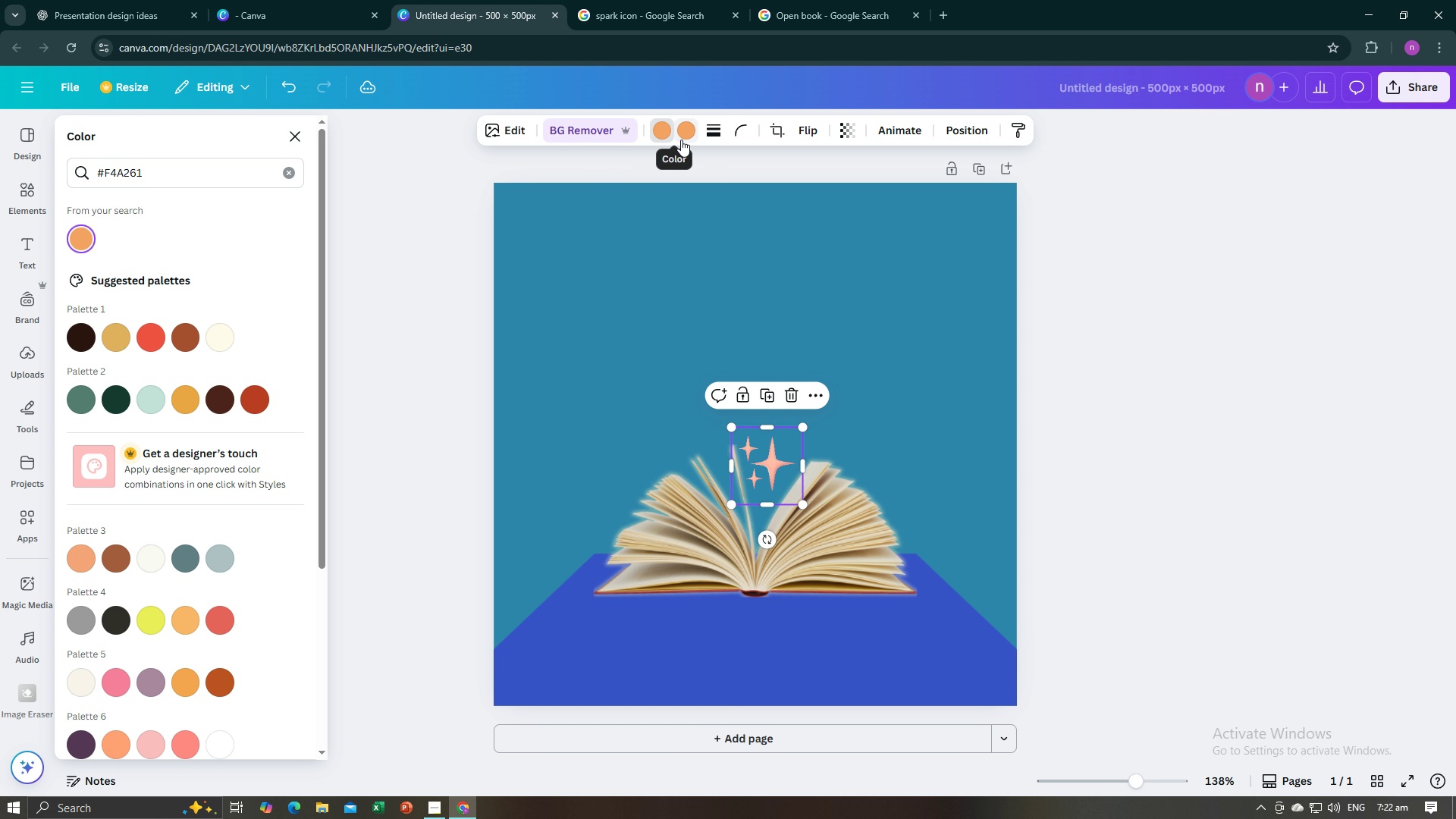 
left_click([286, 176])
 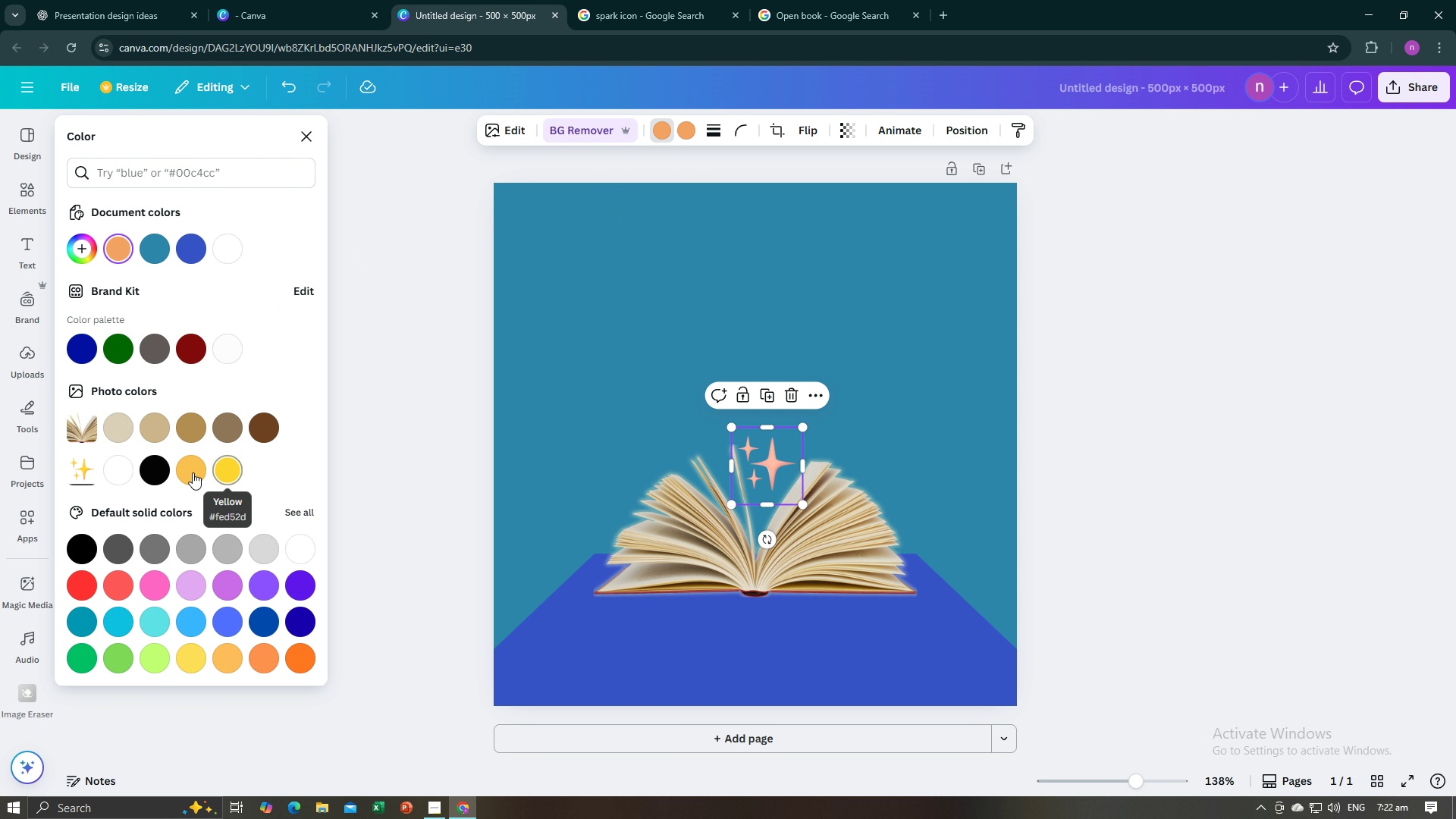 
left_click([192, 472])
 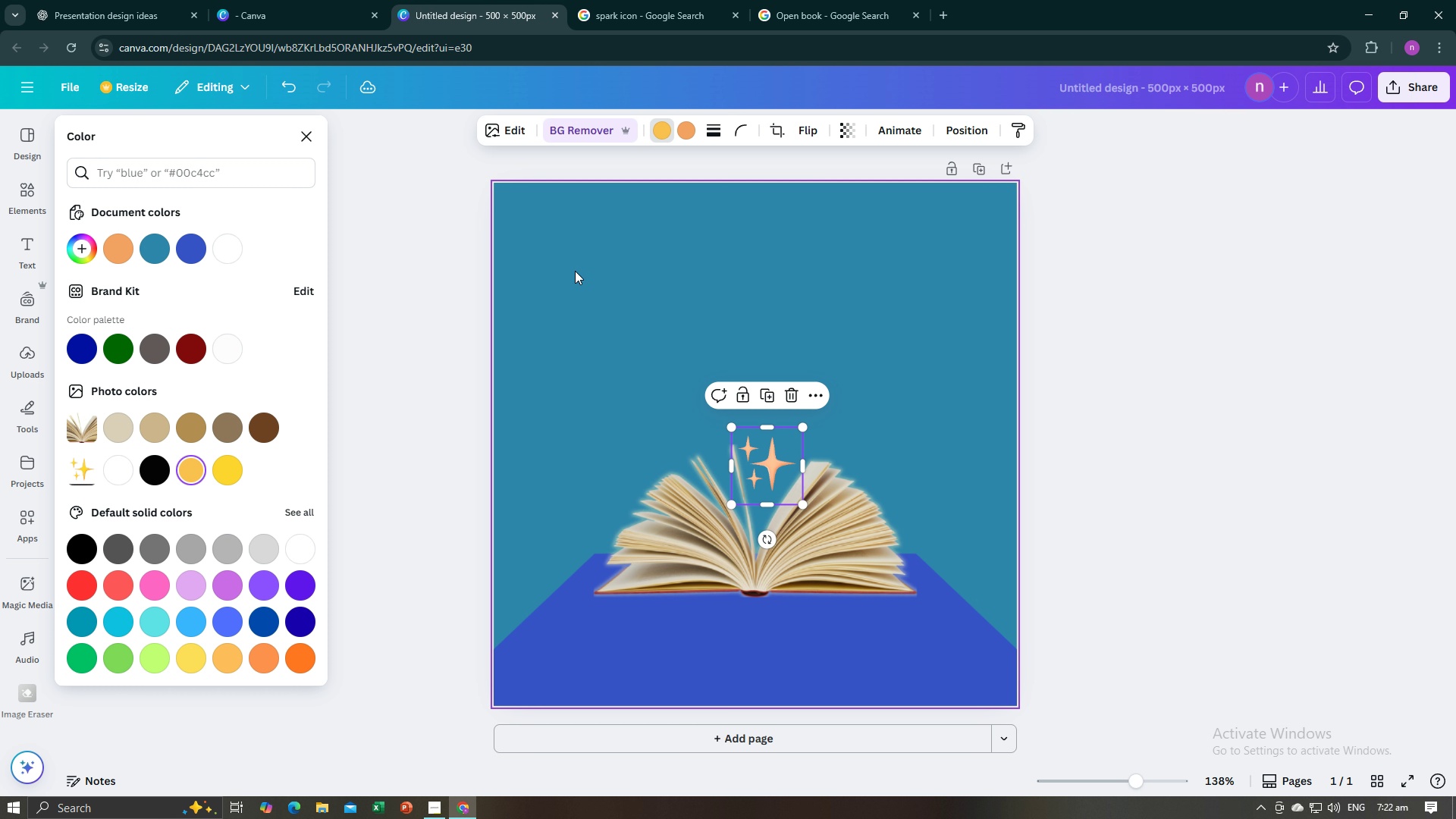 
wait(7.05)
 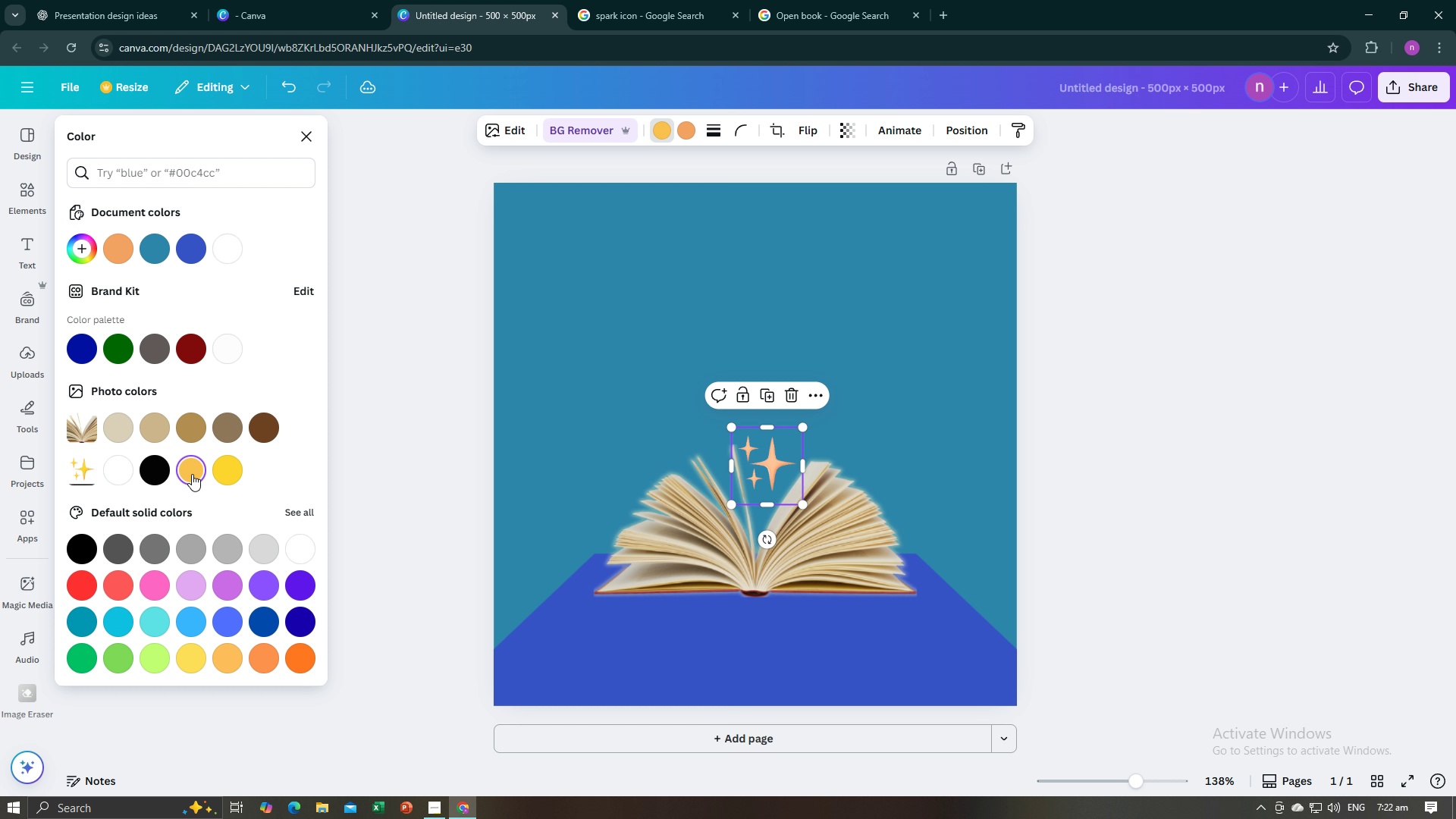 
left_click_drag(start_coordinate=[801, 429], to_coordinate=[793, 447])
 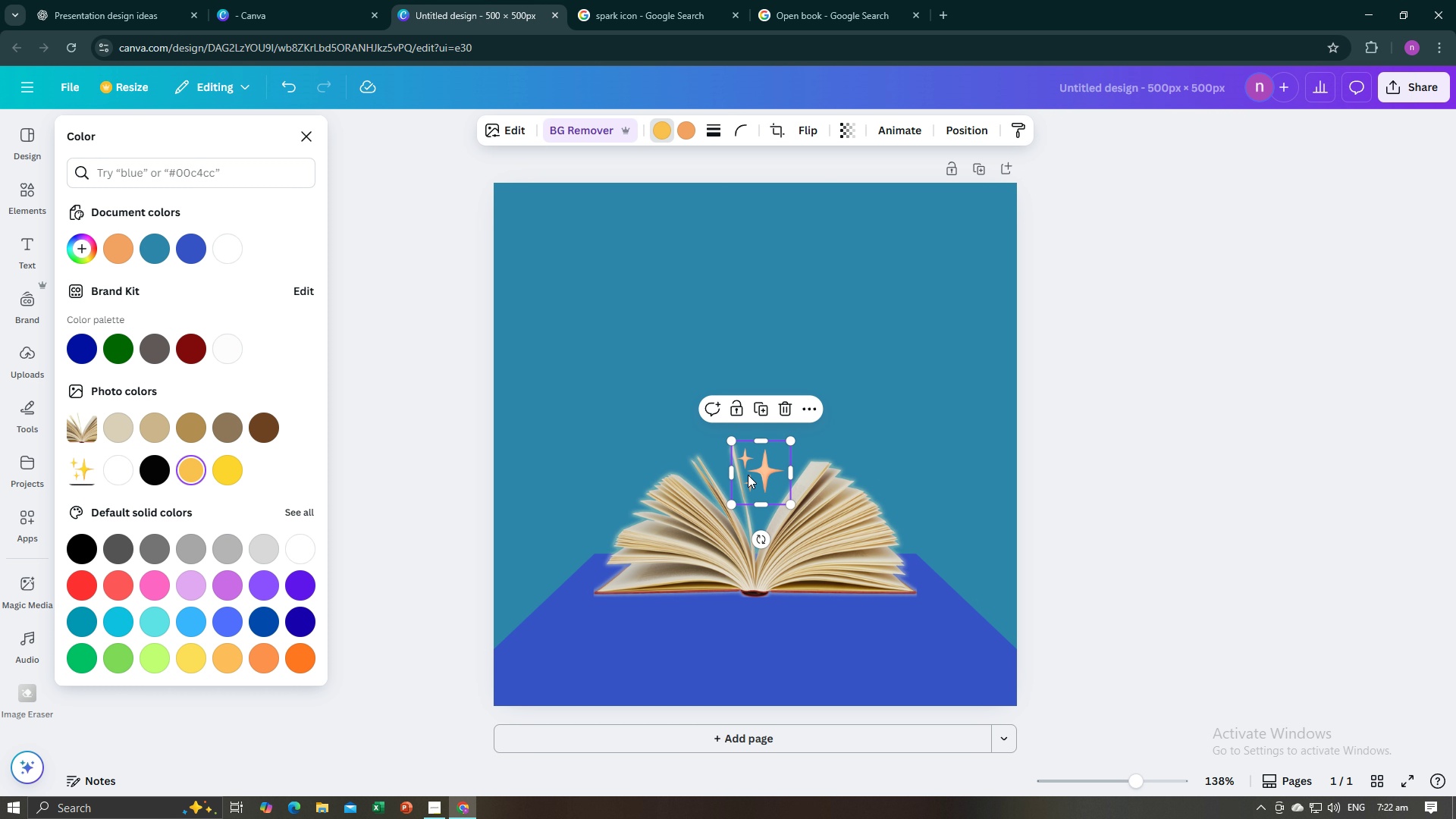 
left_click_drag(start_coordinate=[745, 477], to_coordinate=[761, 479])
 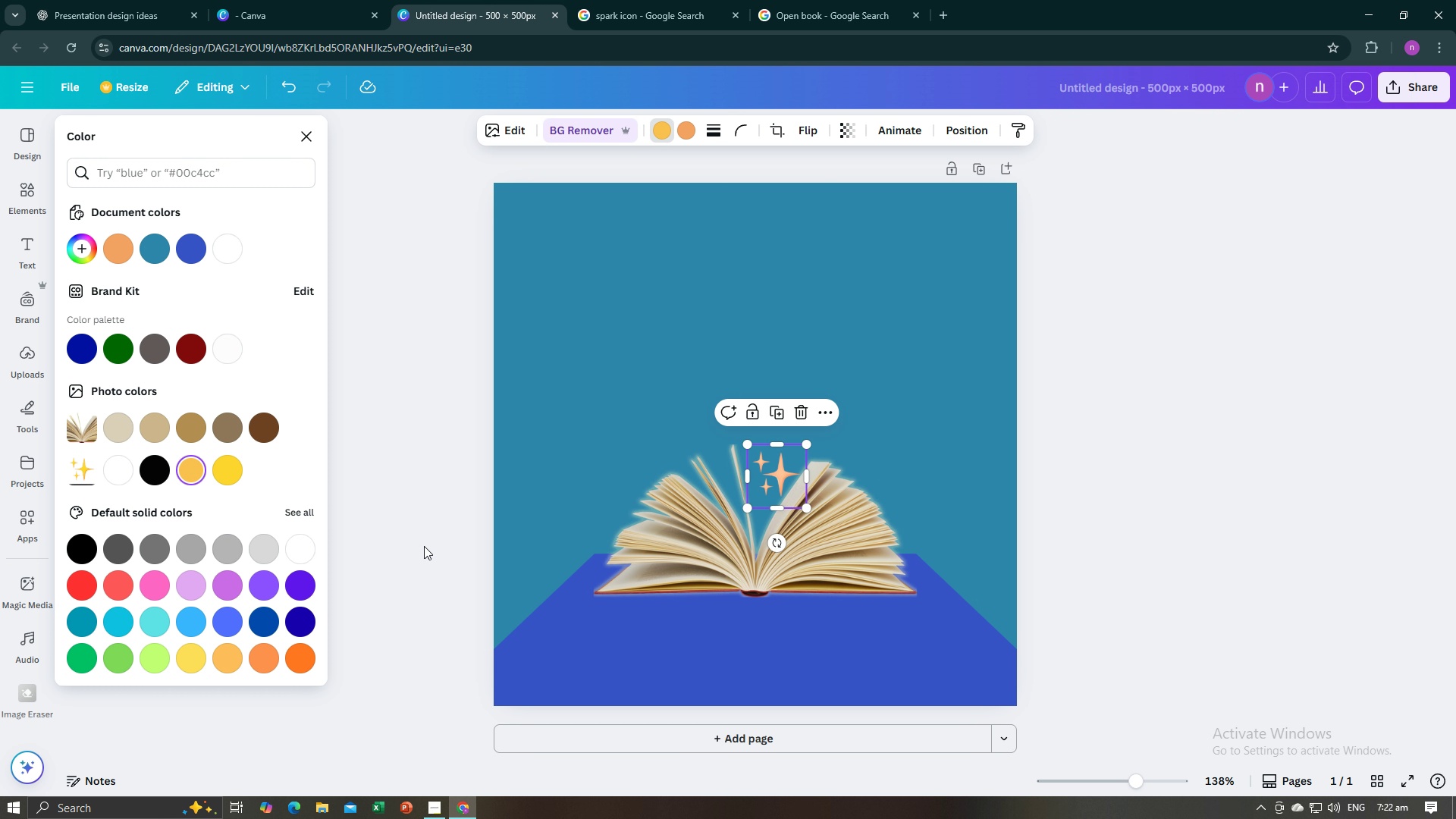 
left_click([424, 546])
 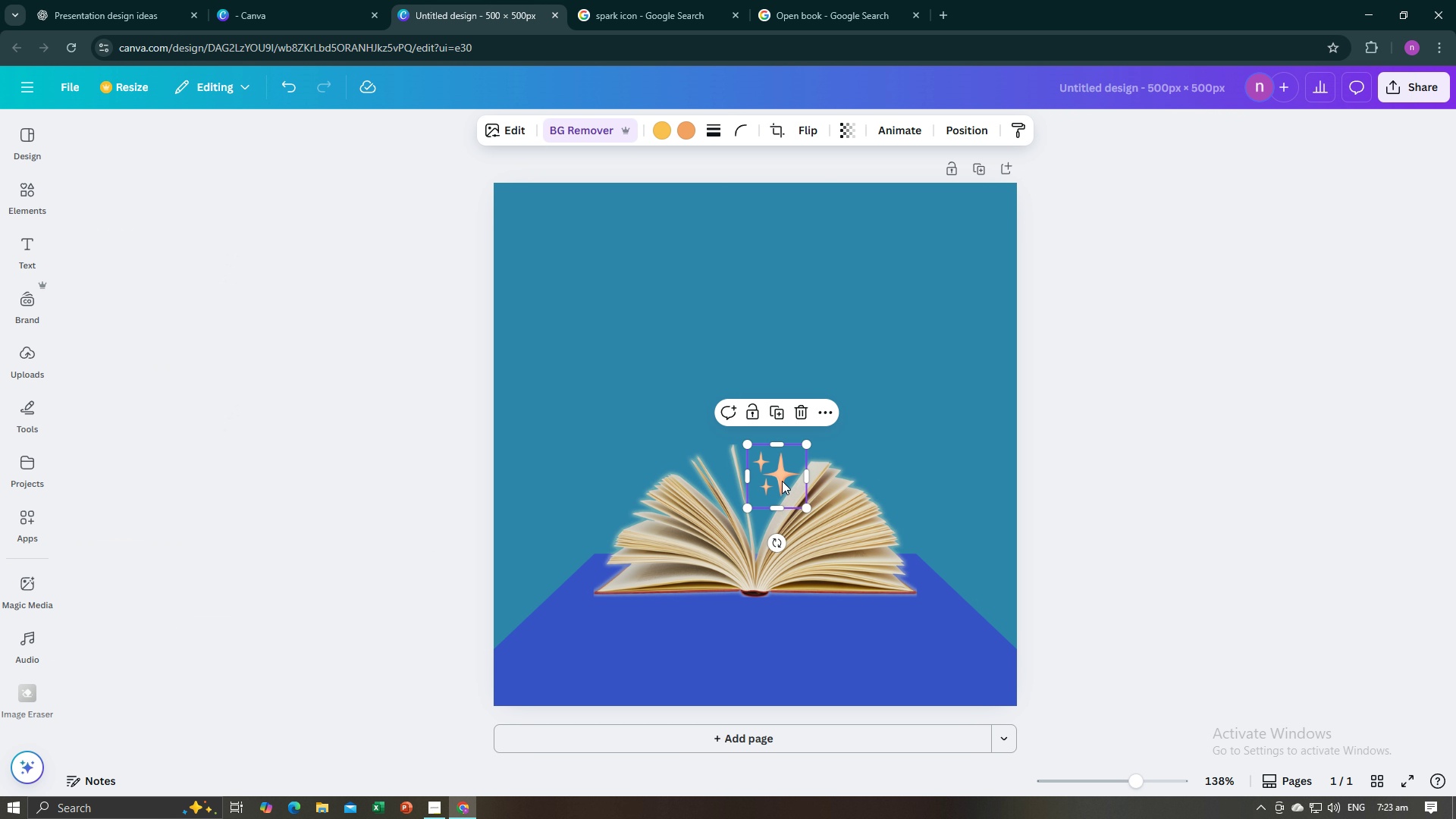 
left_click([782, 481])
 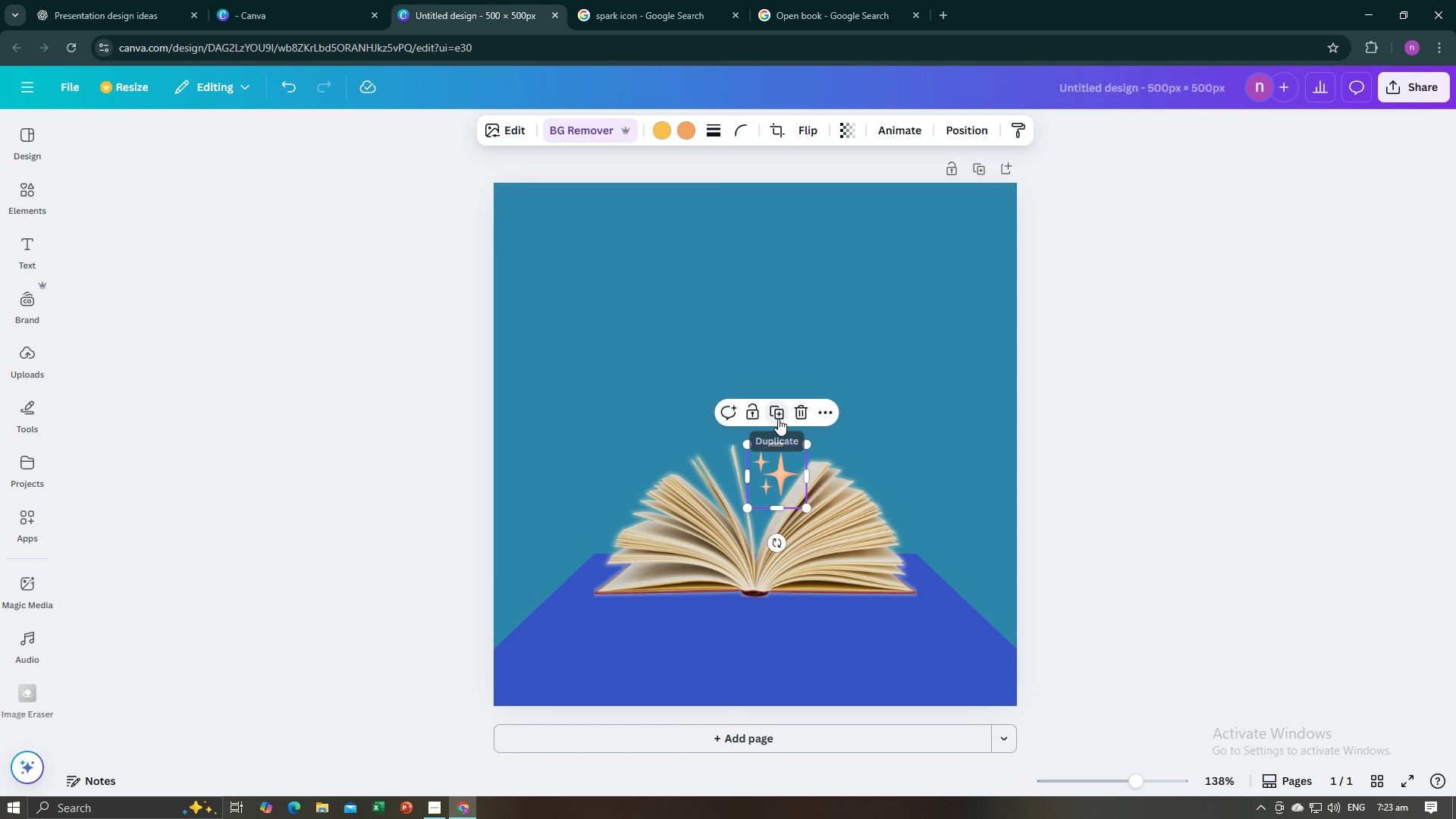 
left_click([778, 419])
 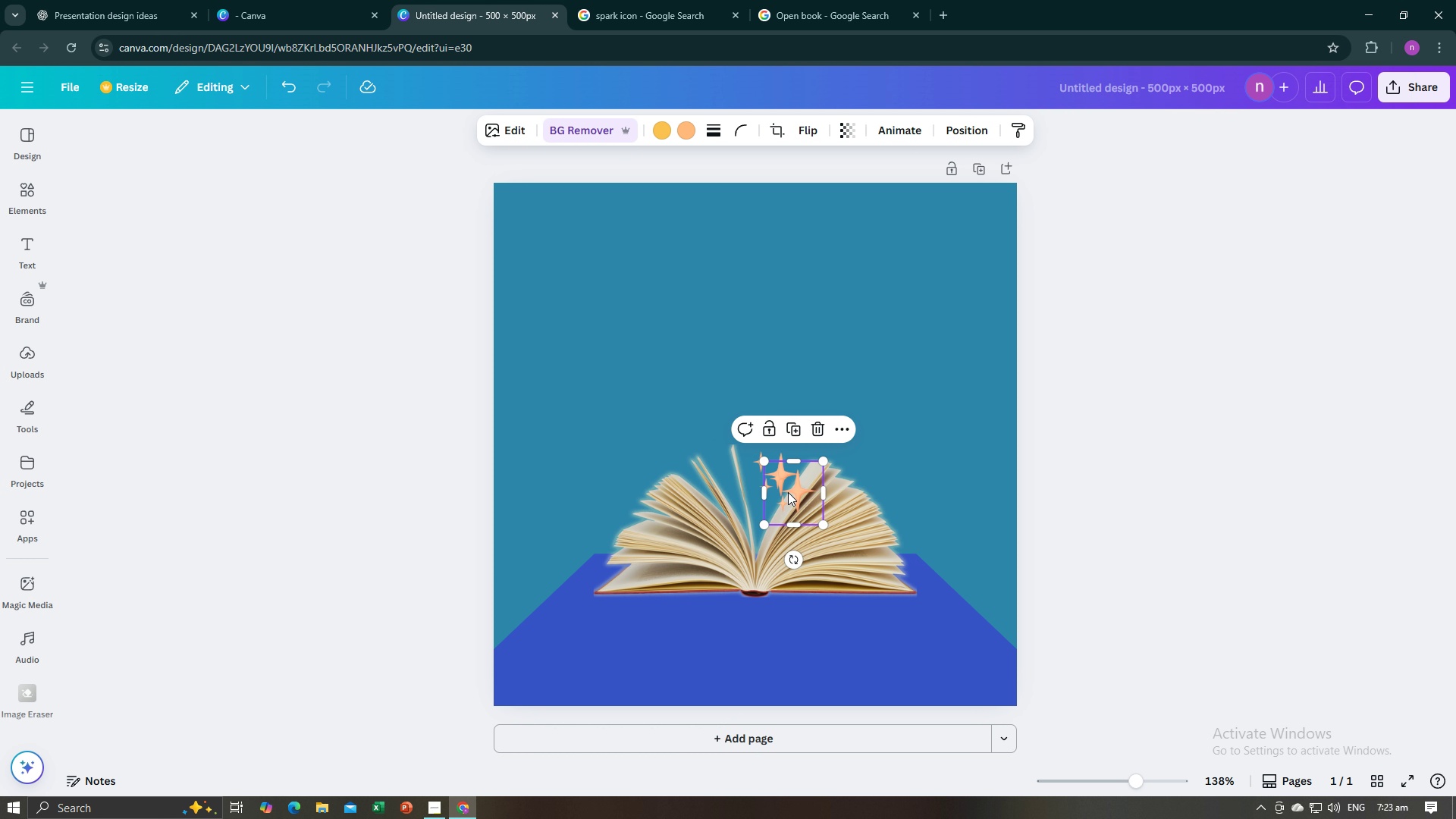 
left_click_drag(start_coordinate=[788, 492], to_coordinate=[801, 425])
 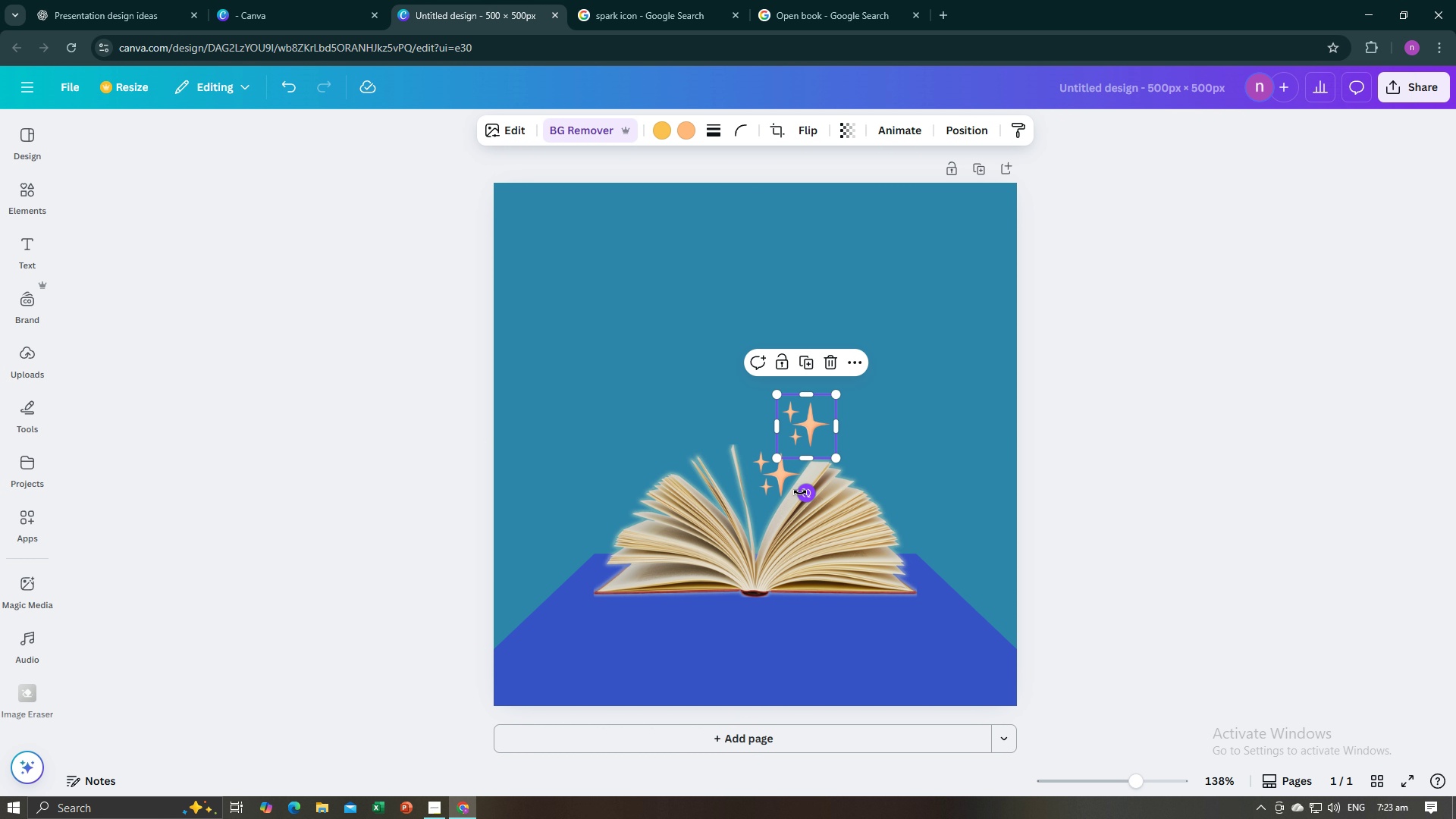 
left_click_drag(start_coordinate=[803, 492], to_coordinate=[808, 394])
 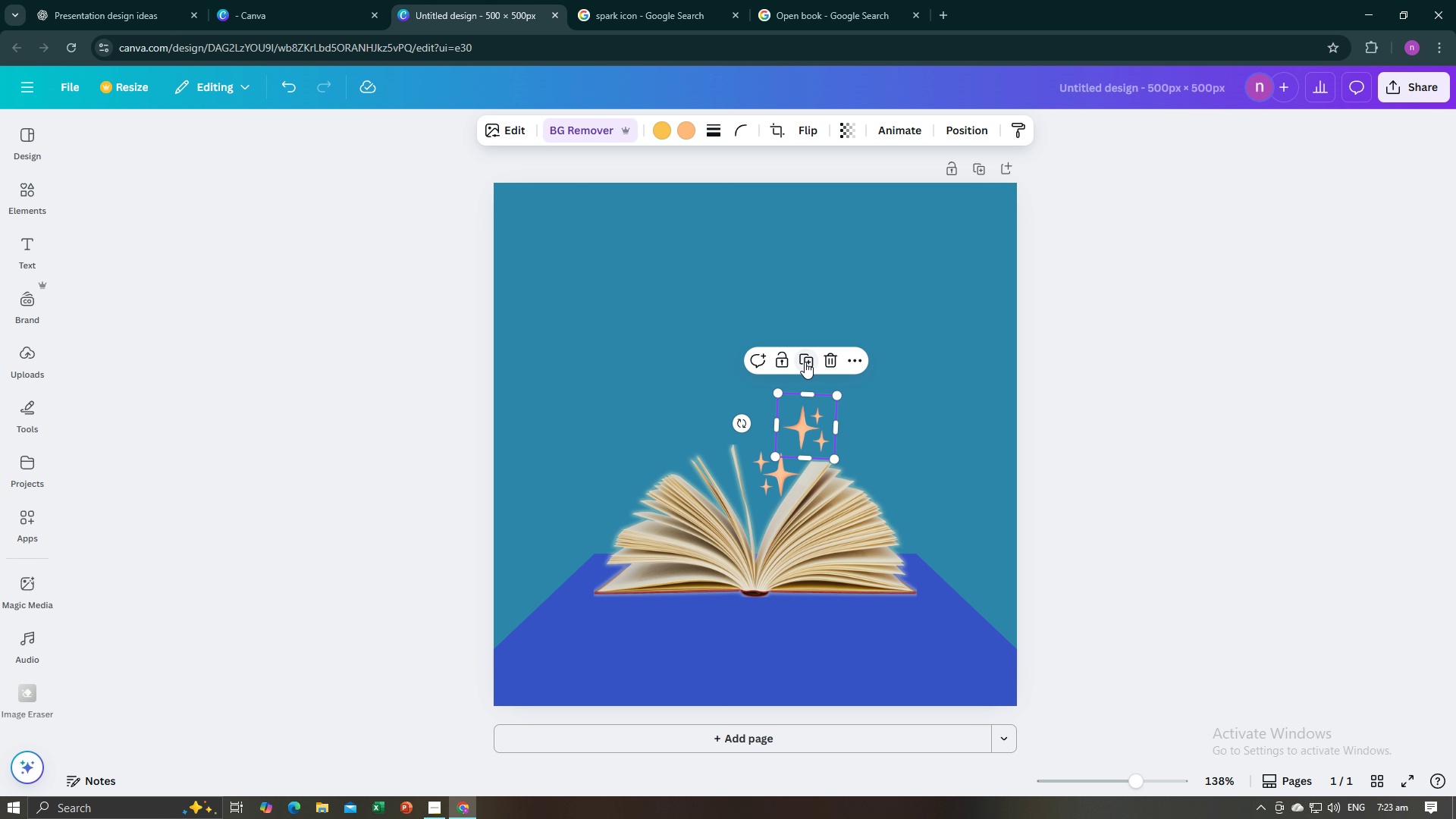 
left_click([806, 360])
 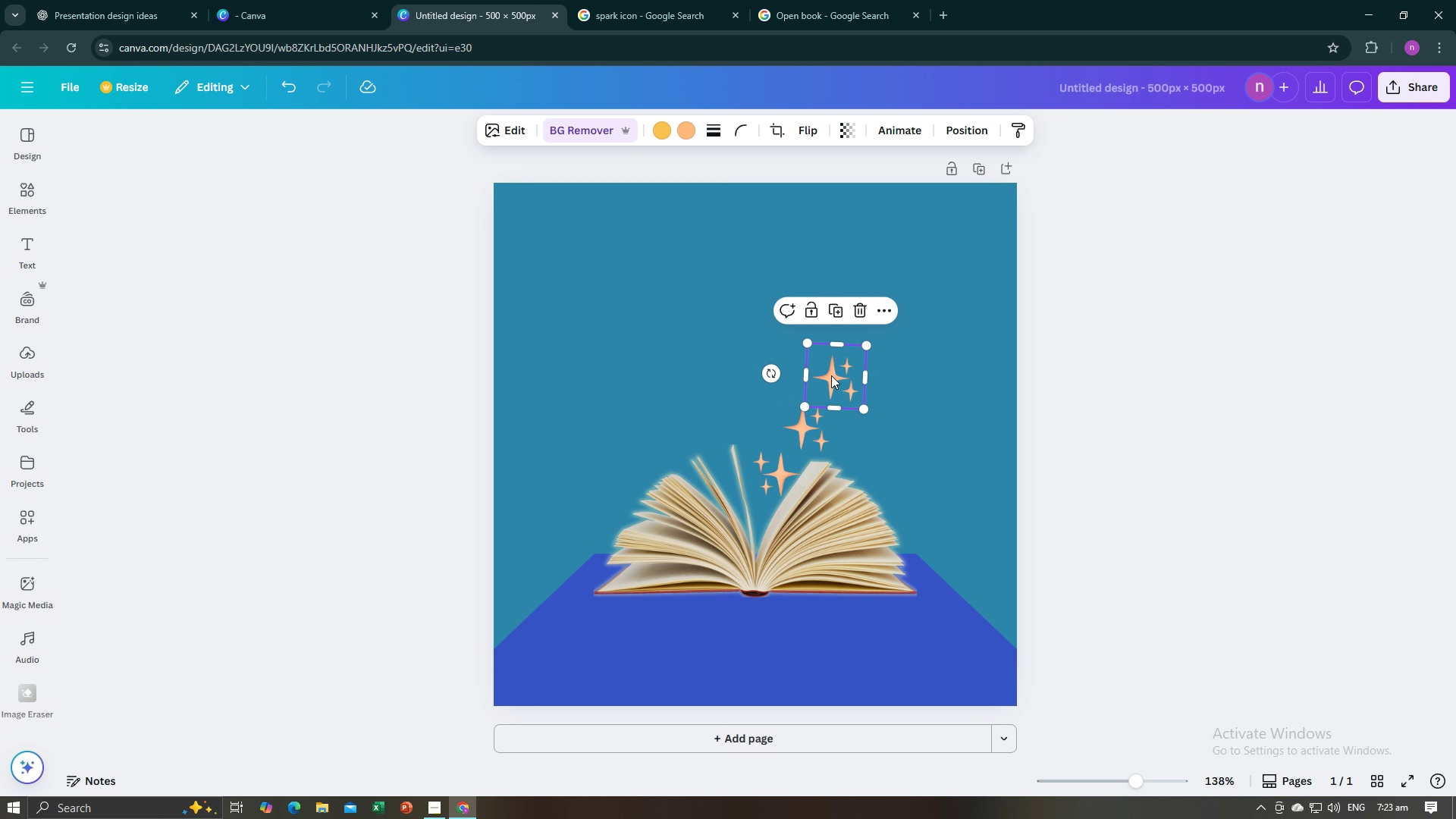 
left_click_drag(start_coordinate=[831, 375], to_coordinate=[730, 411])
 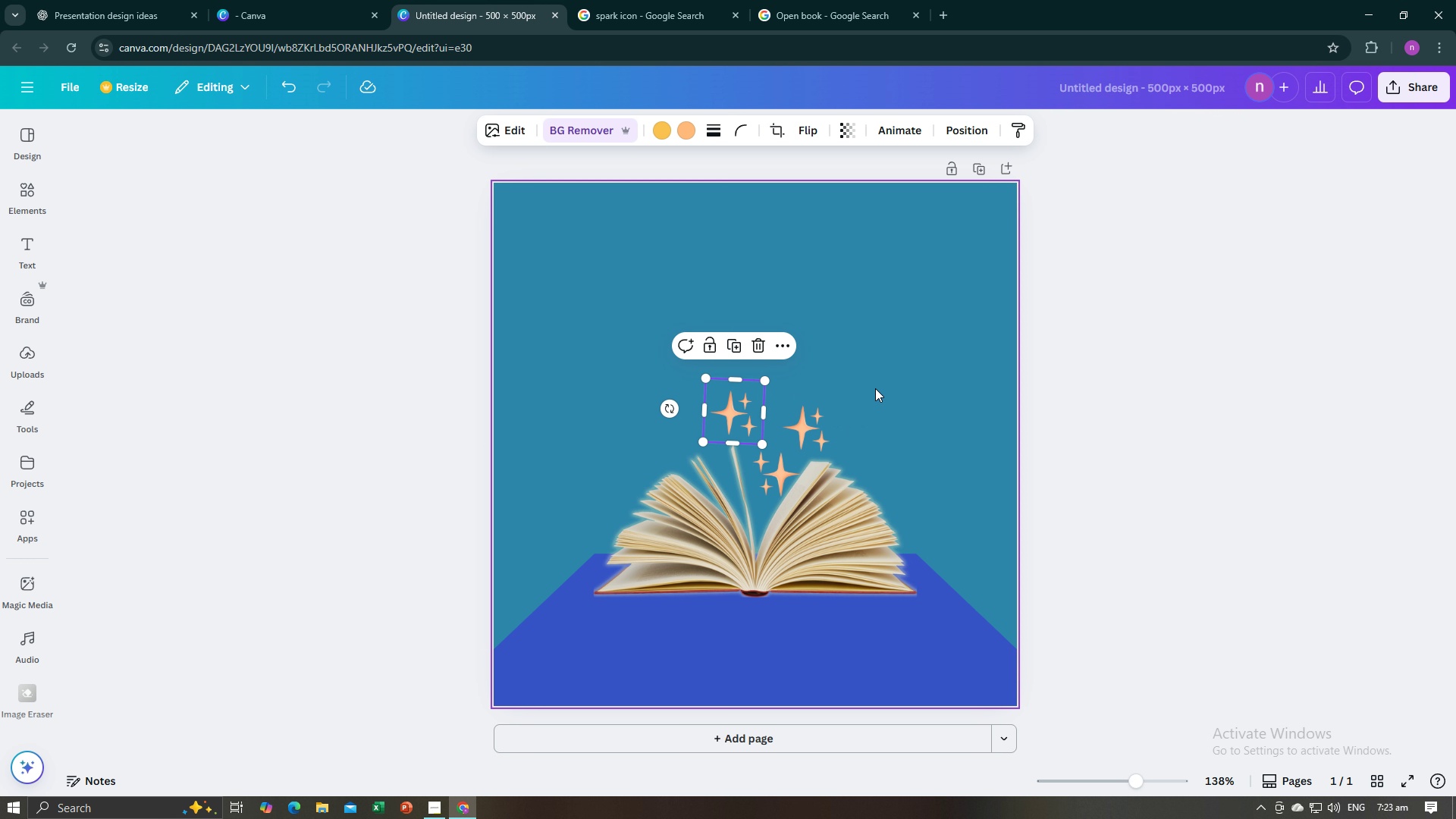 
left_click([875, 388])
 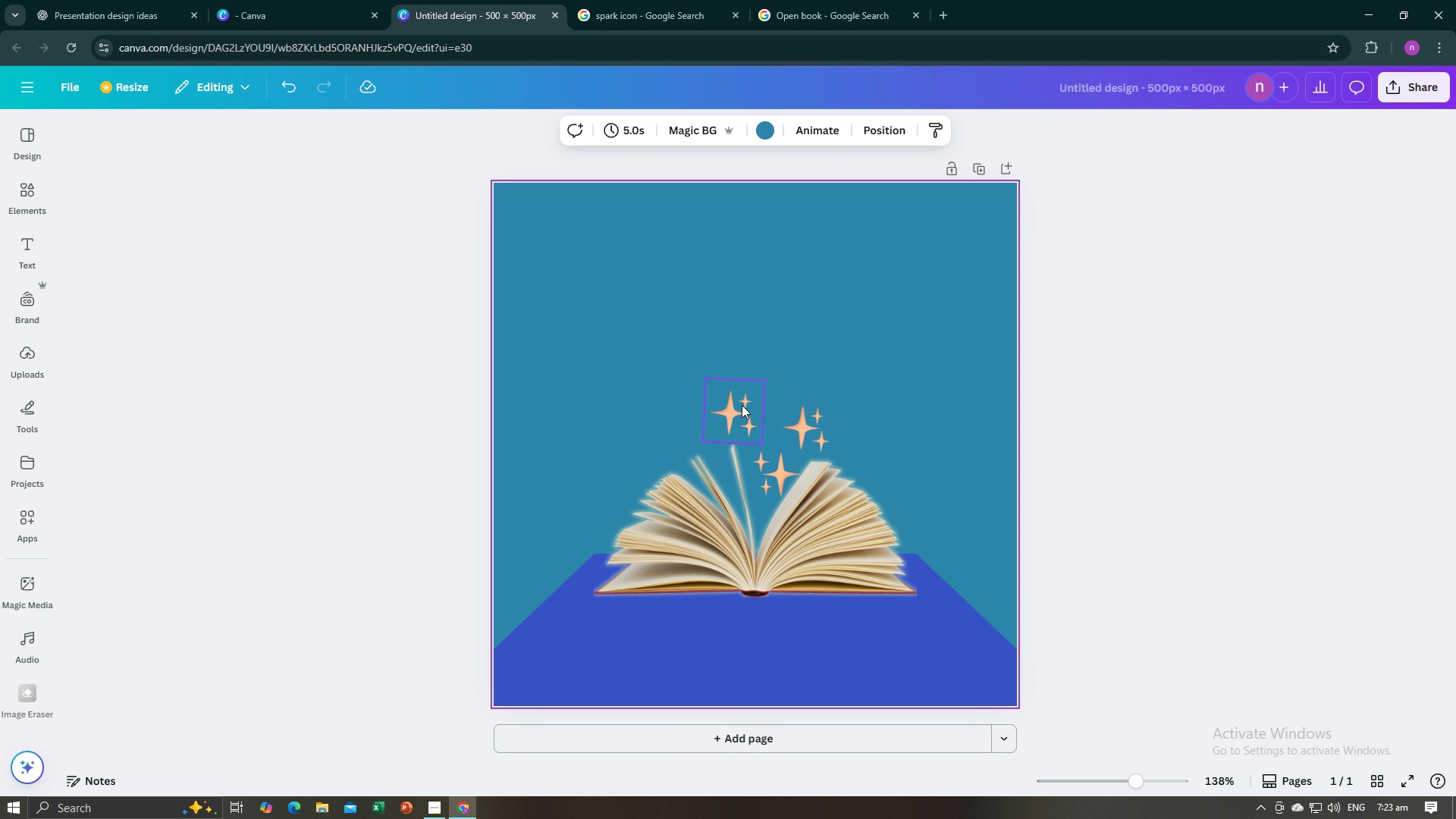 
left_click([738, 409])
 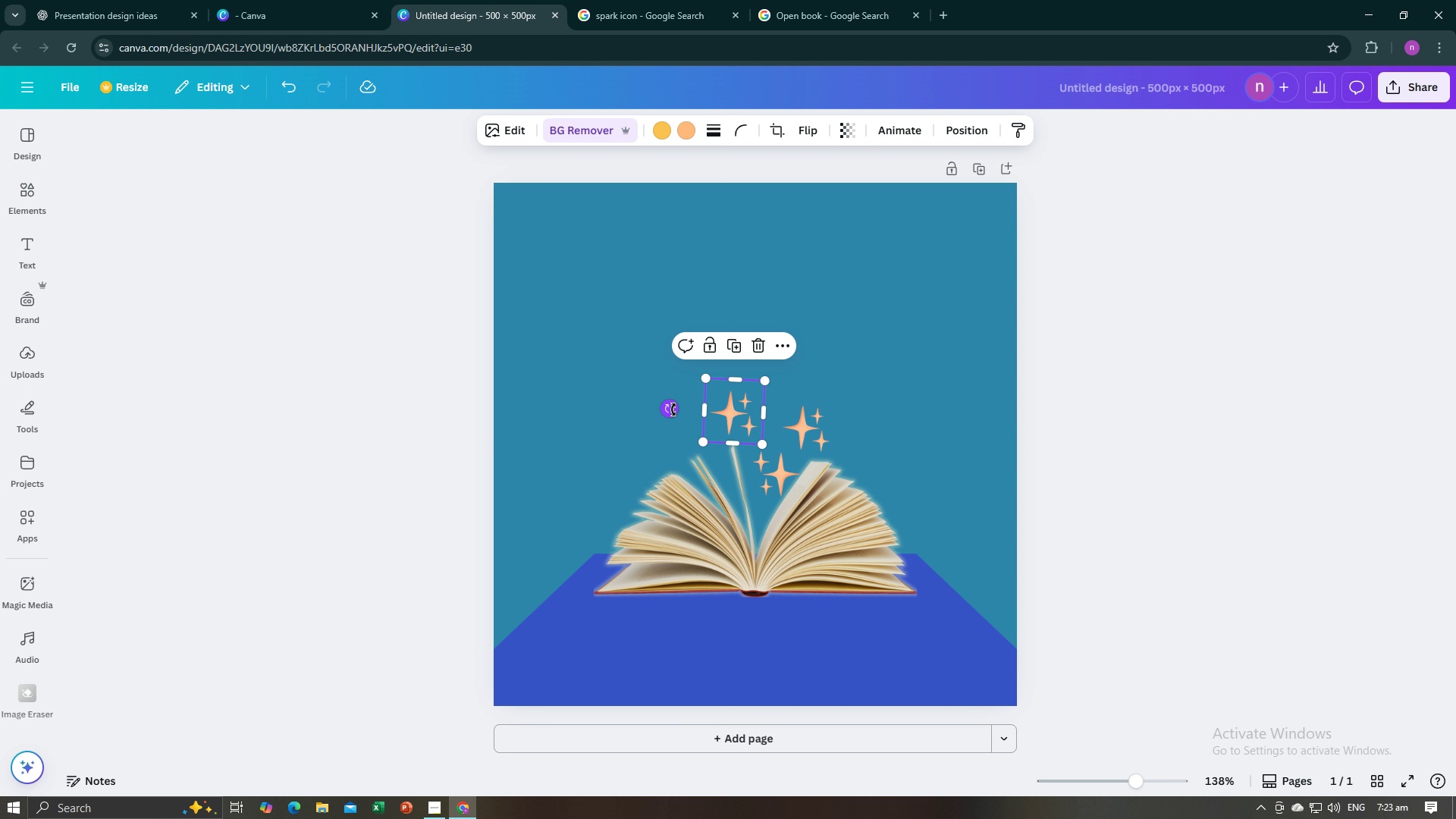 
left_click_drag(start_coordinate=[673, 410], to_coordinate=[788, 429])
 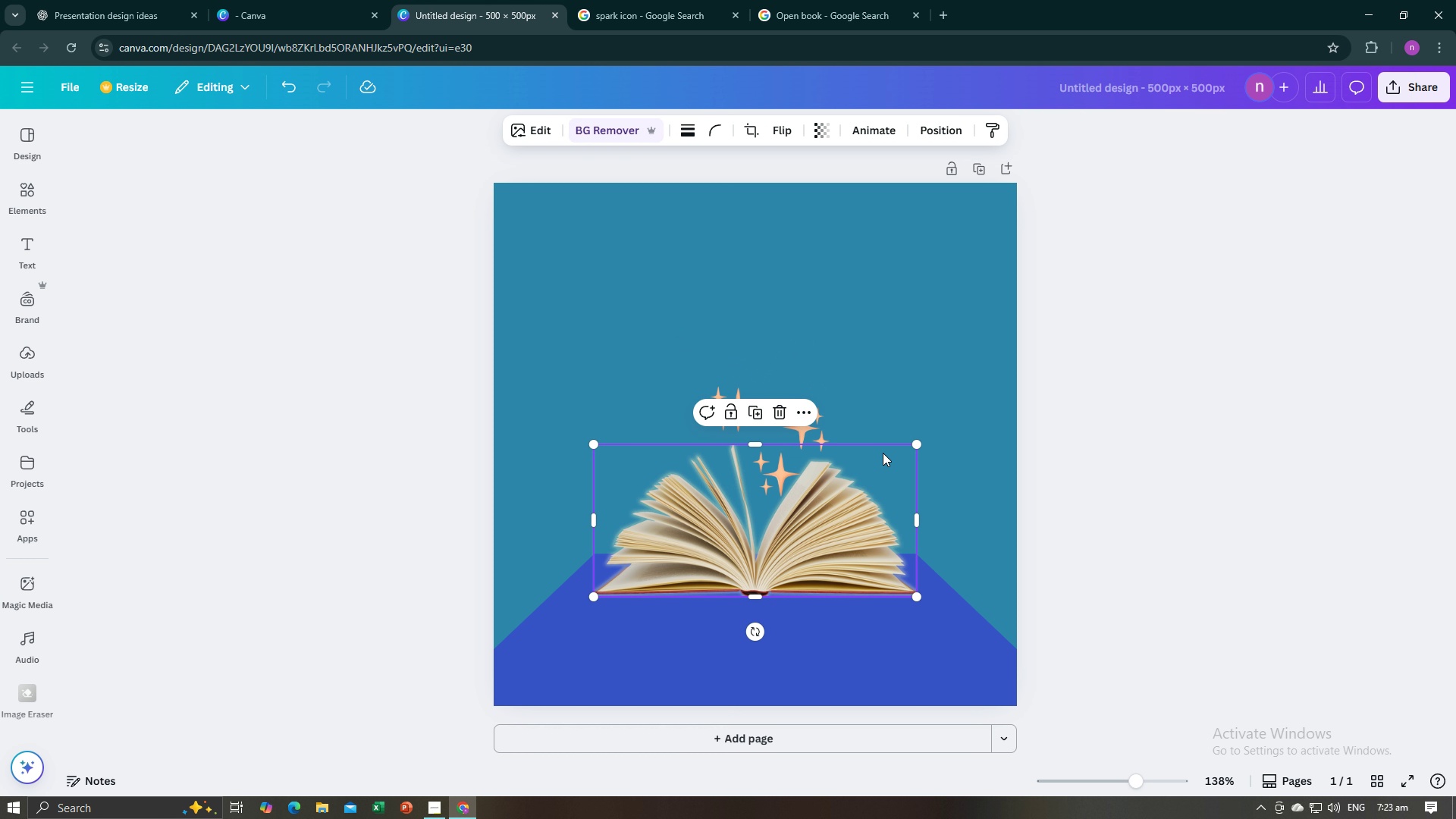 
left_click([883, 453])
 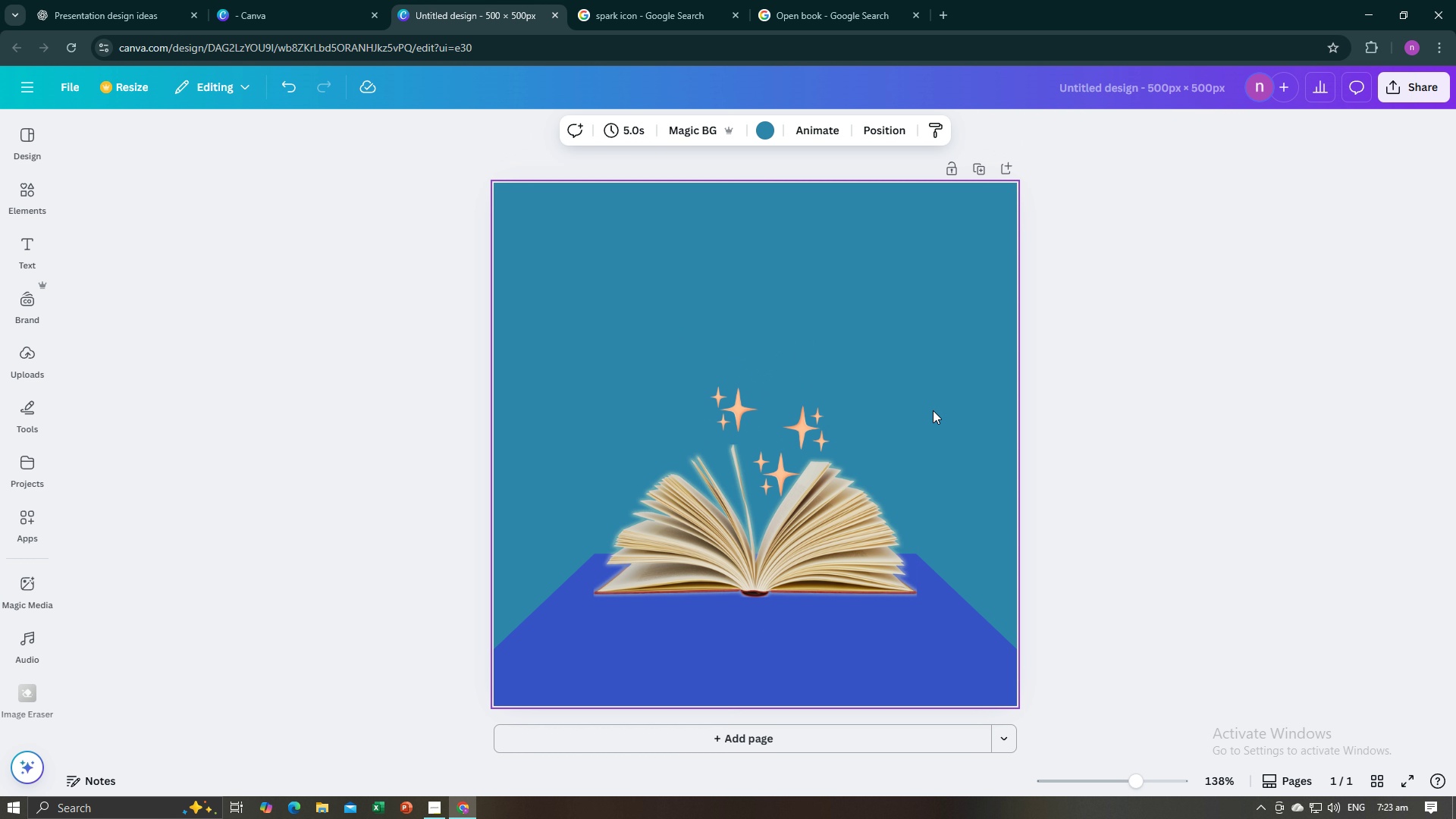 
left_click([937, 410])
 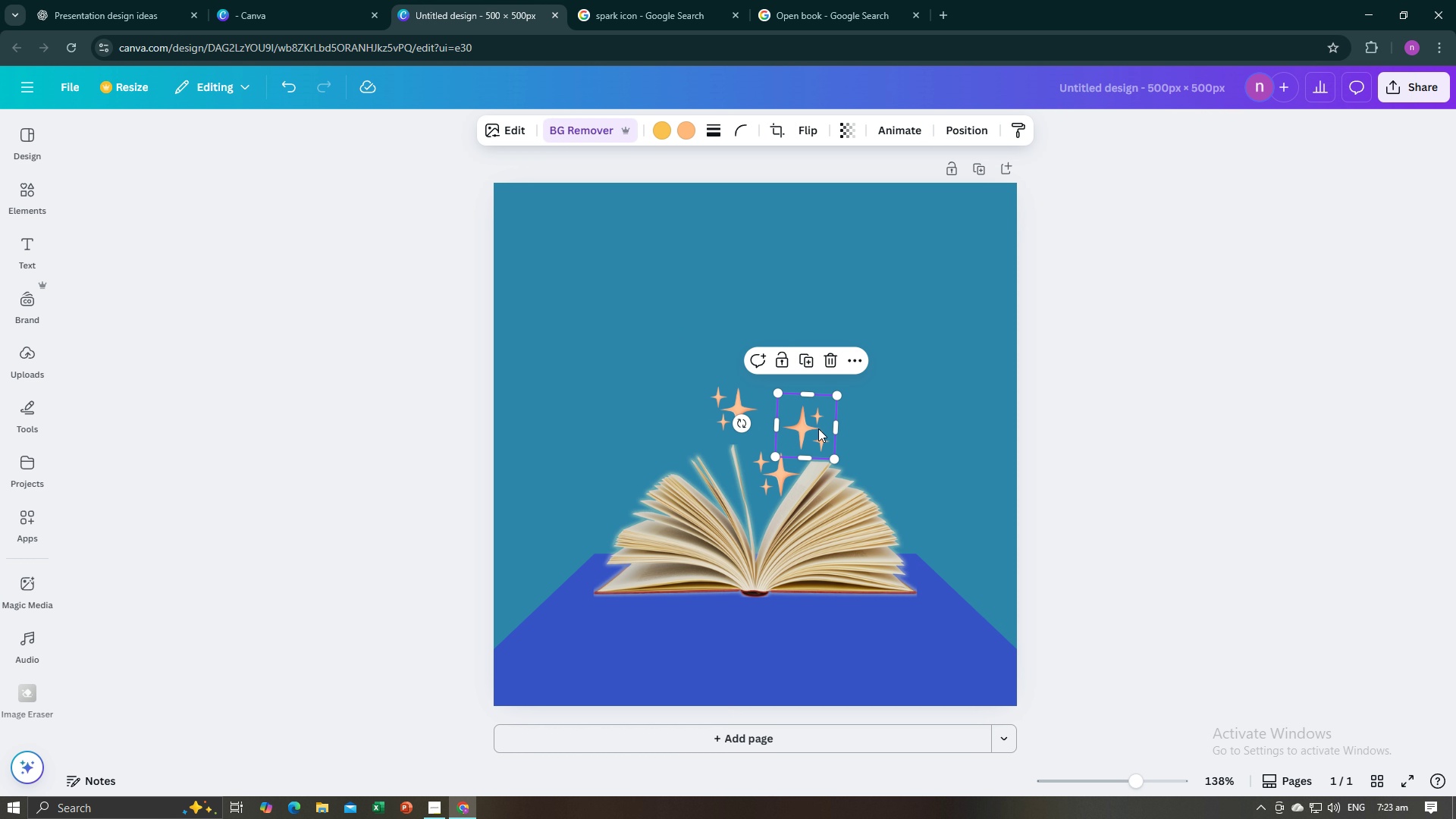 
left_click([818, 428])
 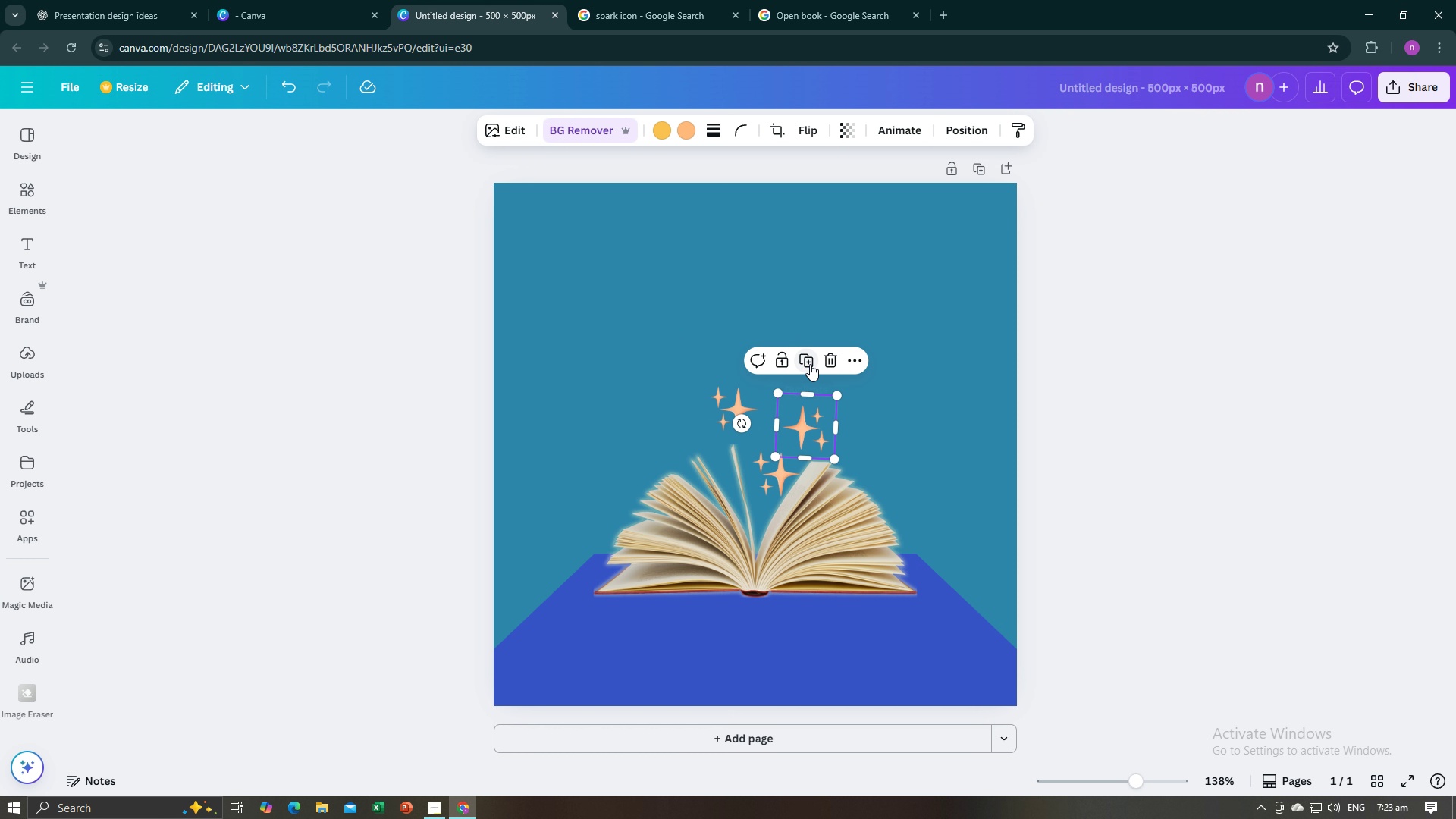 
left_click([810, 364])
 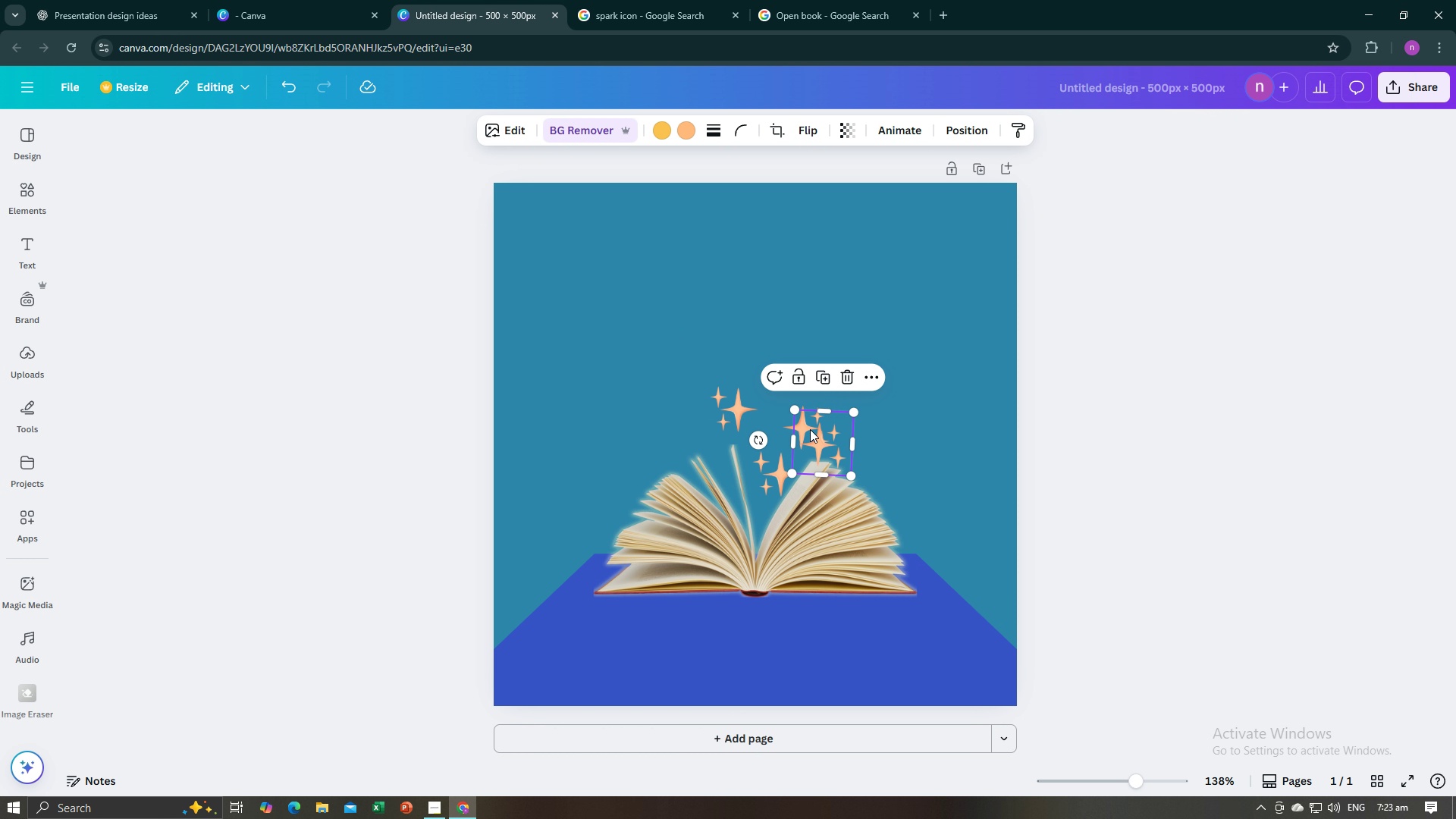 
left_click_drag(start_coordinate=[810, 429], to_coordinate=[668, 409])
 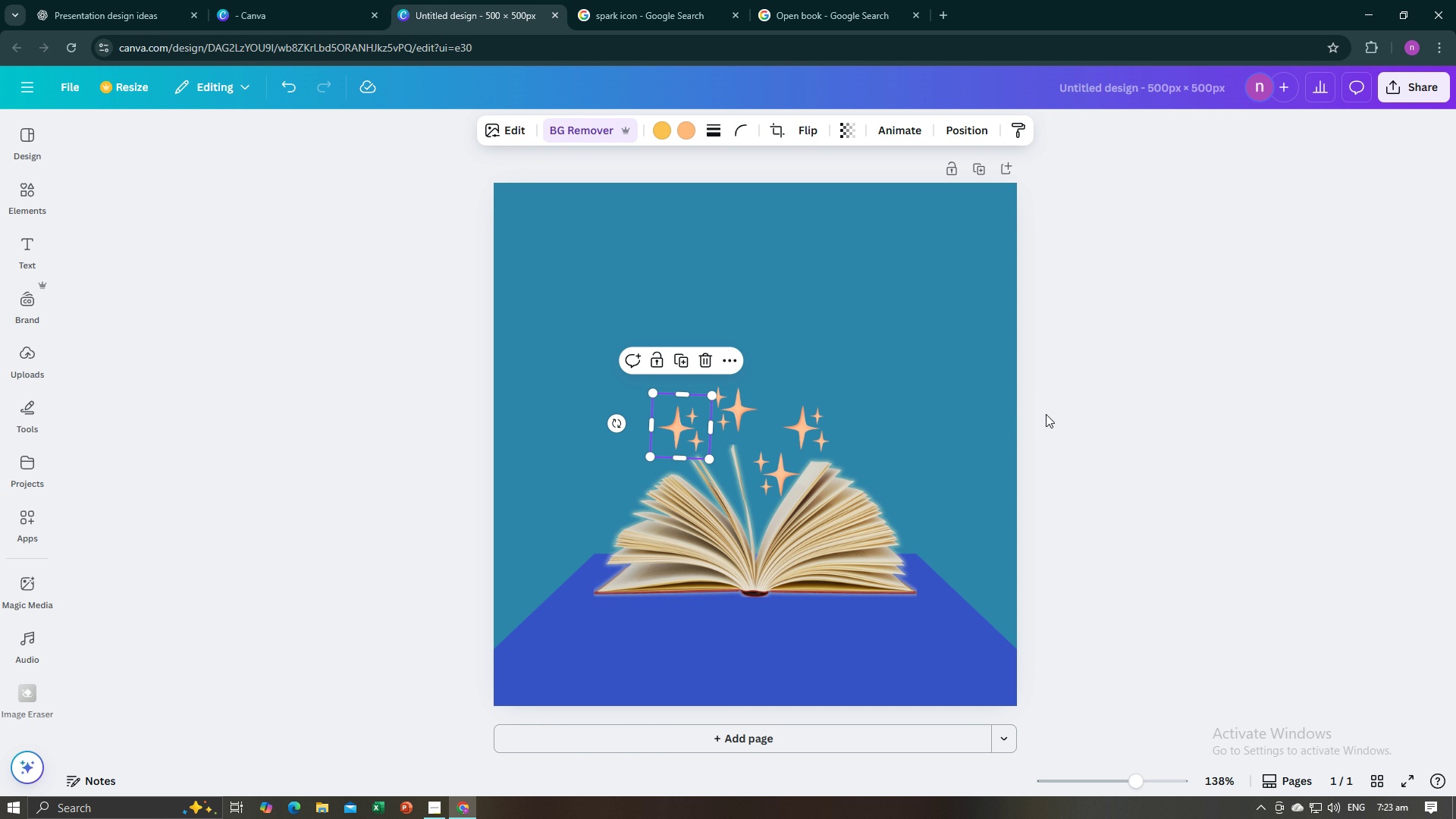 
left_click([1046, 414])
 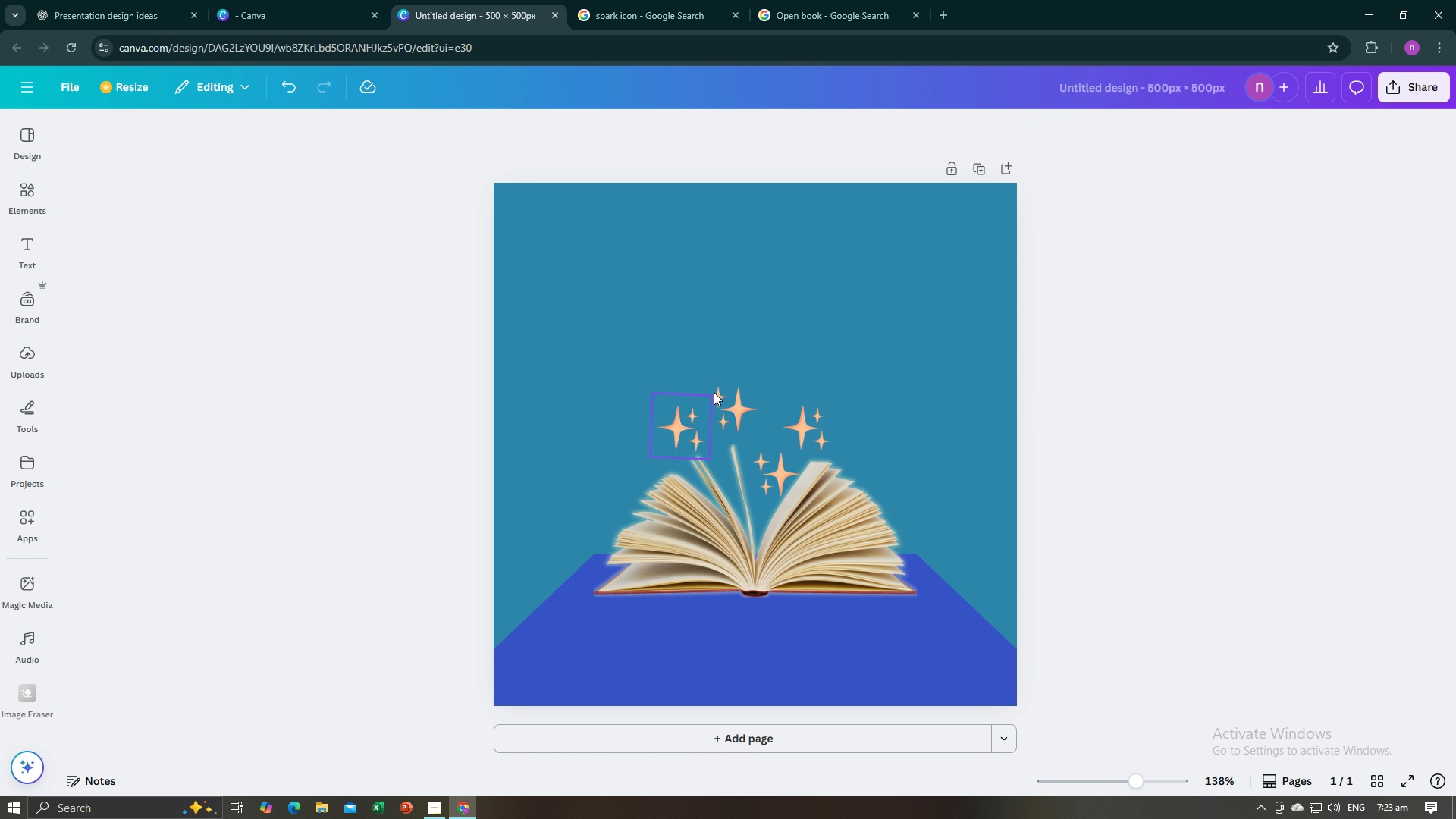 
left_click([1194, 376])
 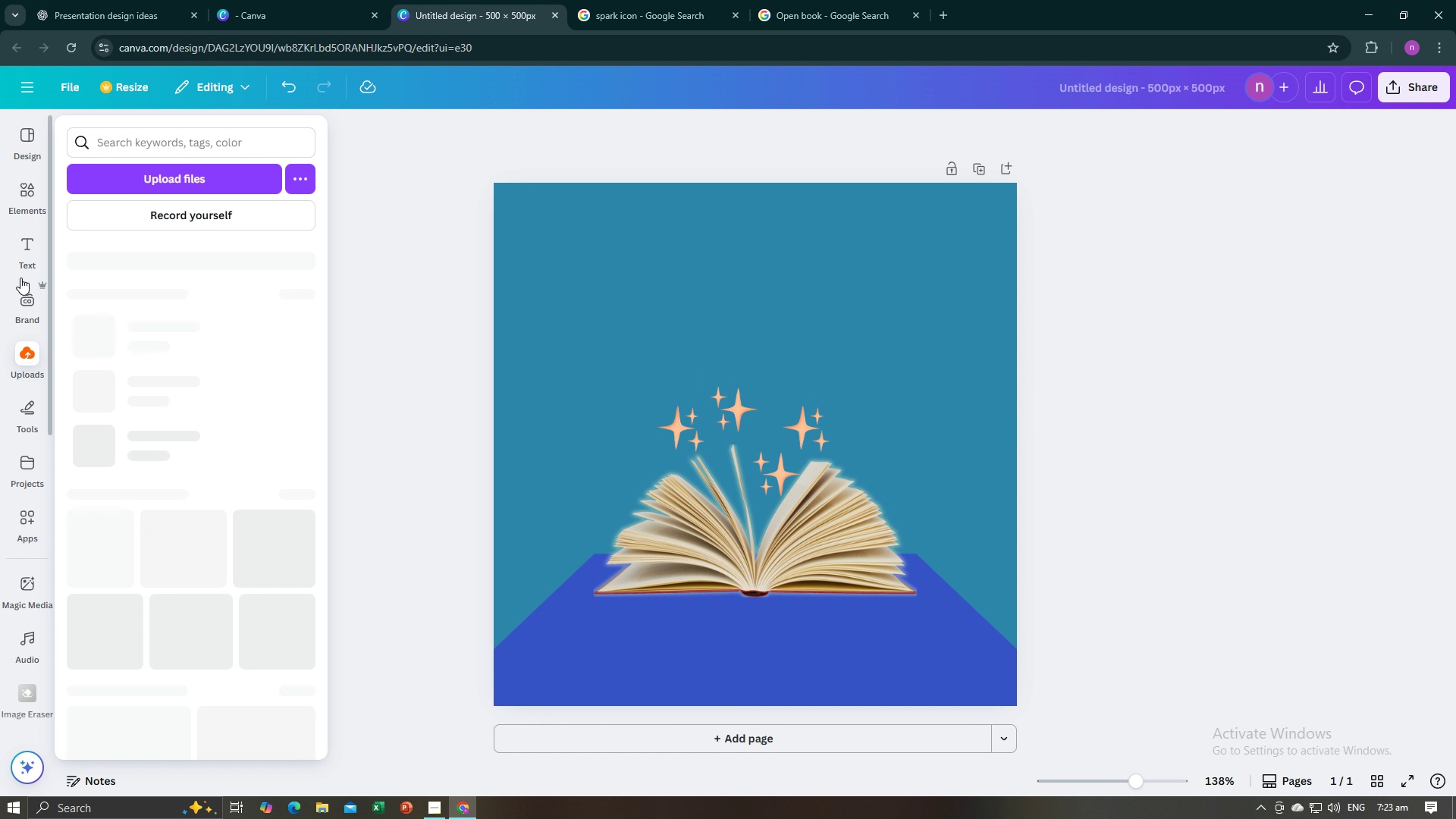 
left_click([24, 208])
 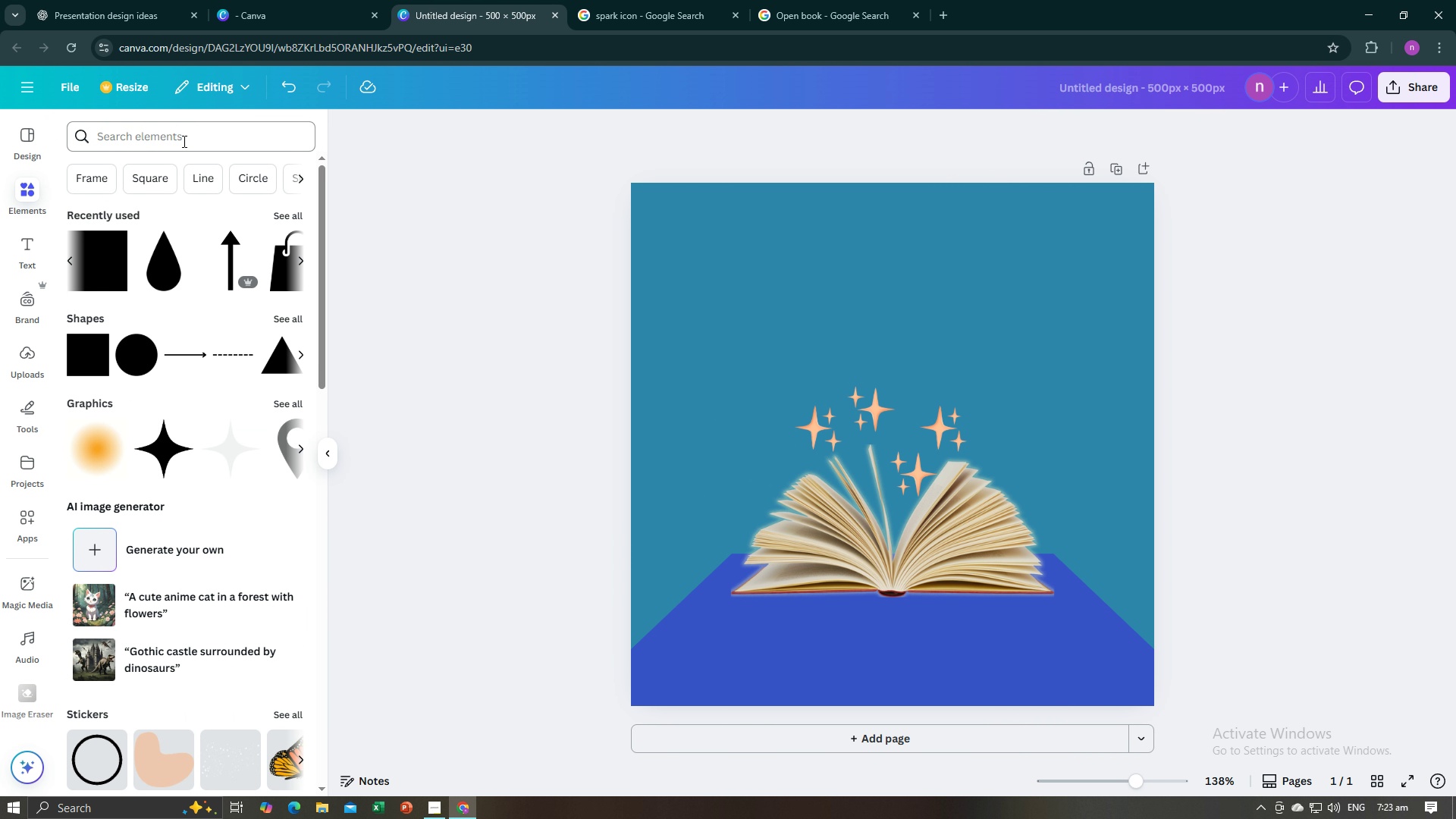 
left_click([183, 141])
 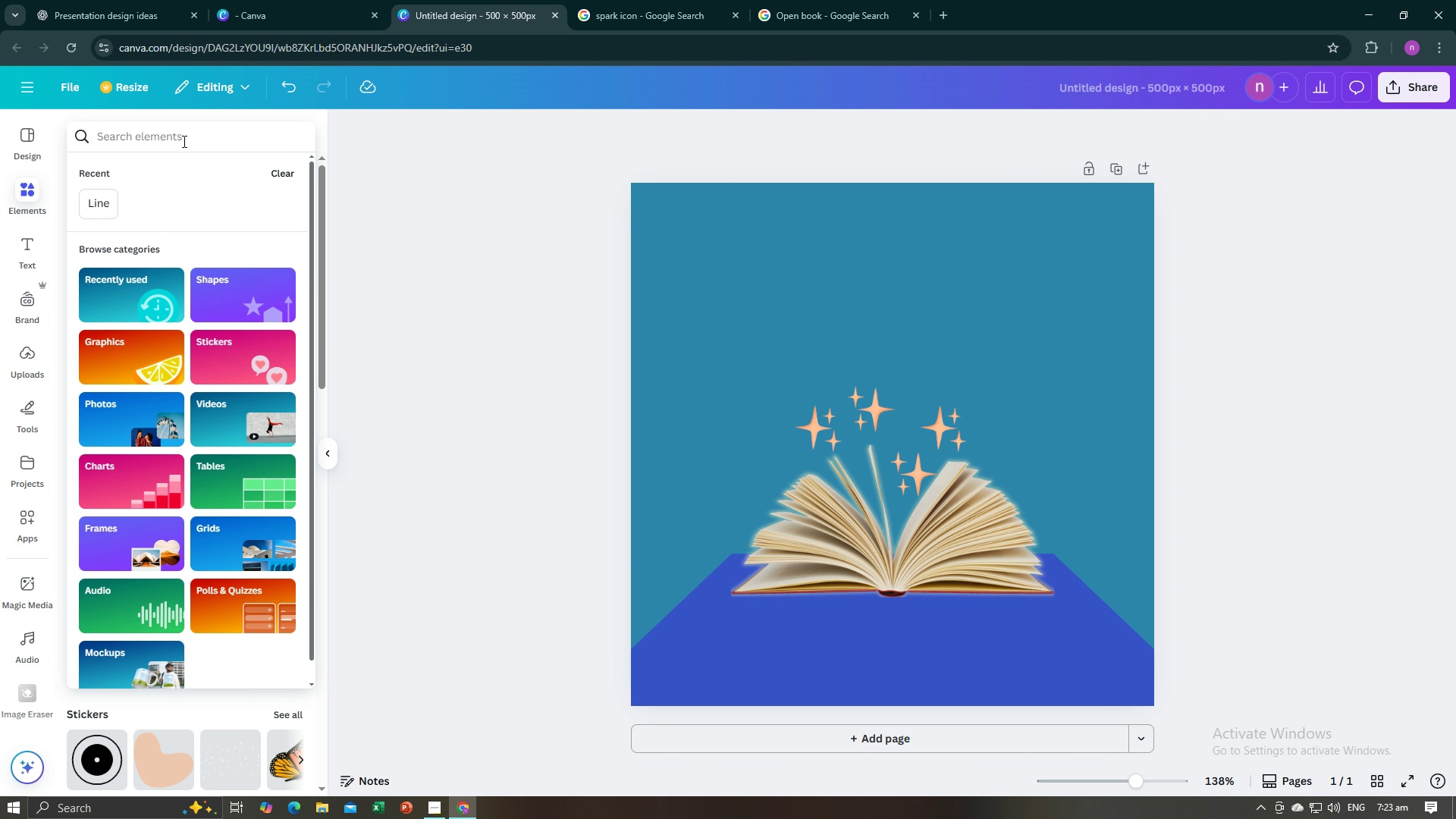 
type(lign)
key(Backspace)
type(t )
key(Backspace)
key(Backspace)
type(ht from i)
key(Backspace)
type(one direction)
 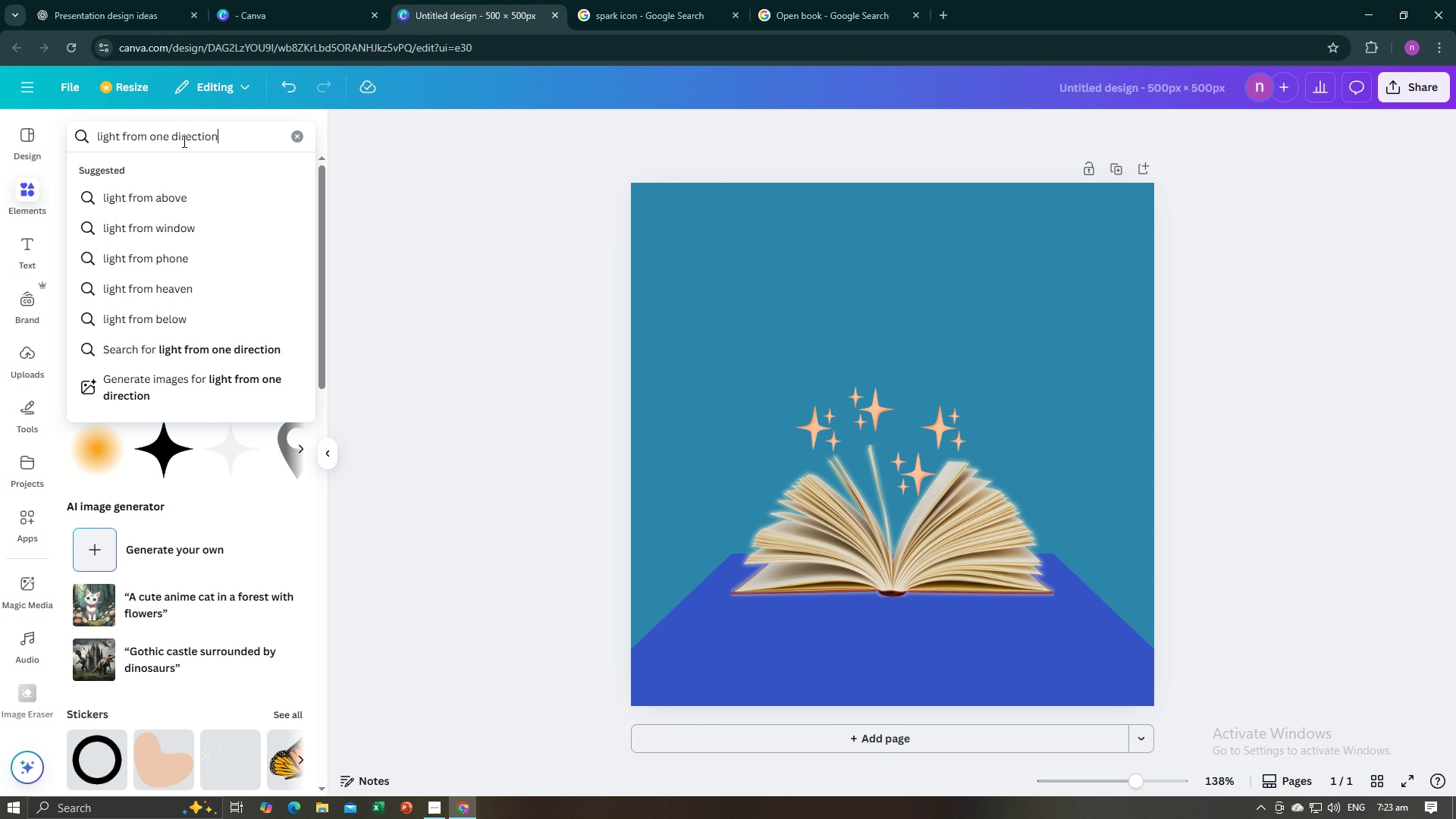 
key(Enter)
 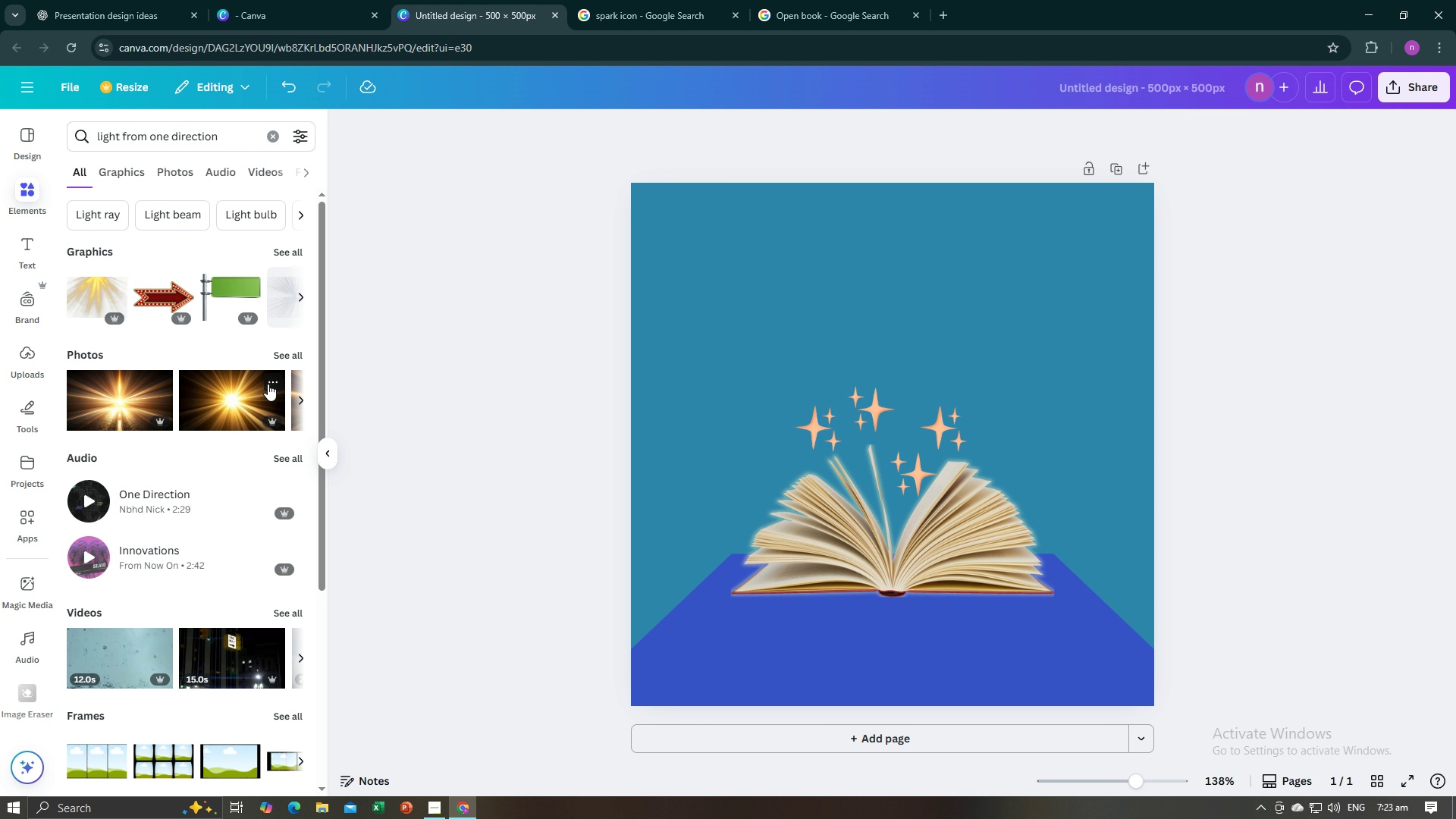 
wait(5.64)
 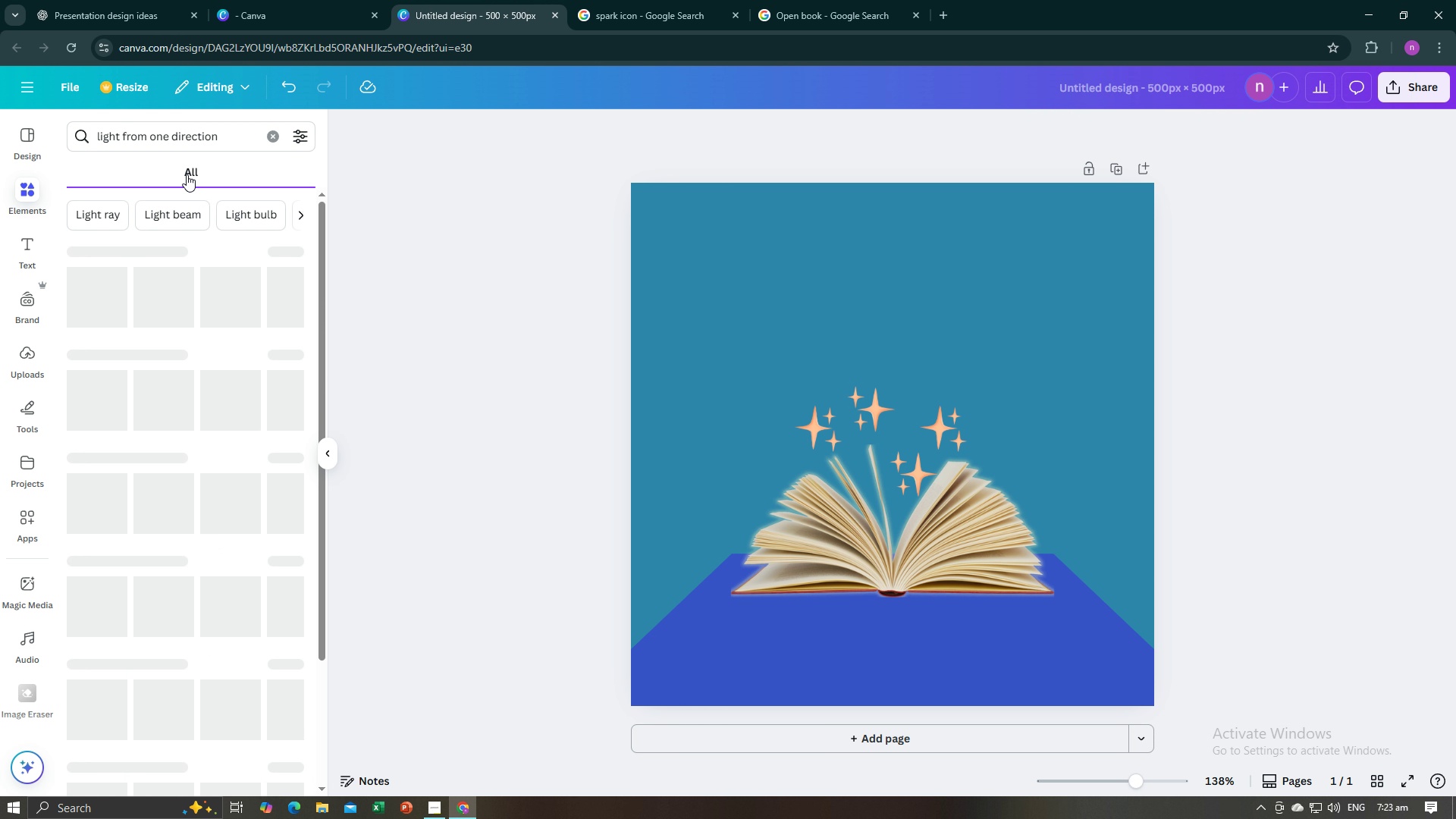 
left_click([93, 297])
 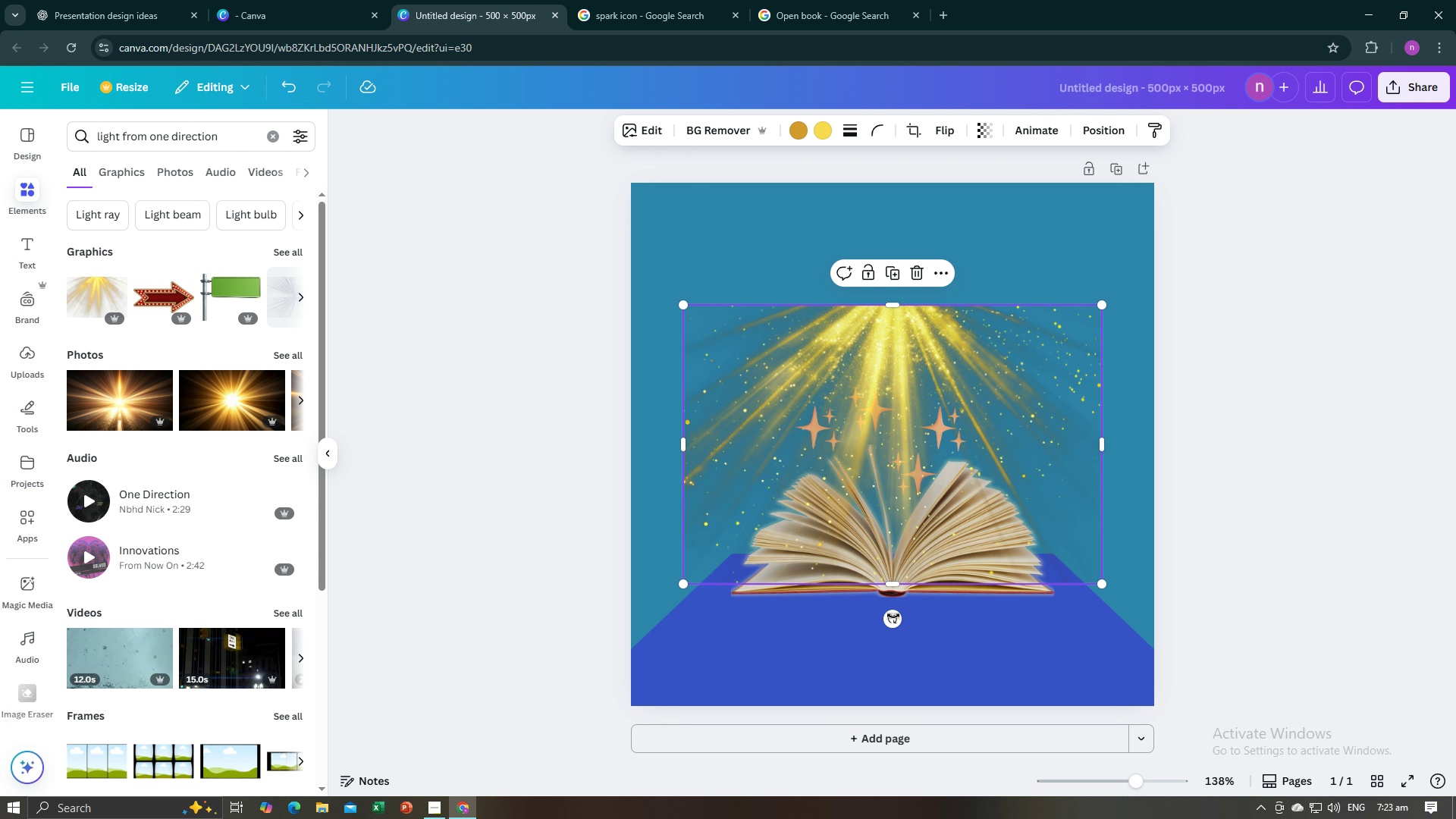 
left_click_drag(start_coordinate=[891, 625], to_coordinate=[894, 369])
 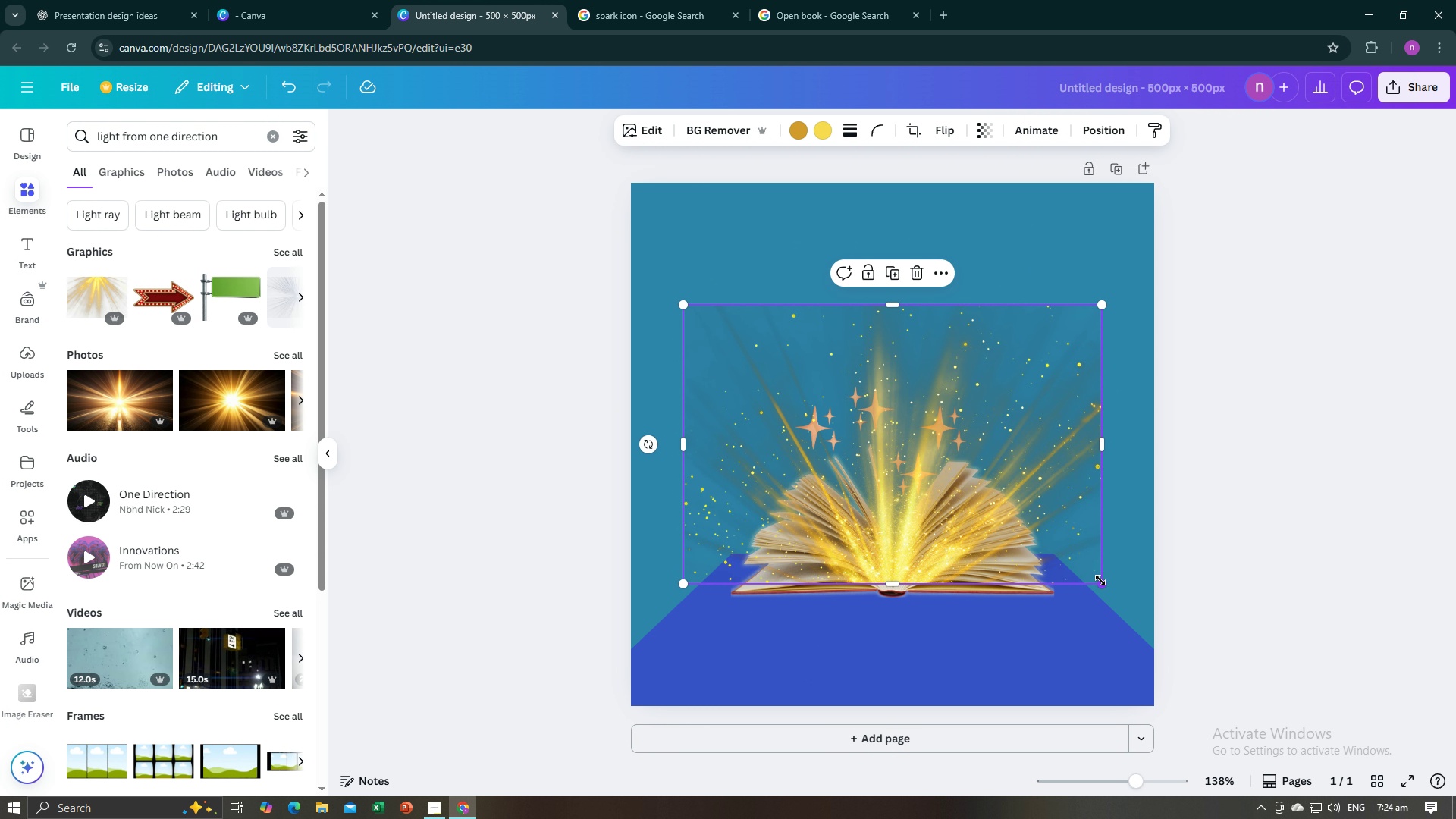 
left_click_drag(start_coordinate=[1100, 581], to_coordinate=[946, 469])
 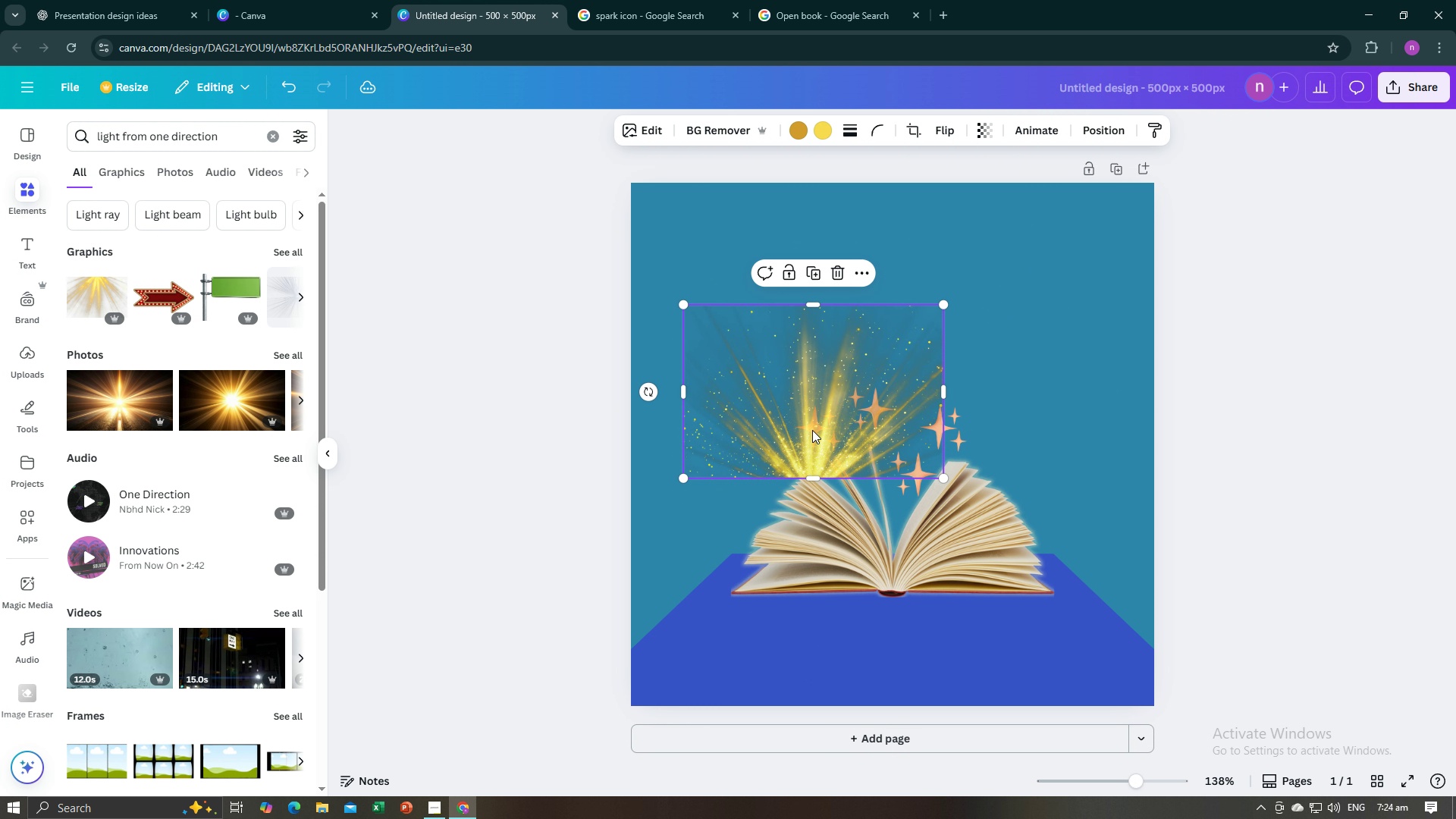 
left_click_drag(start_coordinate=[812, 430], to_coordinate=[886, 482])
 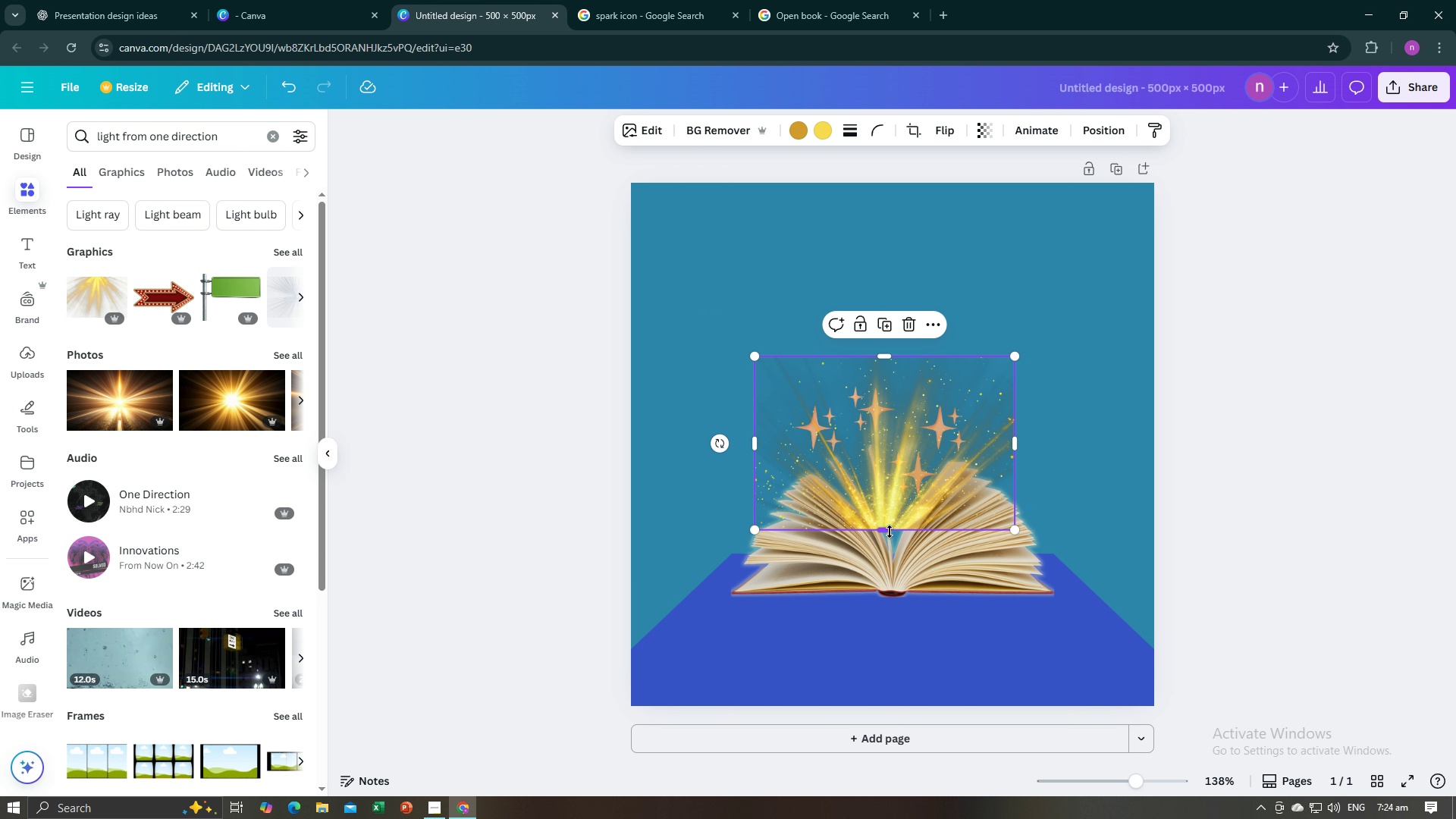 
left_click_drag(start_coordinate=[890, 532], to_coordinate=[895, 570])
 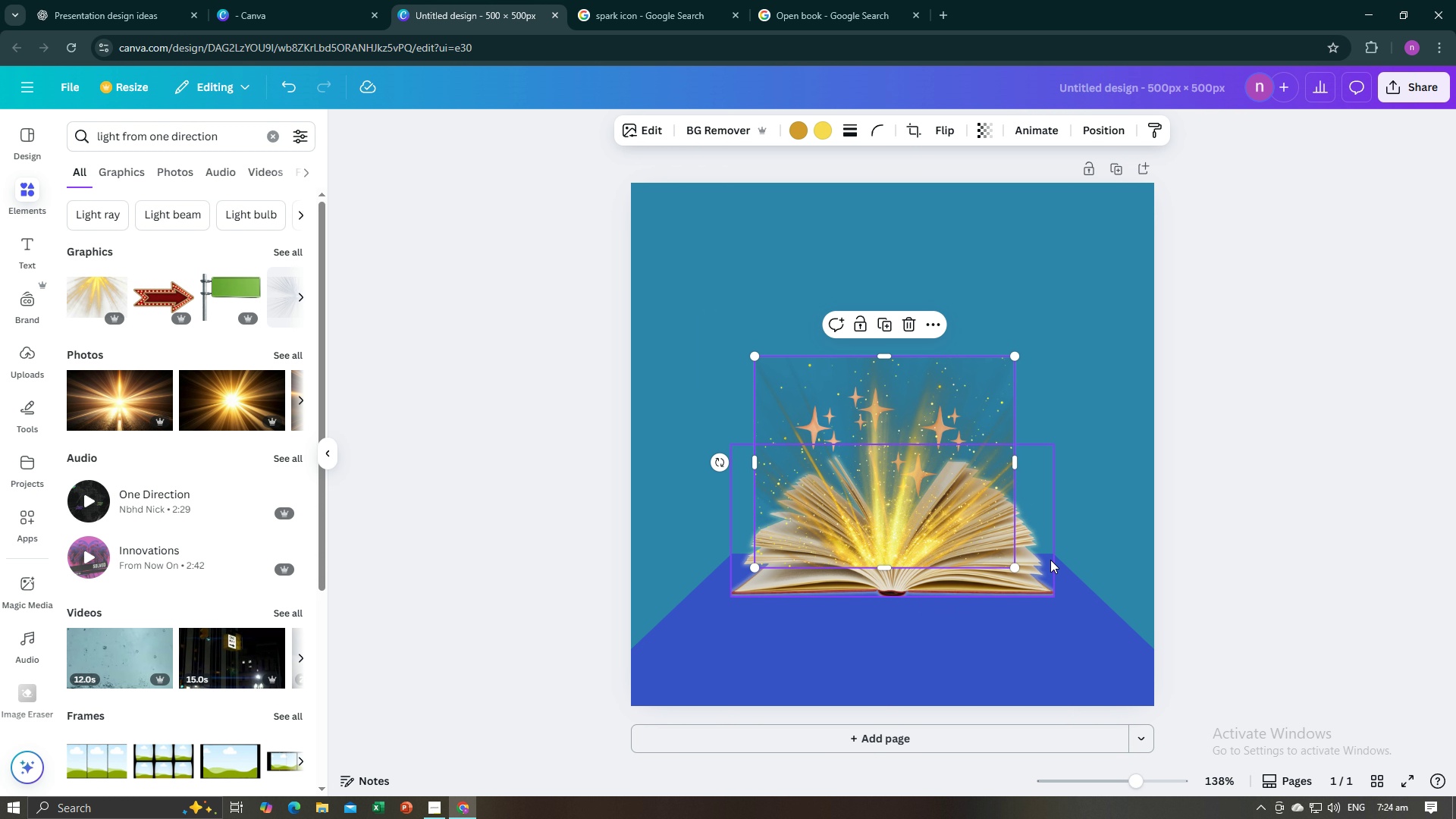 
left_click([1050, 560])
 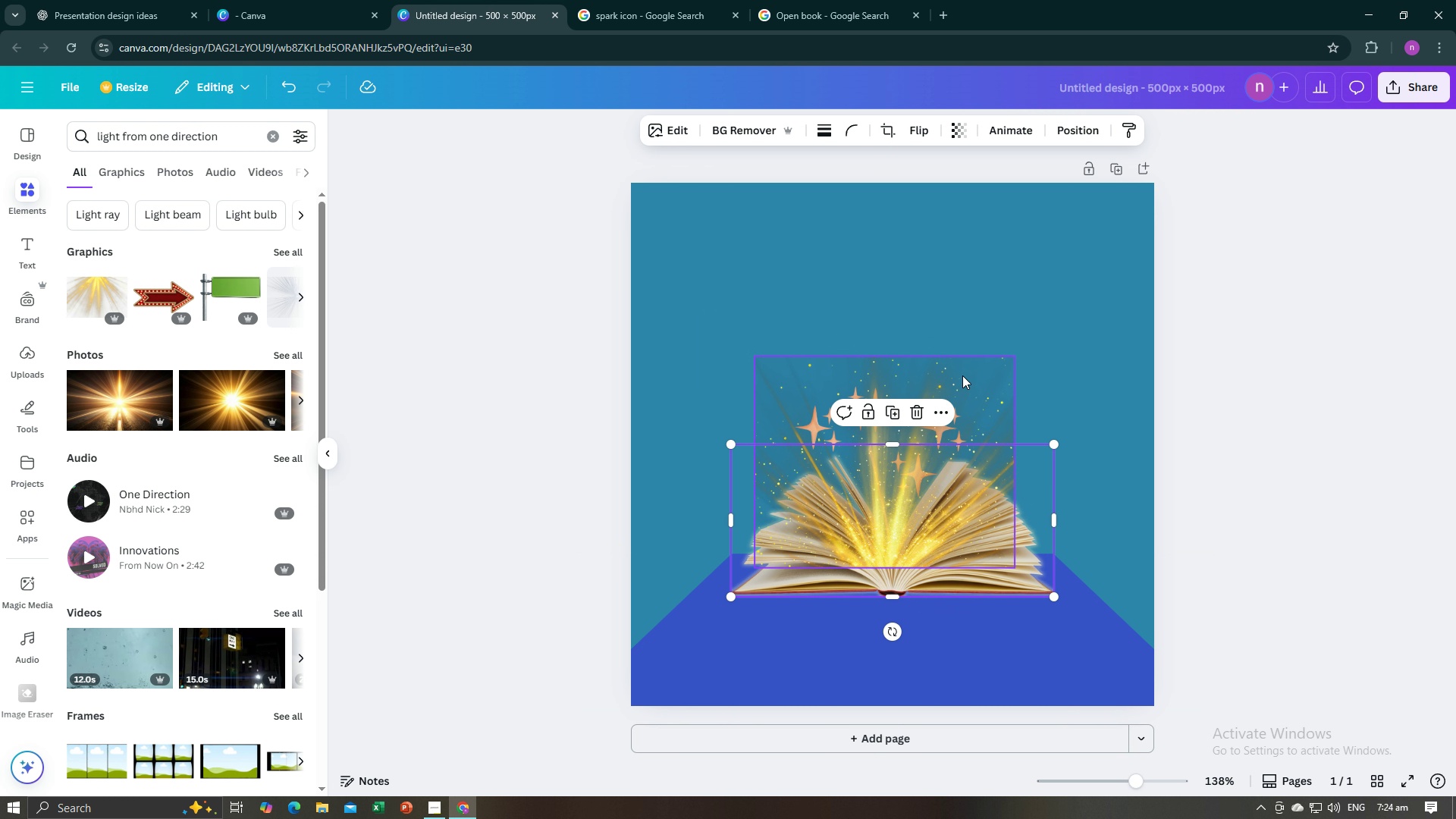 
left_click([962, 375])
 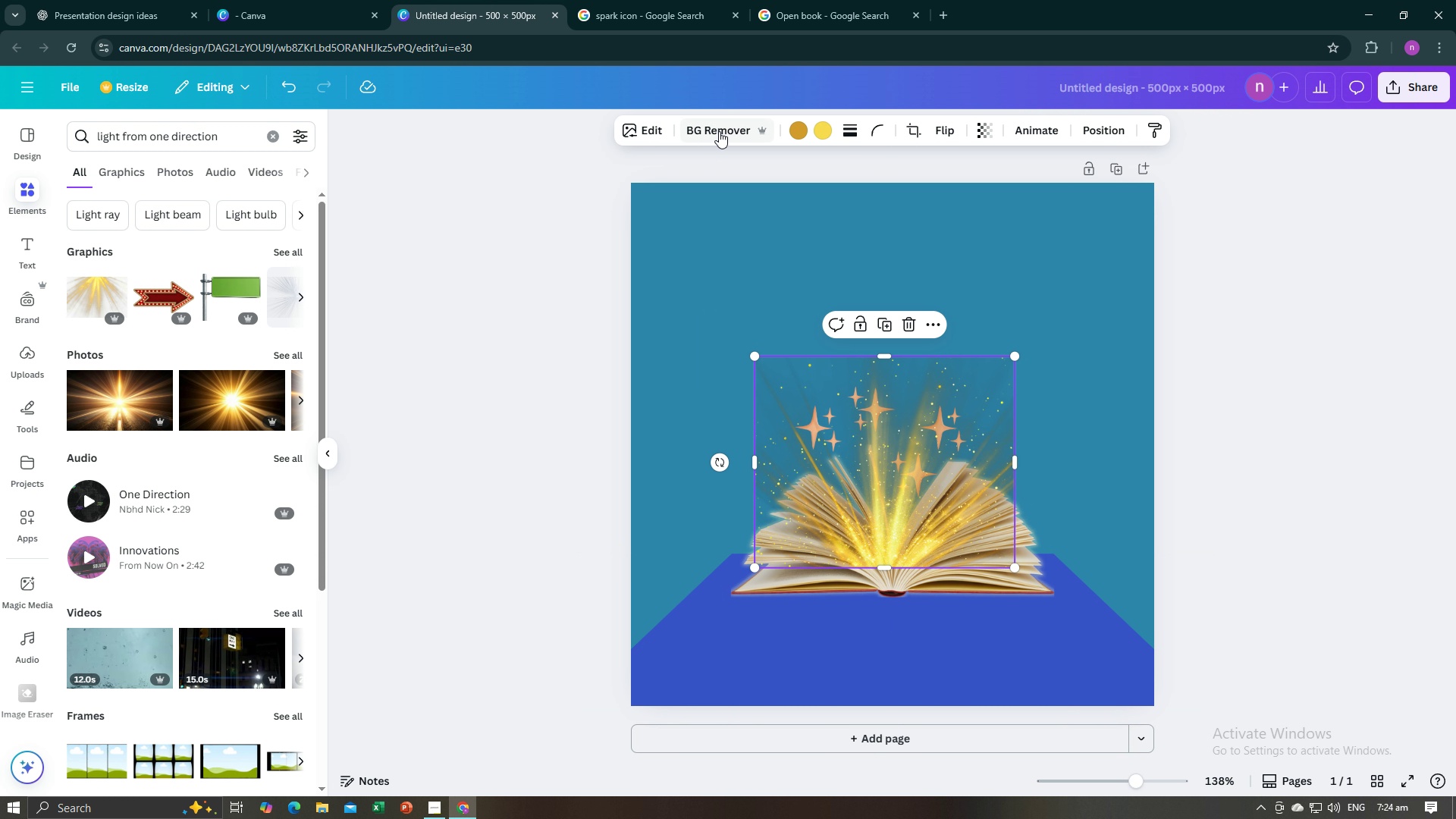 
left_click([719, 131])
 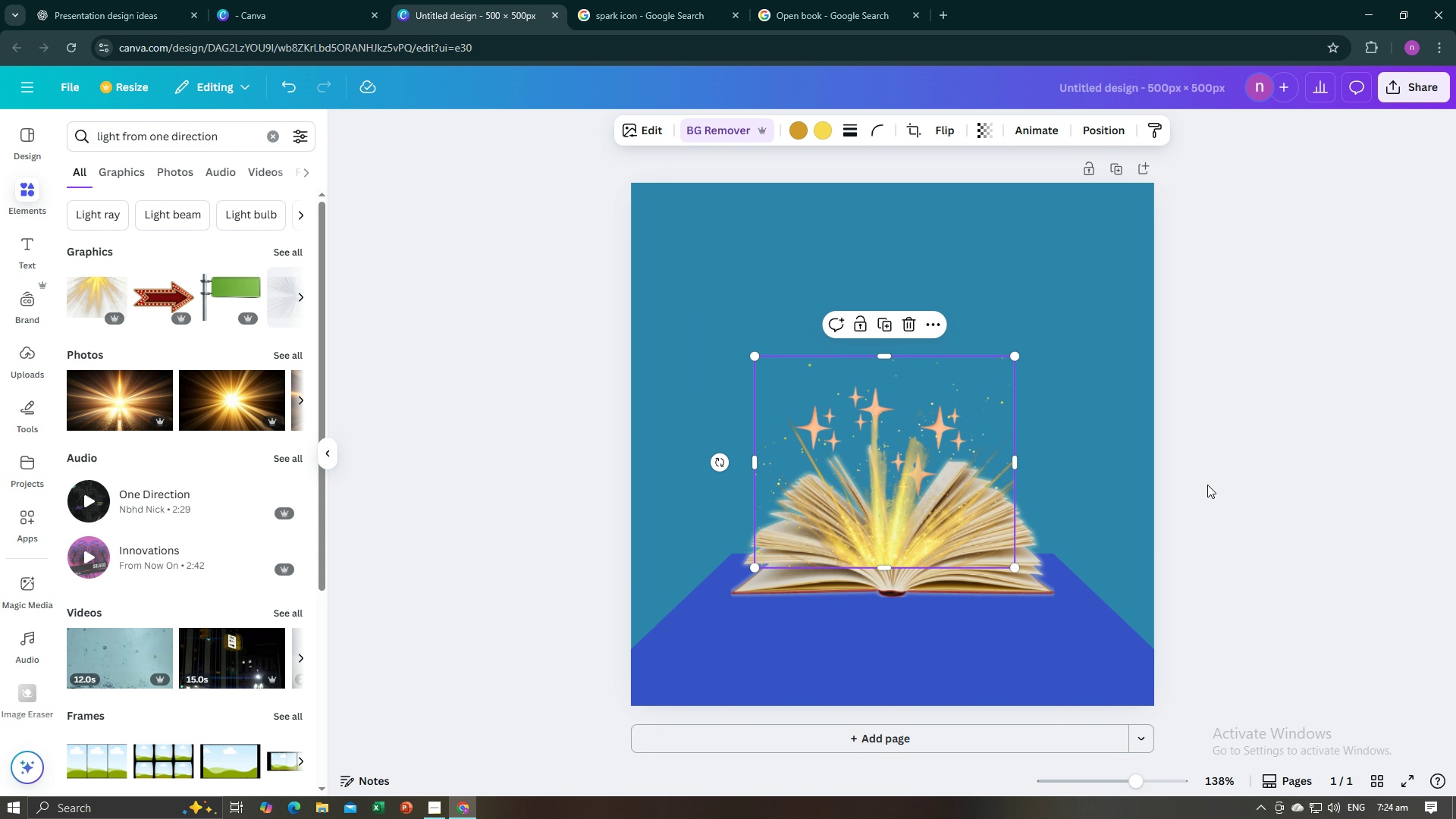 
left_click_drag(start_coordinate=[941, 513], to_coordinate=[949, 472])
 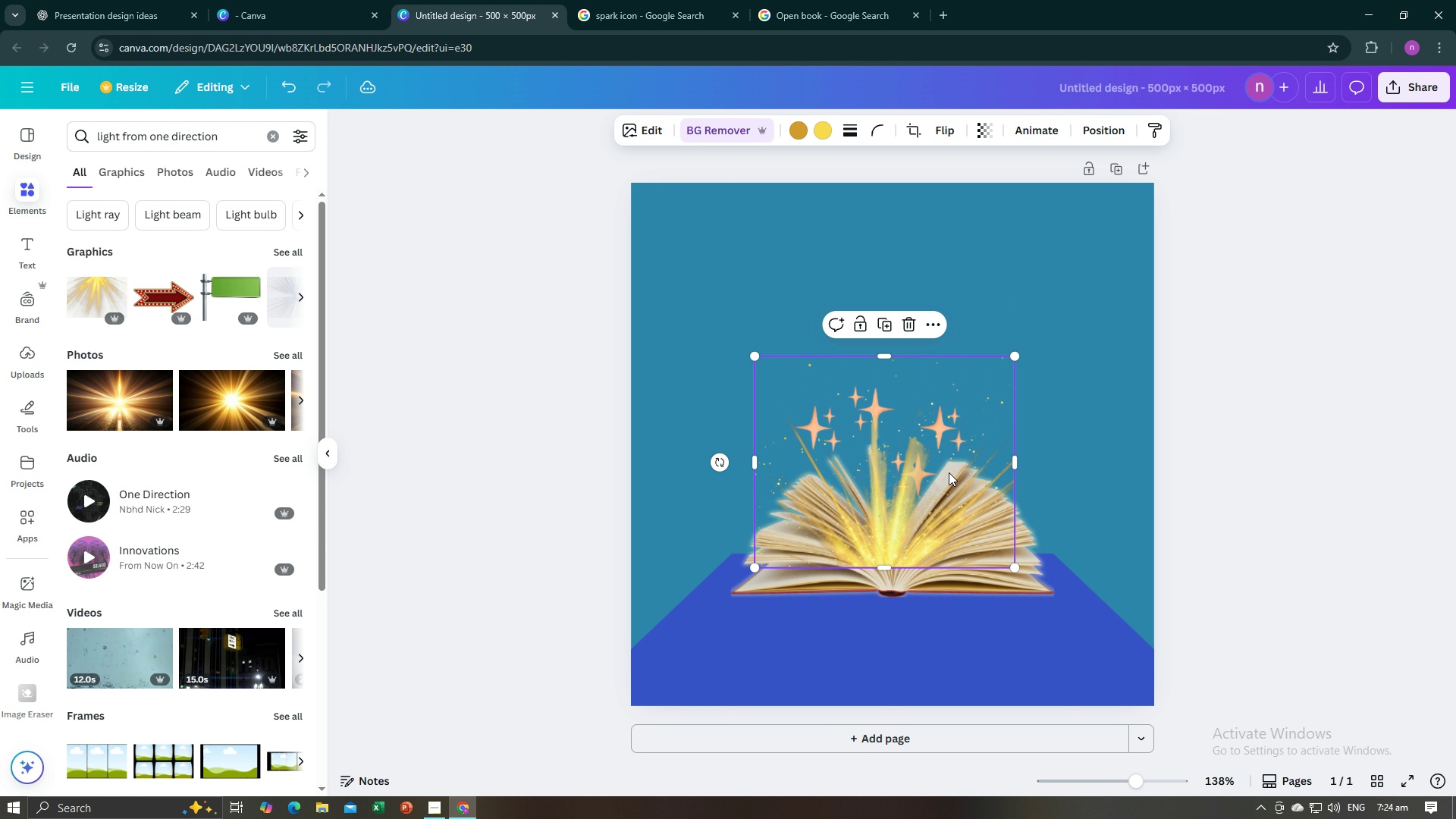 
key(Control+Z)
 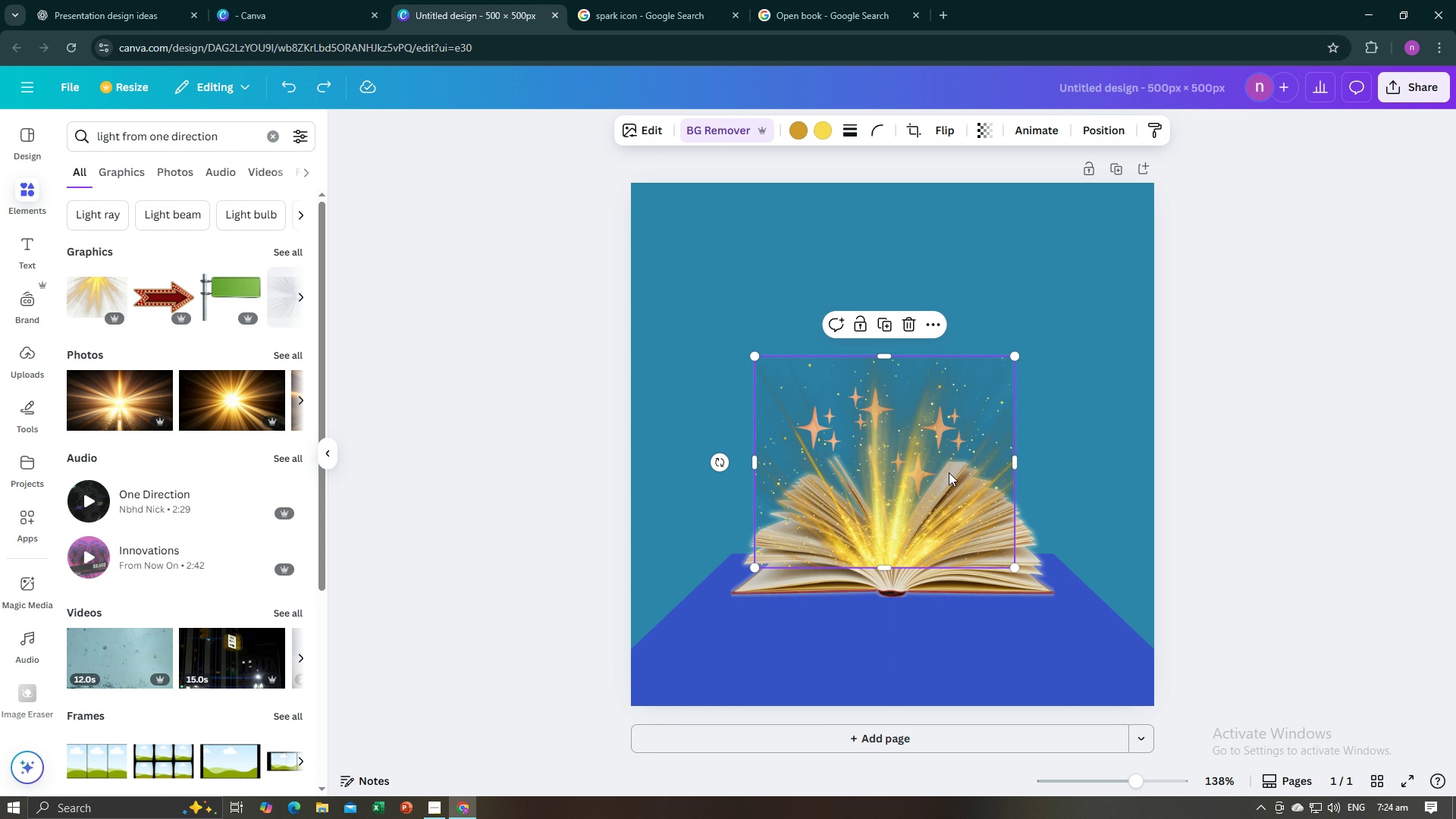 
key(Control+ControlLeft)
 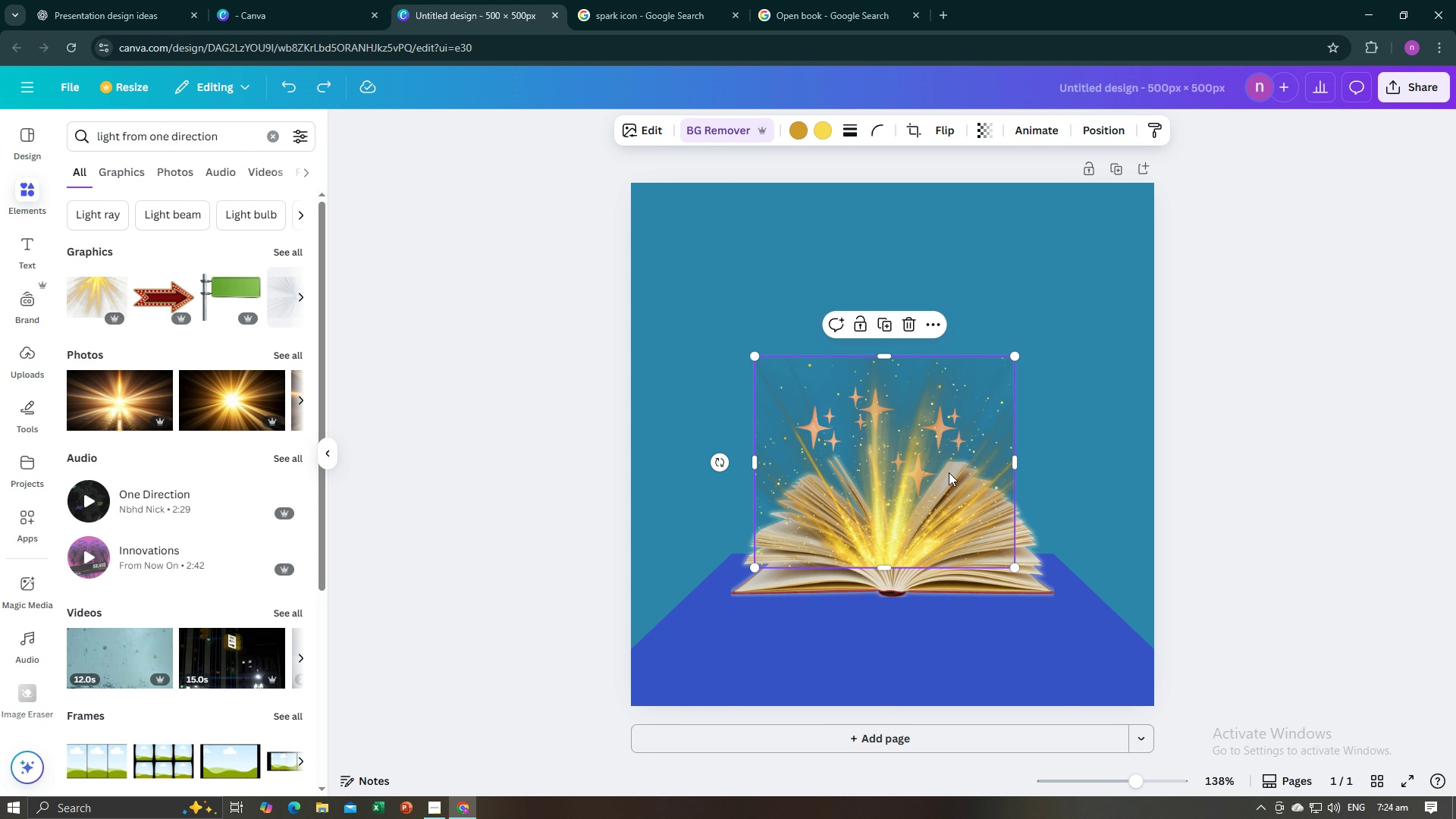 
key(Control+Z)
 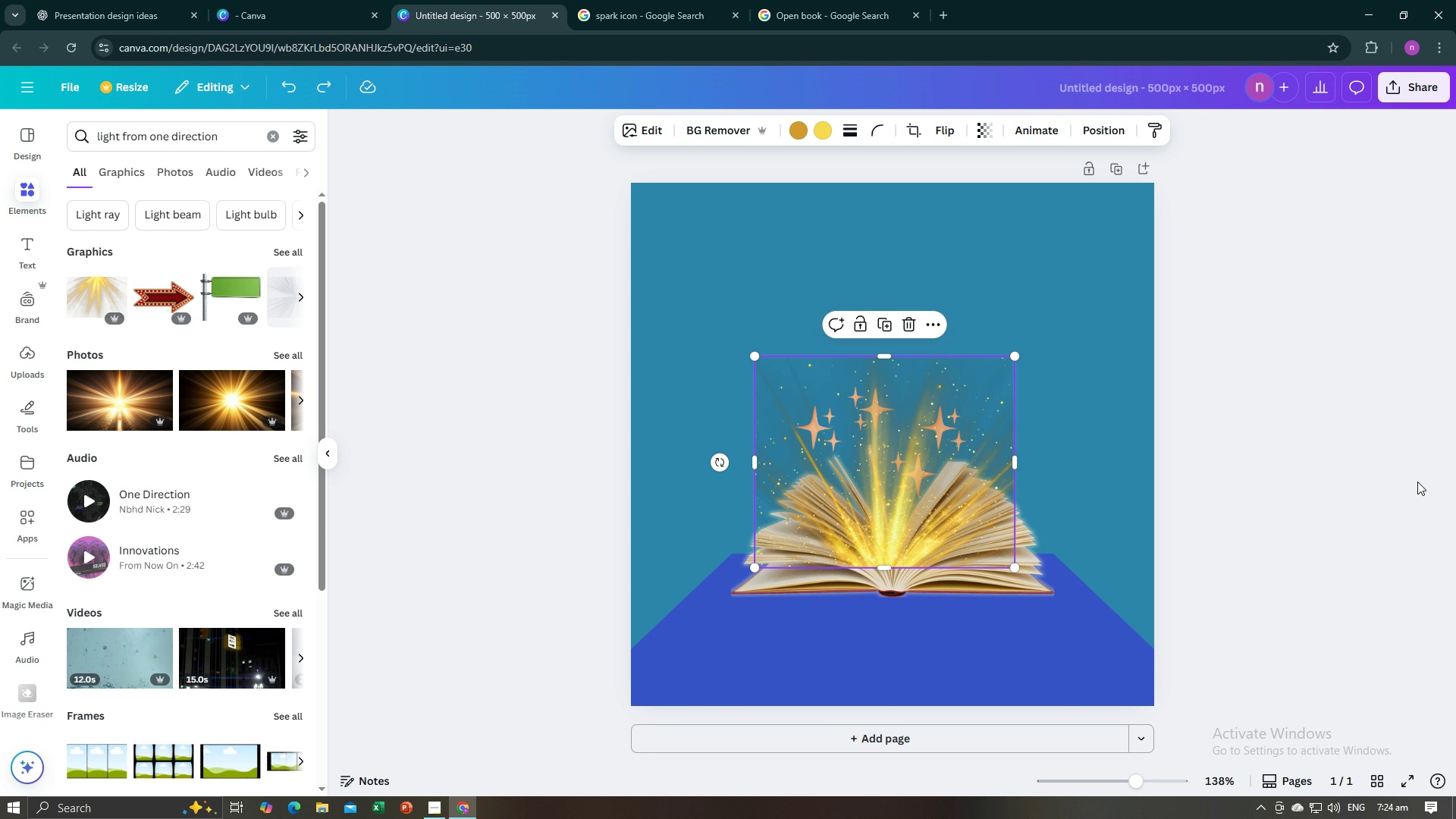 
left_click([1411, 485])
 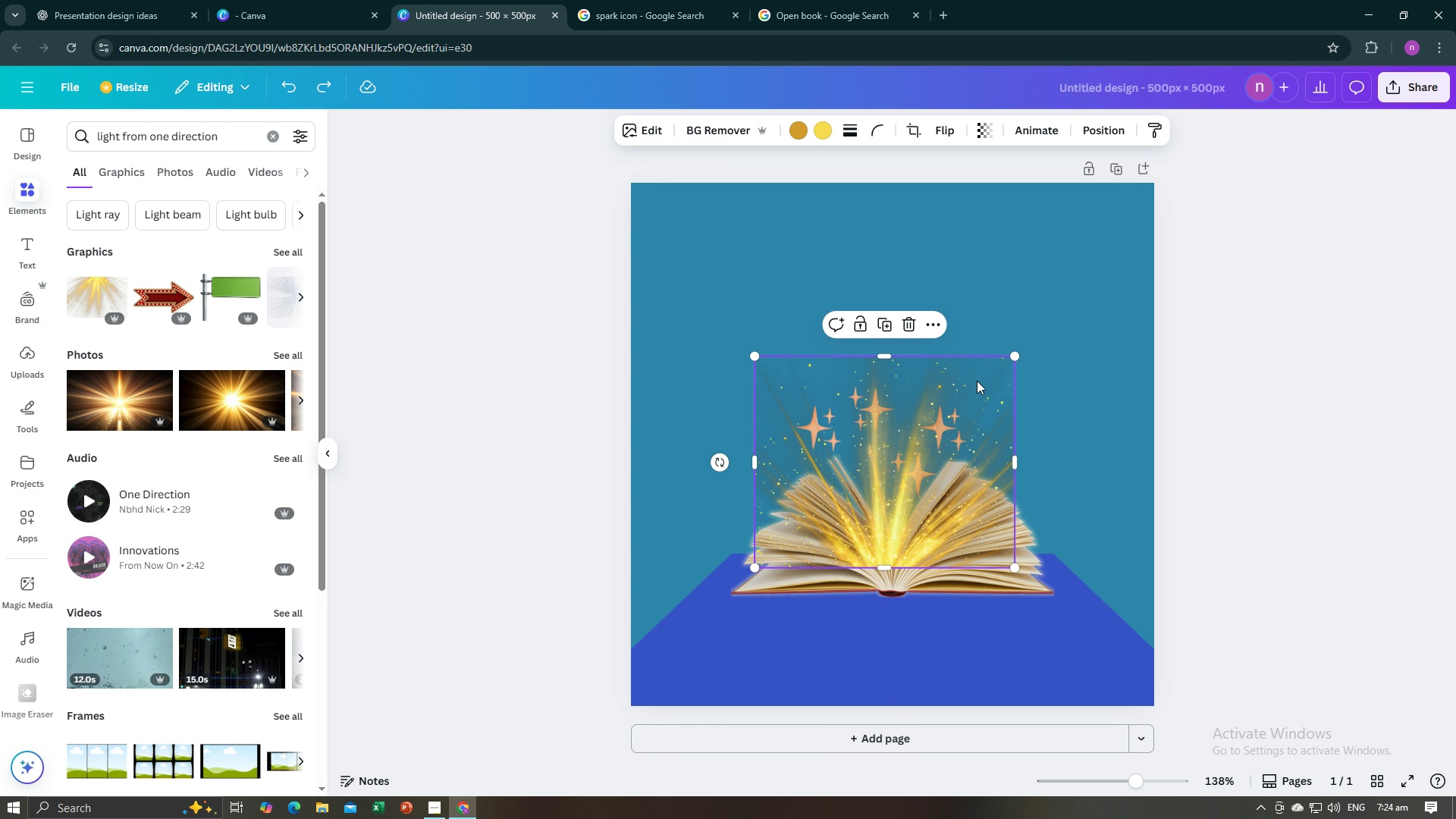 
left_click([977, 381])
 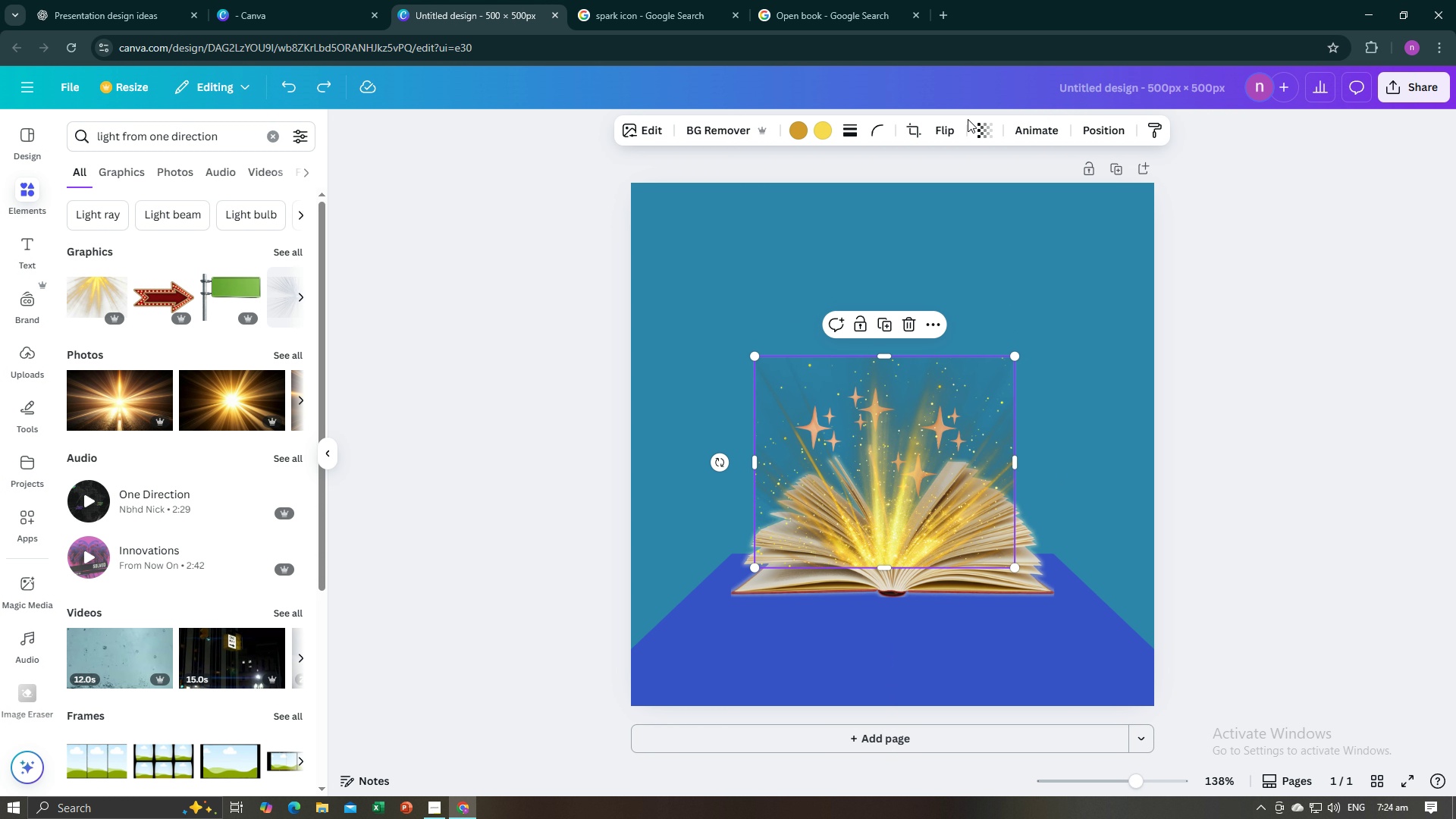 
left_click([977, 125])
 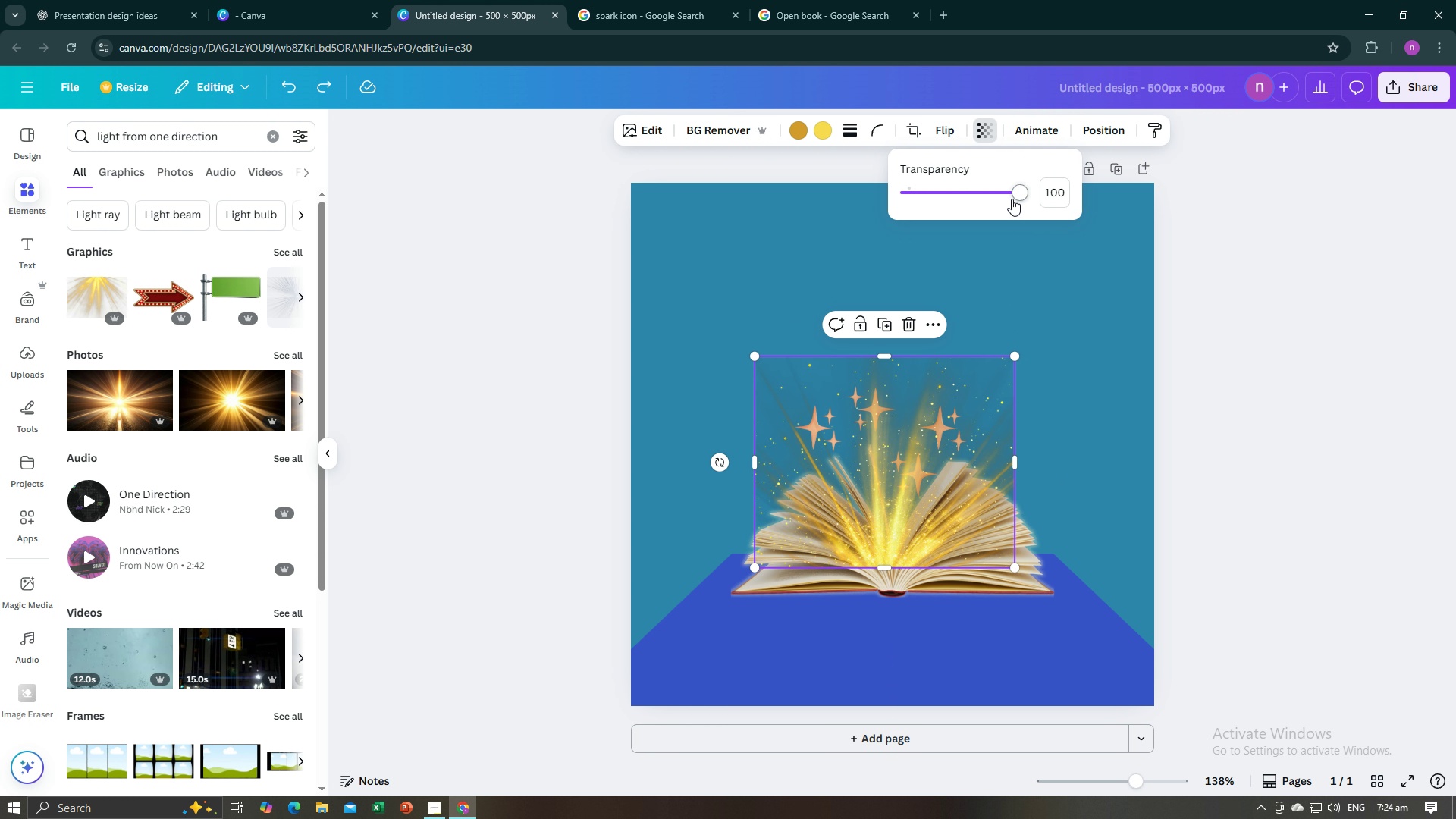 
left_click_drag(start_coordinate=[1011, 198], to_coordinate=[978, 202])
 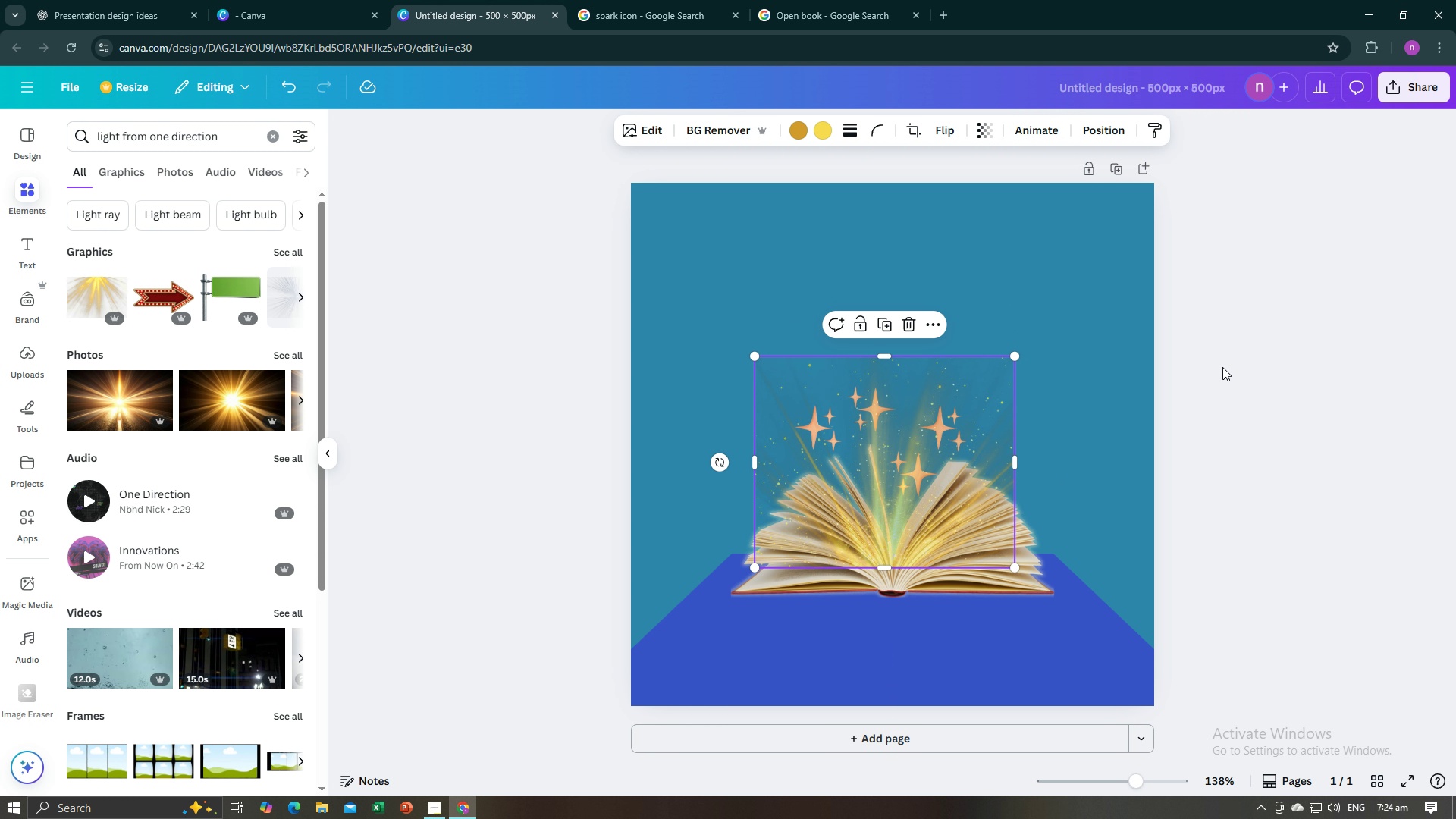 
double_click([1222, 367])
 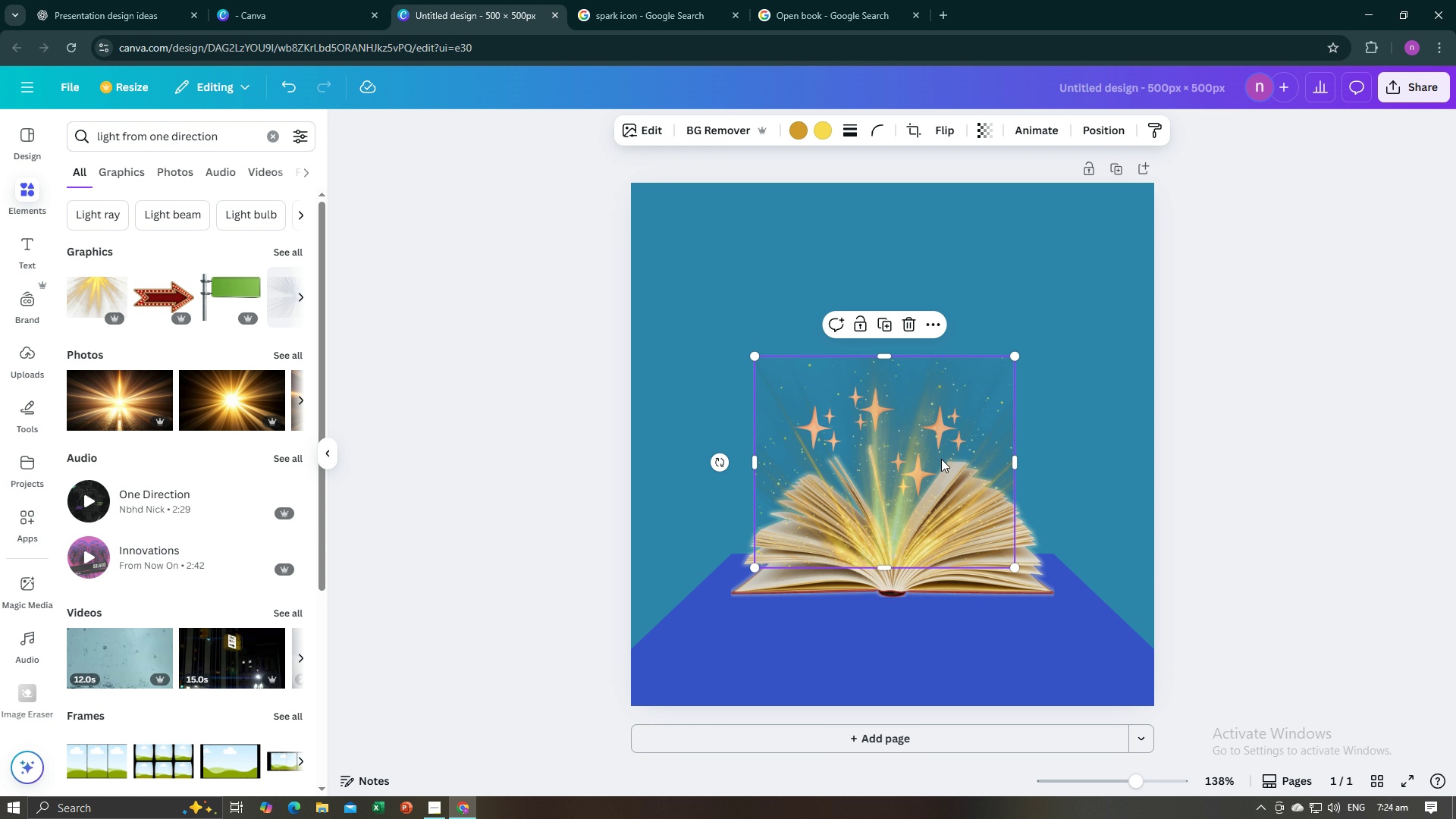 
left_click([941, 459])
 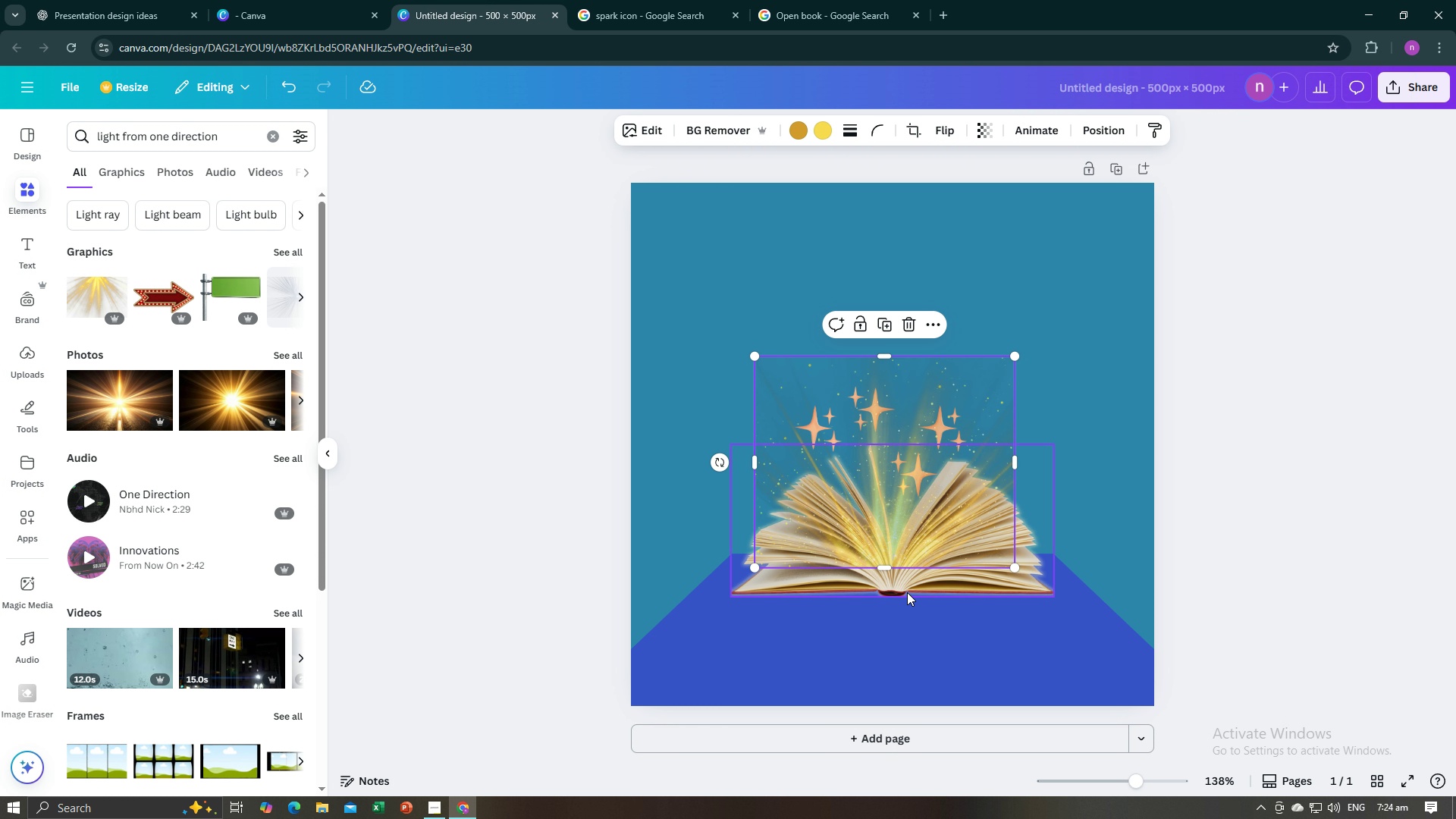 
wait(8.6)
 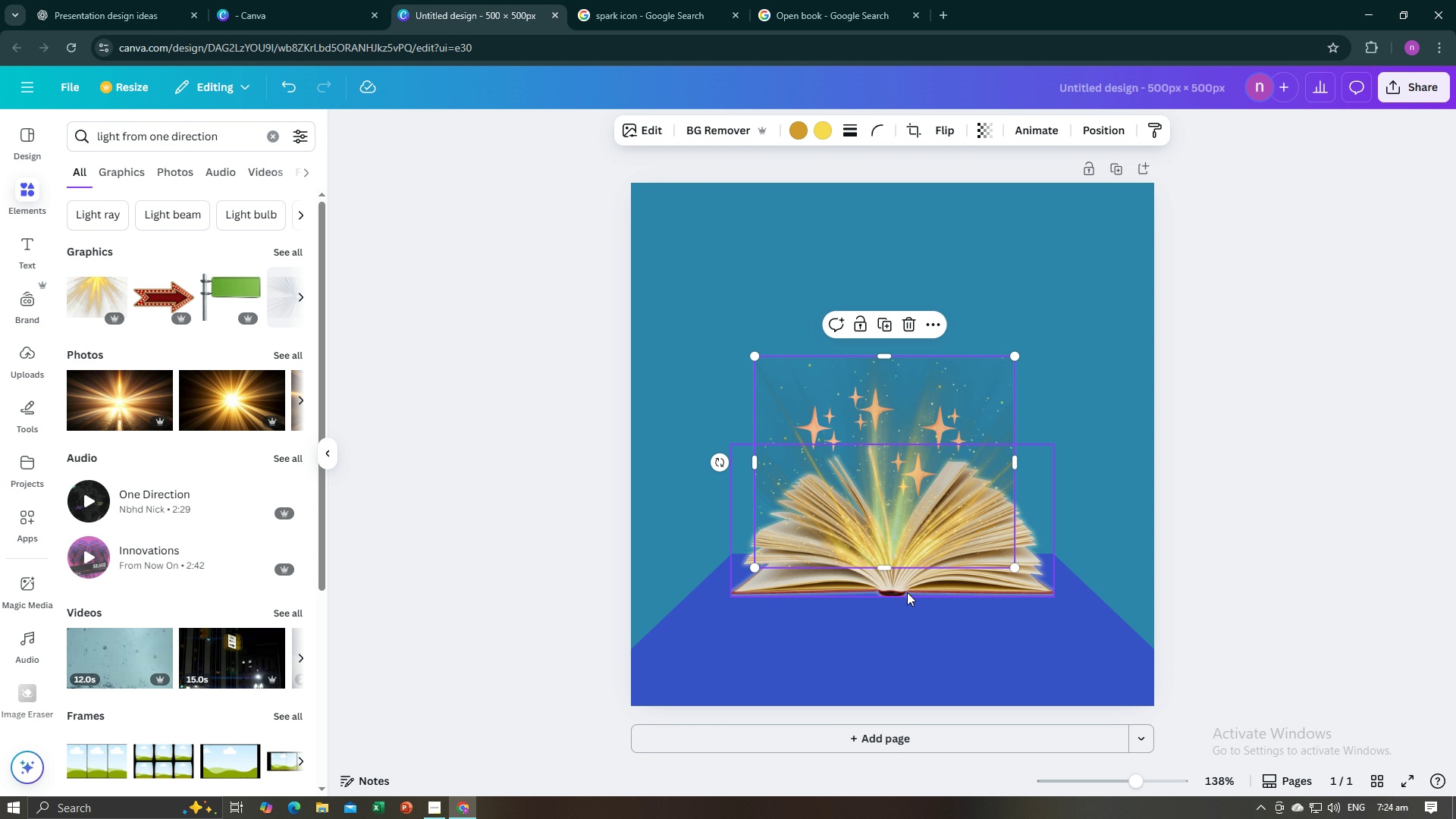 
left_click([1221, 531])
 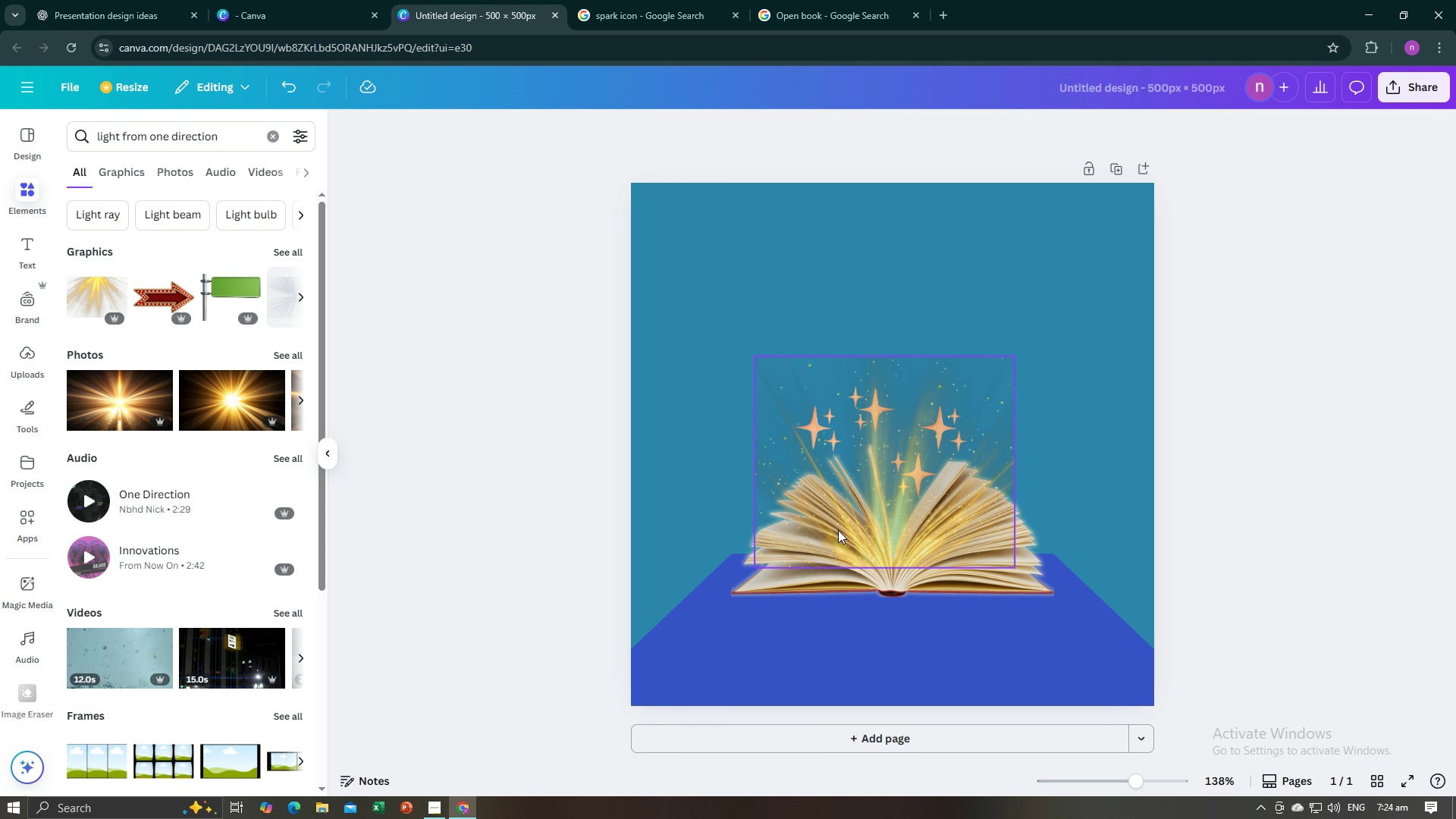 
left_click([839, 528])
 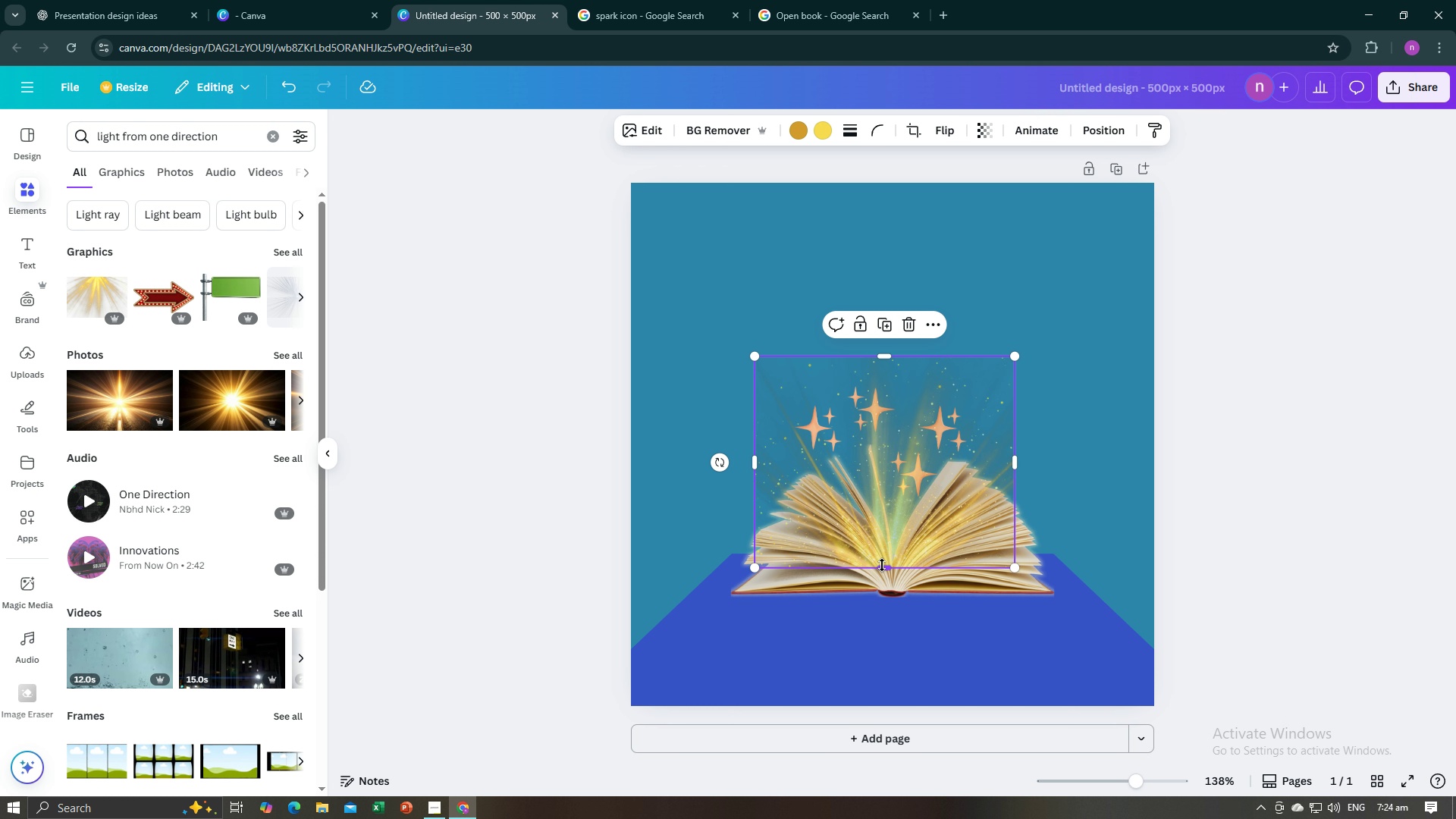 
left_click_drag(start_coordinate=[882, 565], to_coordinate=[883, 587])
 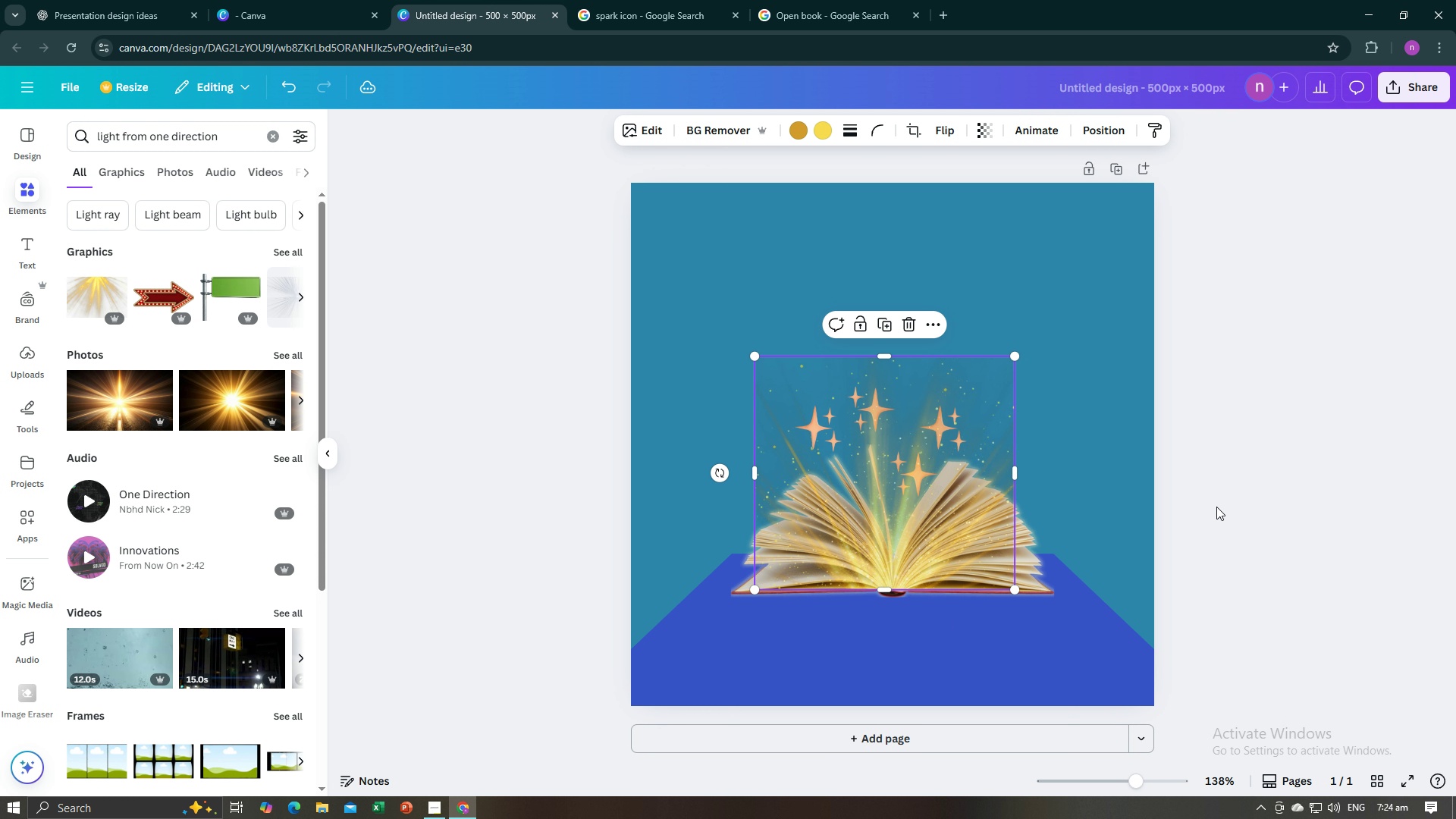 
left_click([1216, 507])
 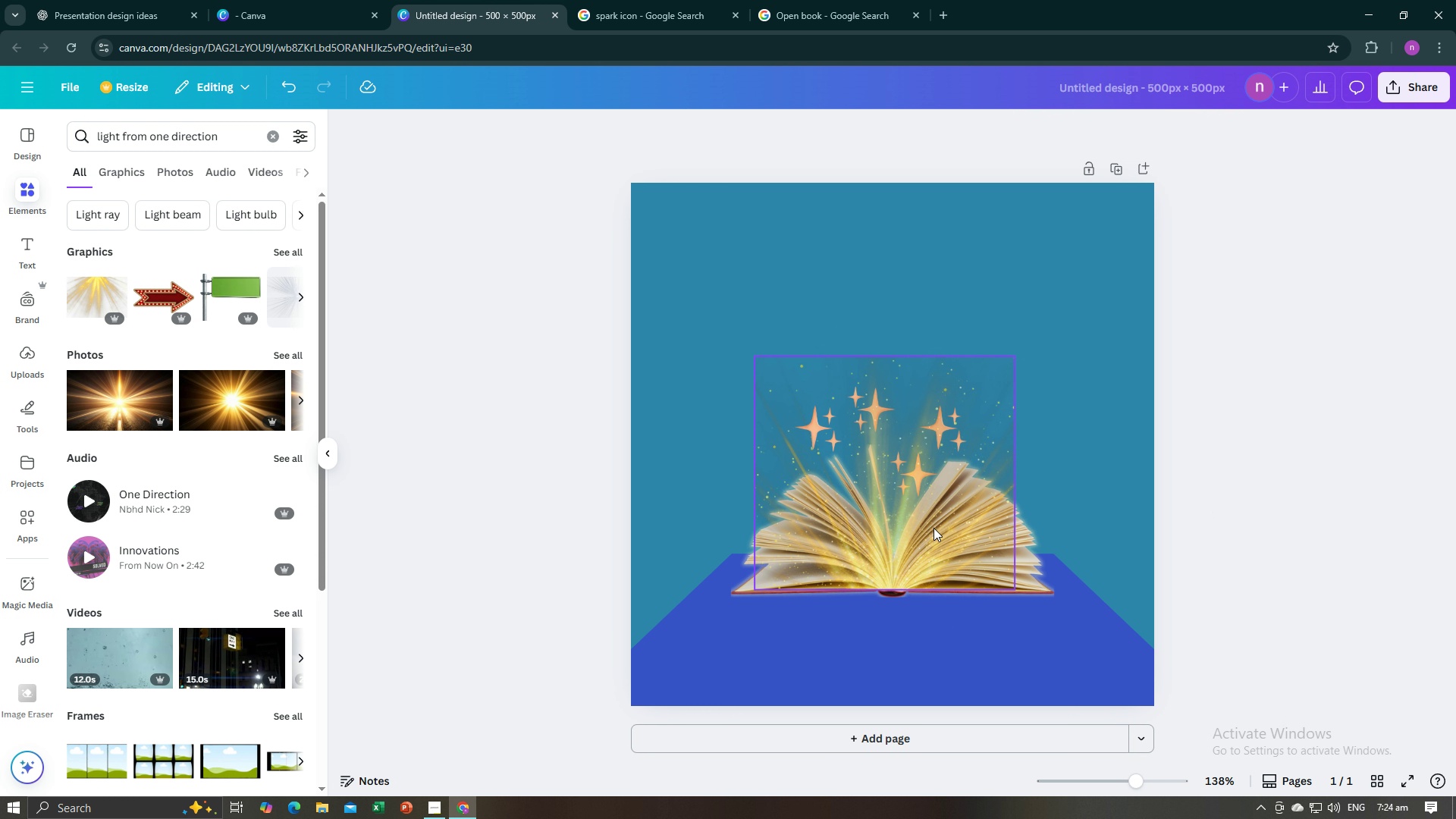 
left_click([1269, 483])
 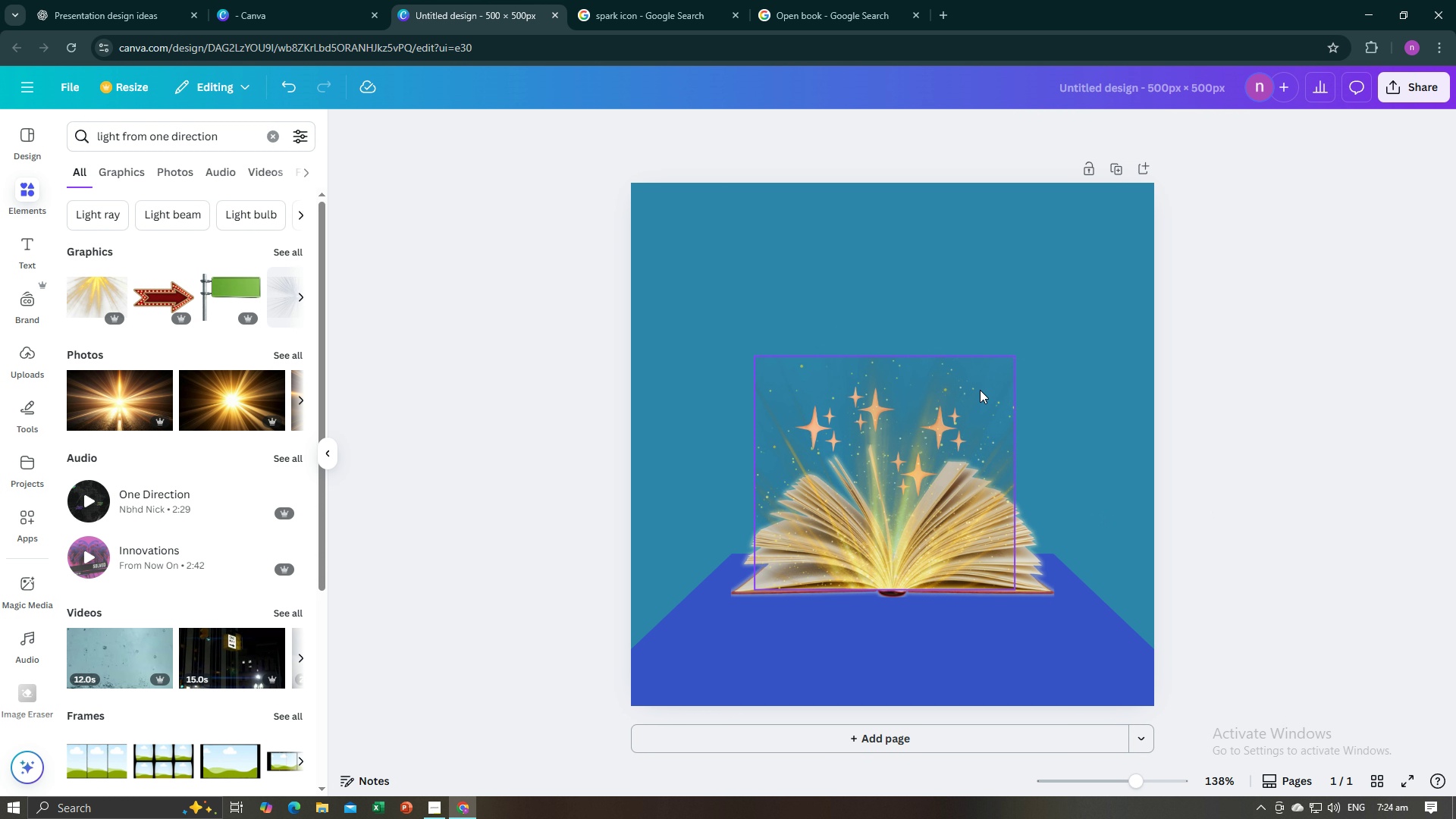 
left_click([980, 390])
 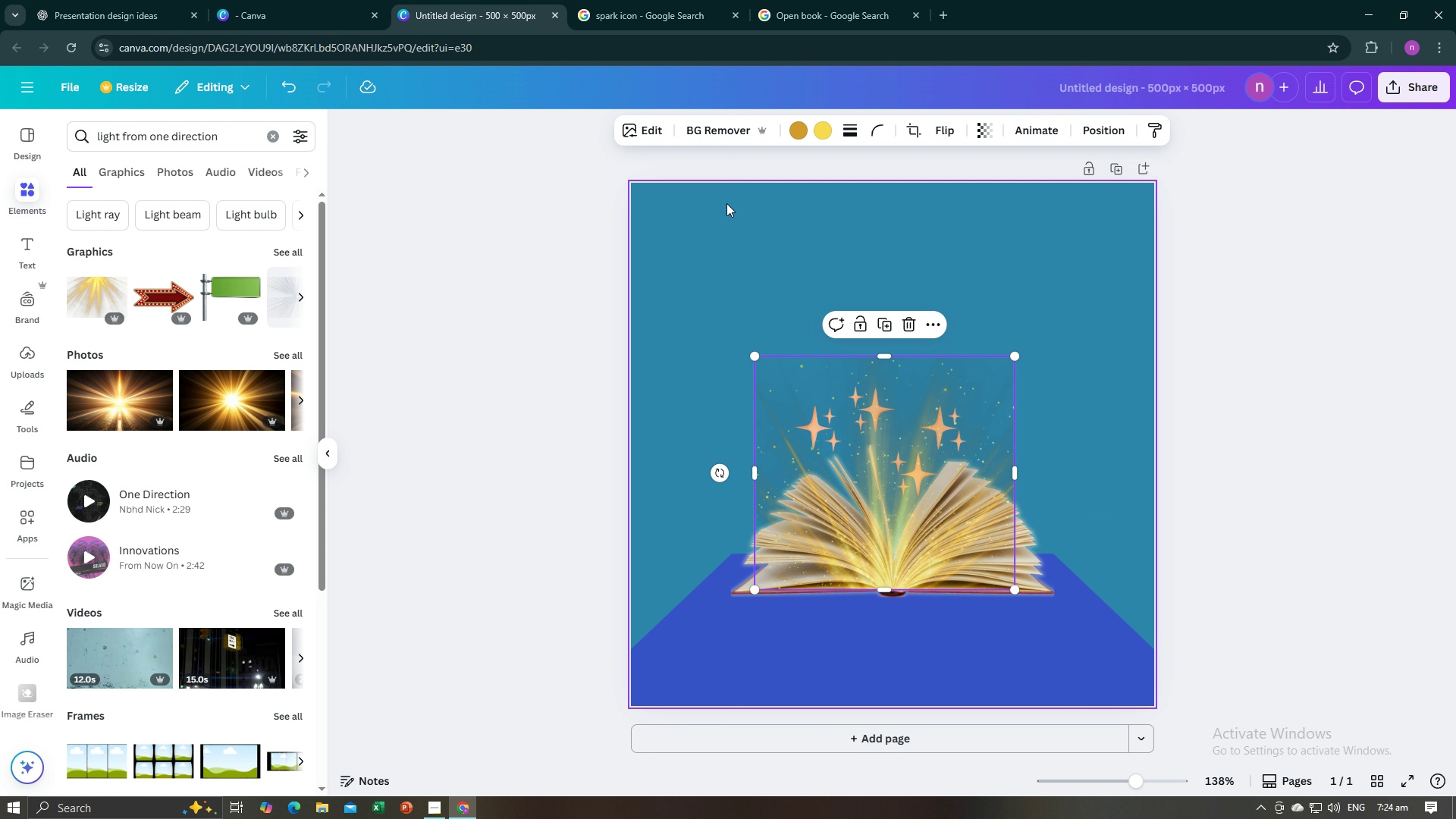 
left_click([714, 125])
 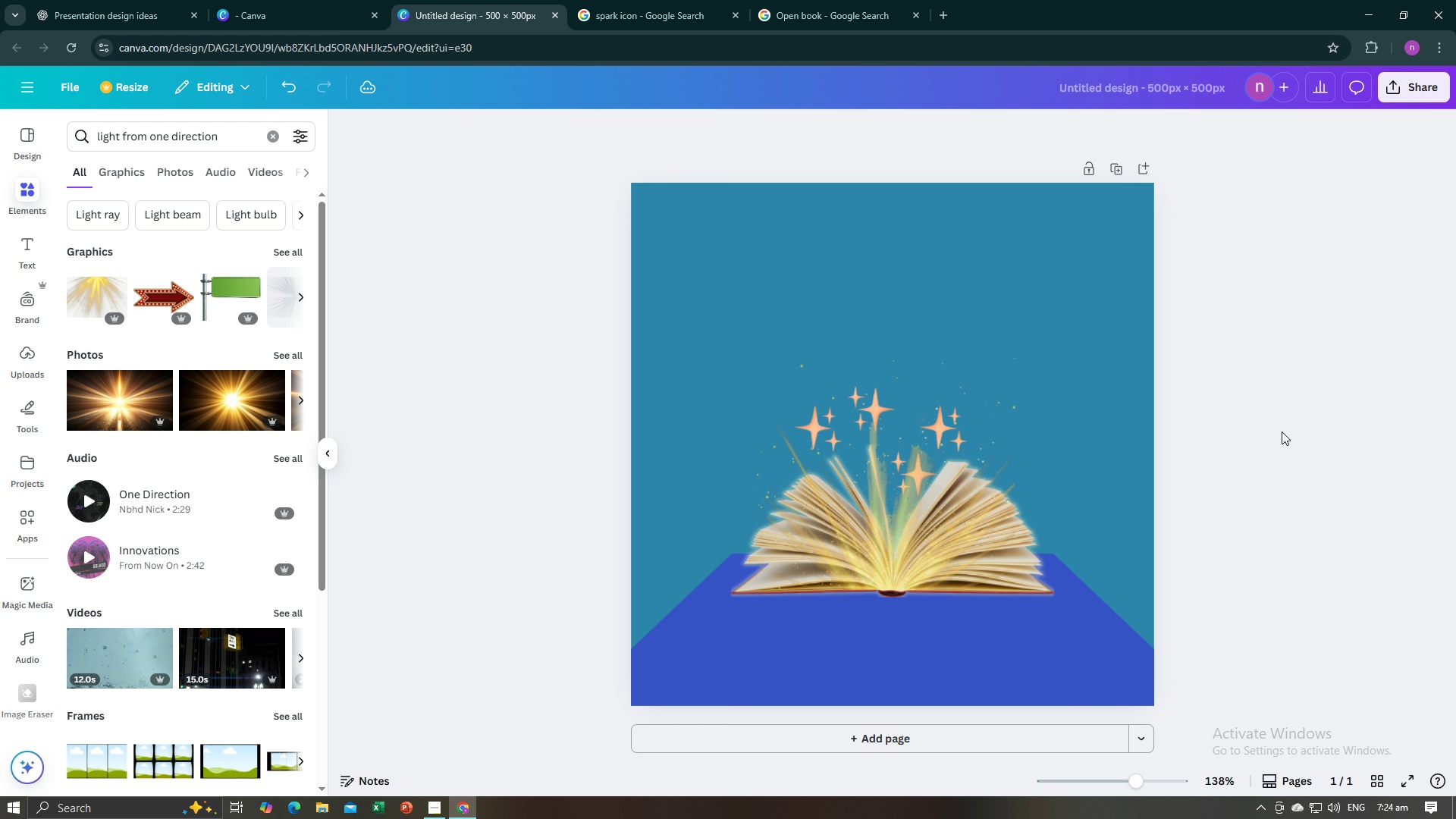 
left_click([1282, 431])
 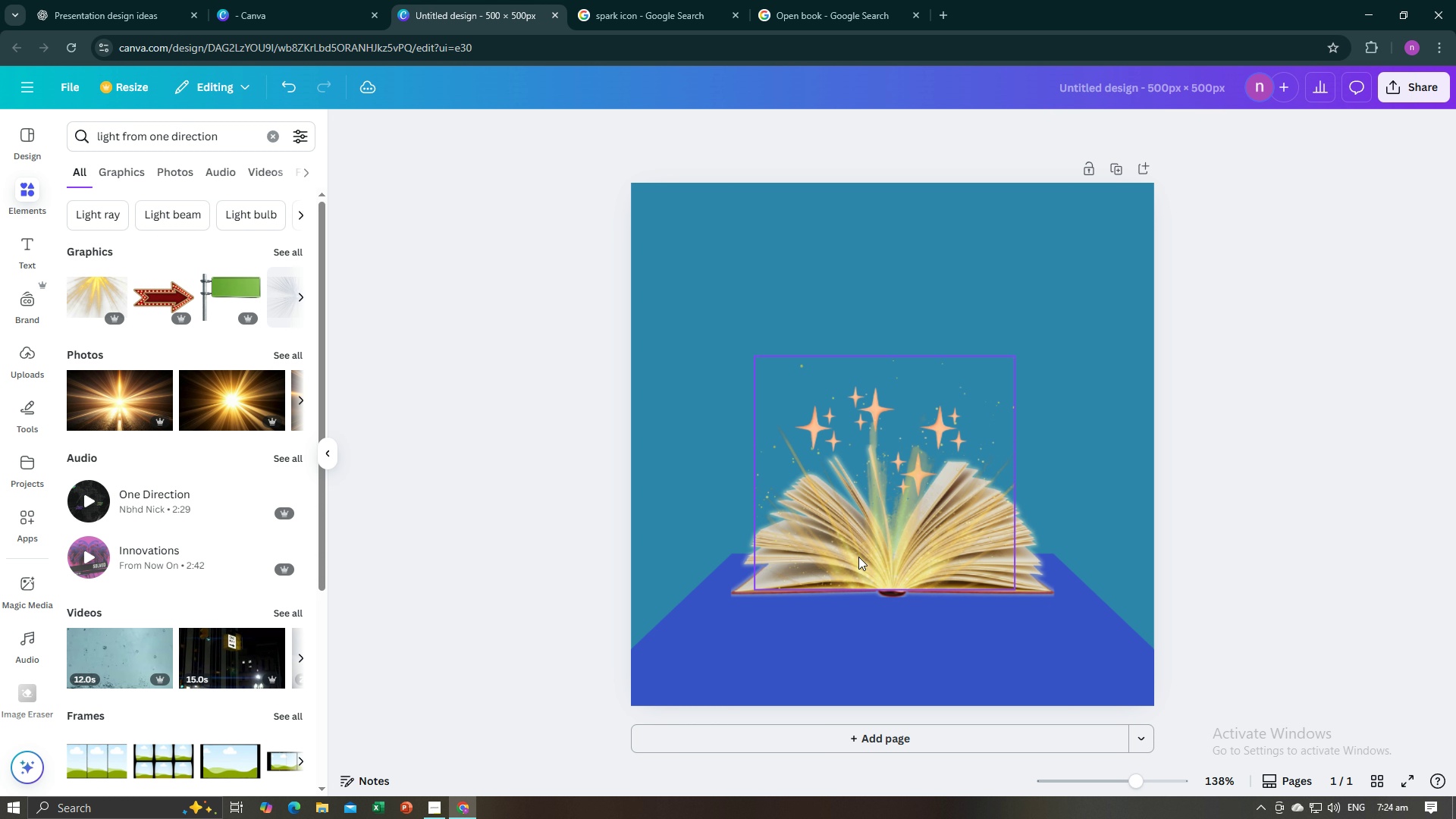 
left_click_drag(start_coordinate=[859, 557], to_coordinate=[877, 495])
 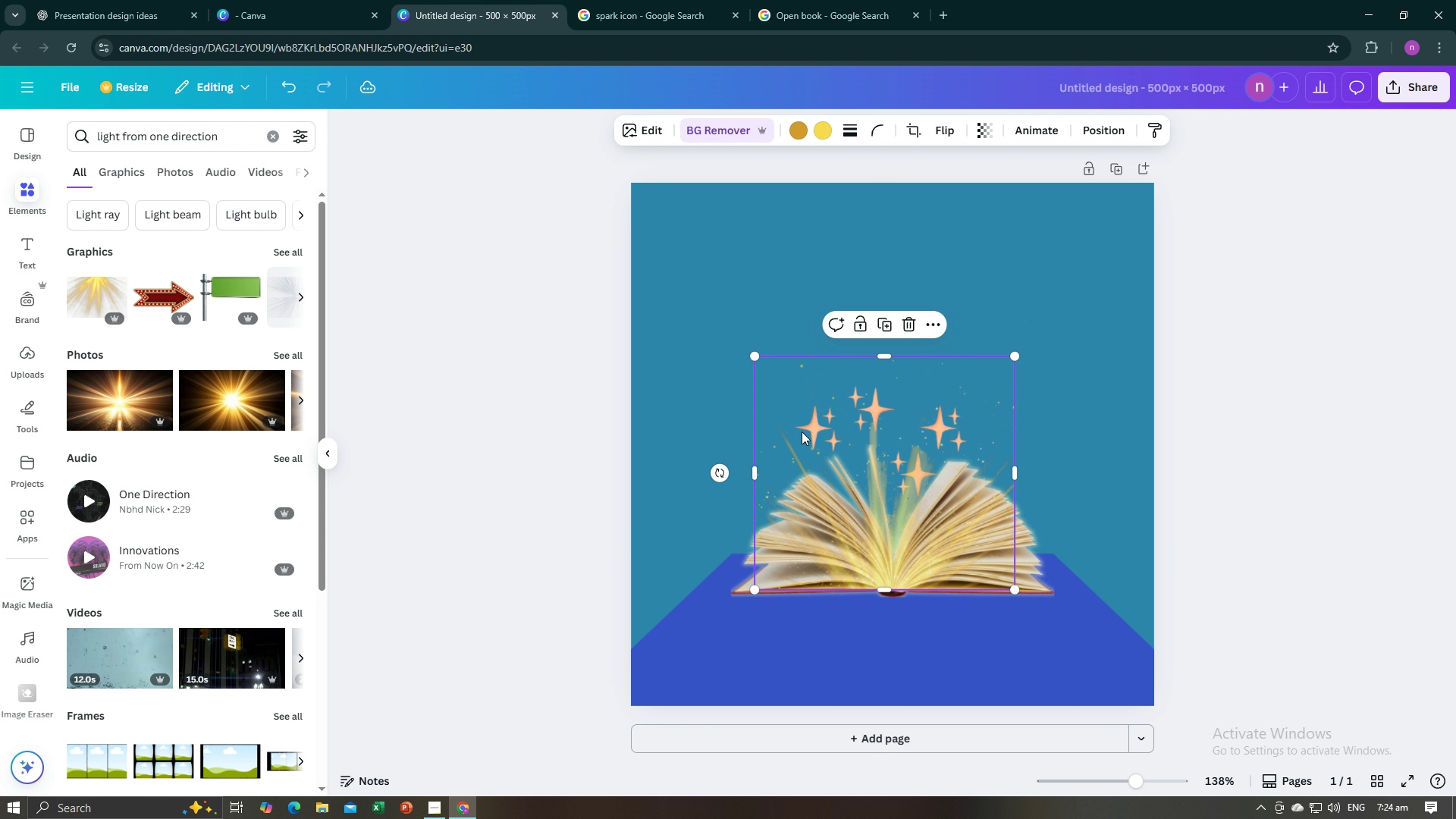 
key(Control+Z)
 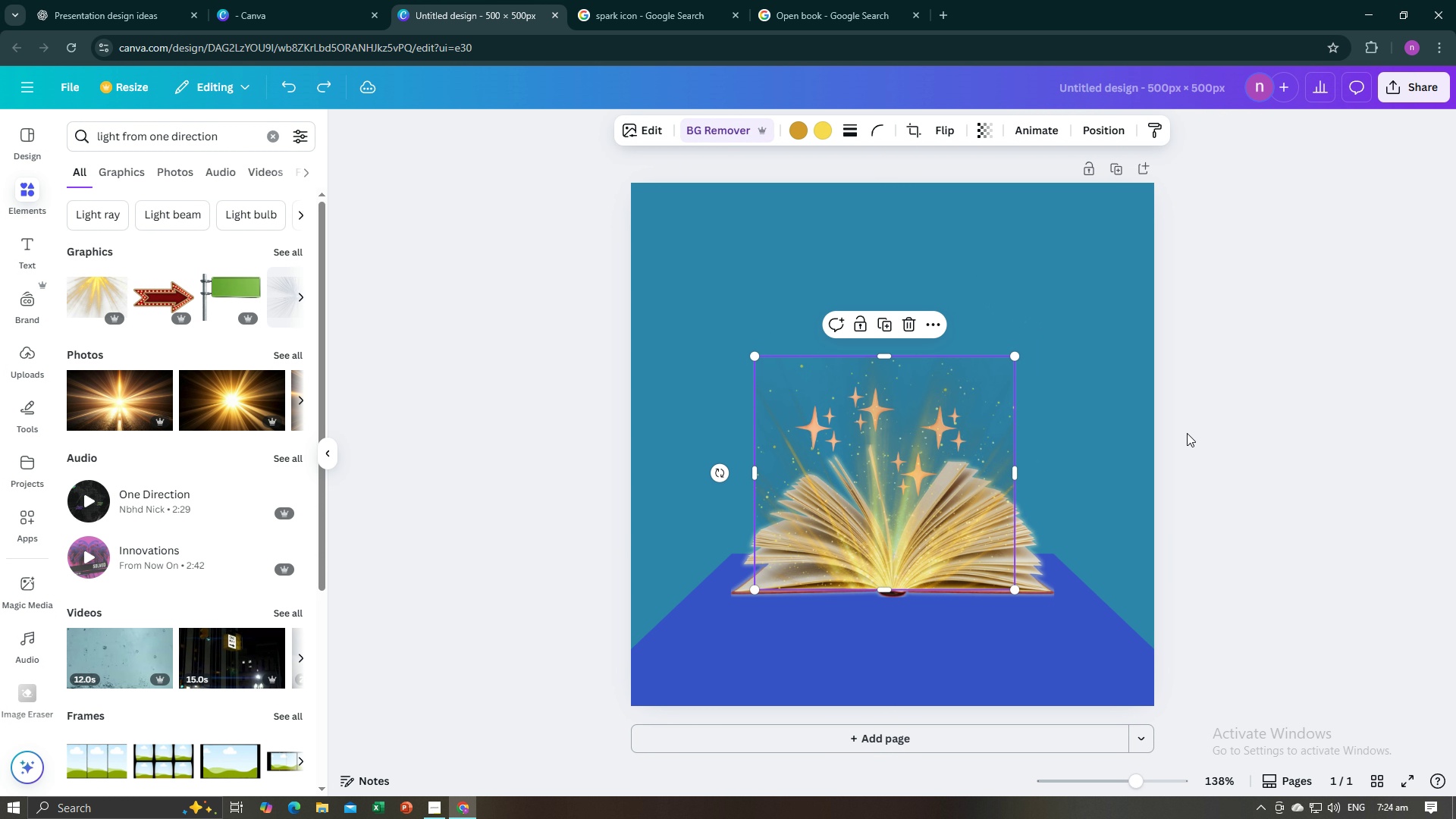 
key(Control+Z)
 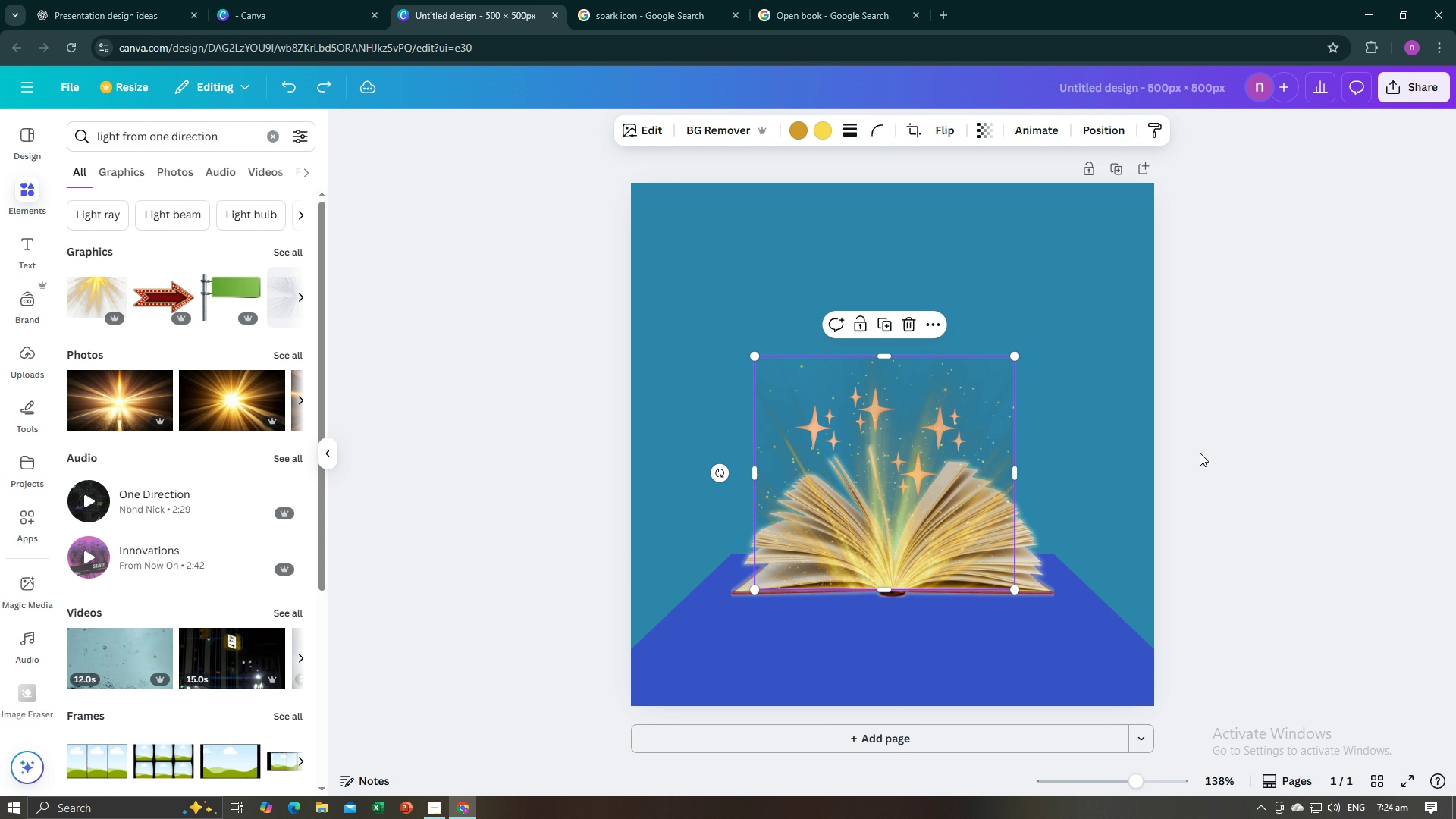 
left_click([1200, 453])
 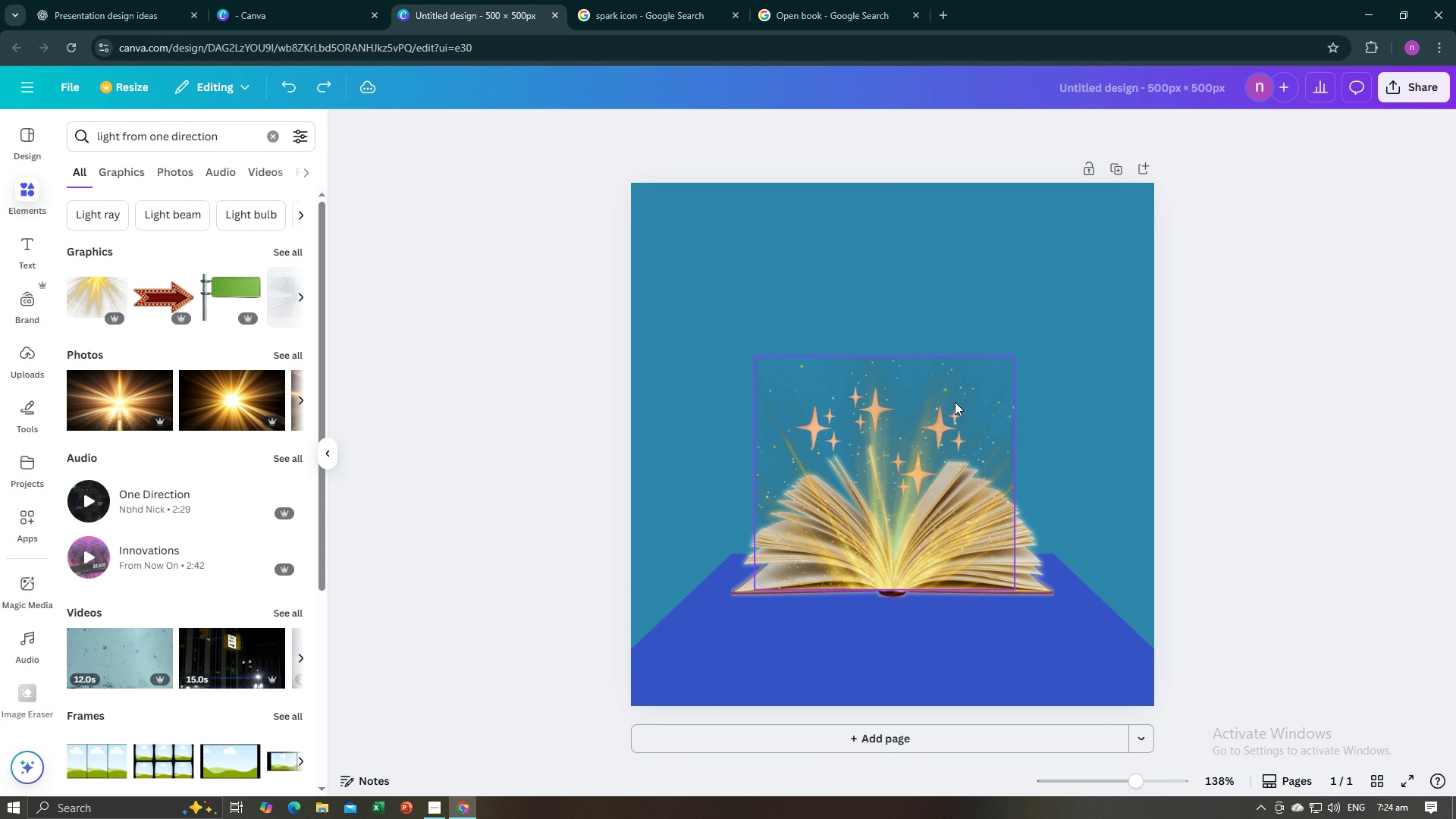 
left_click([977, 388])
 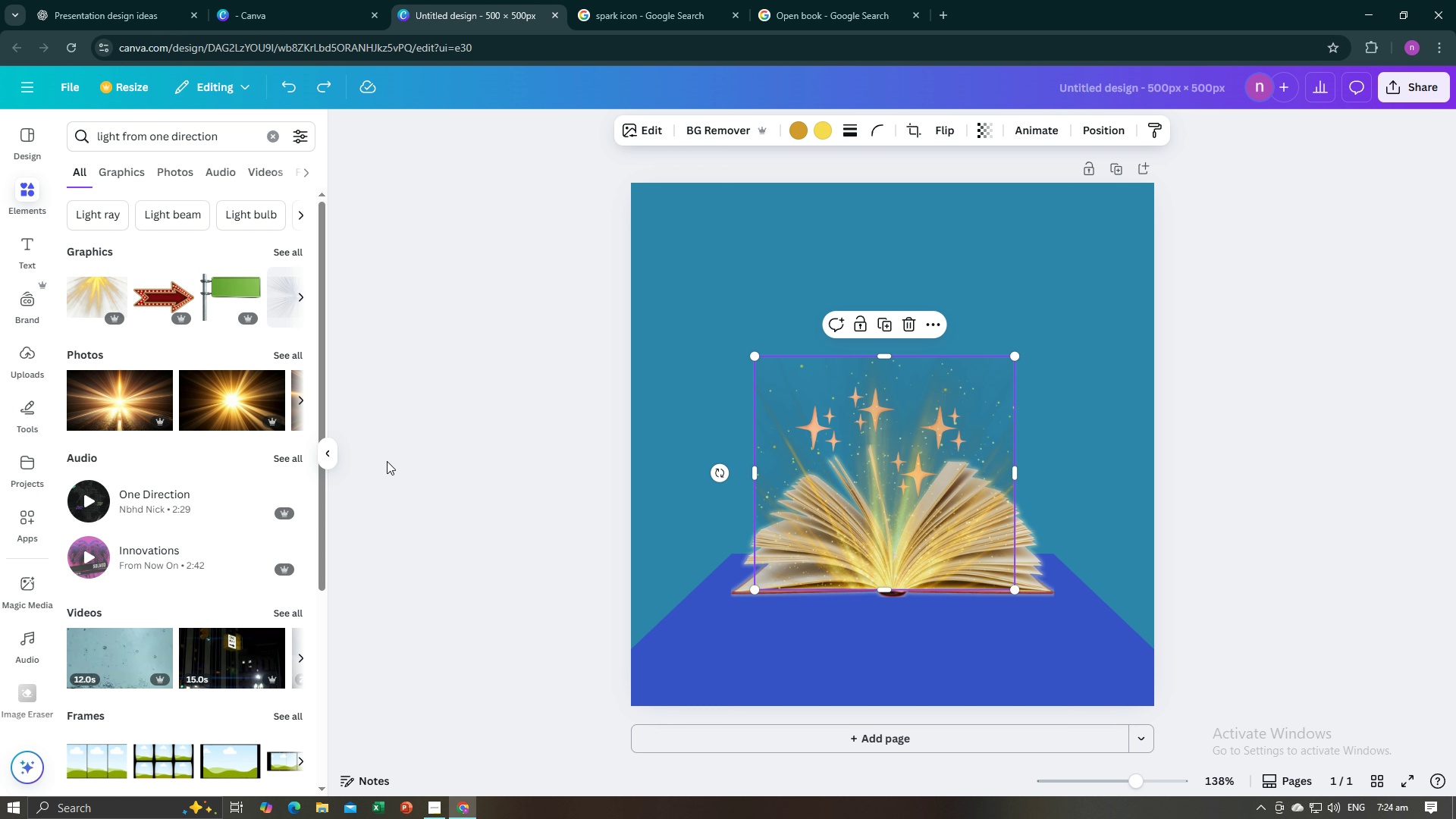 
left_click([294, 292])
 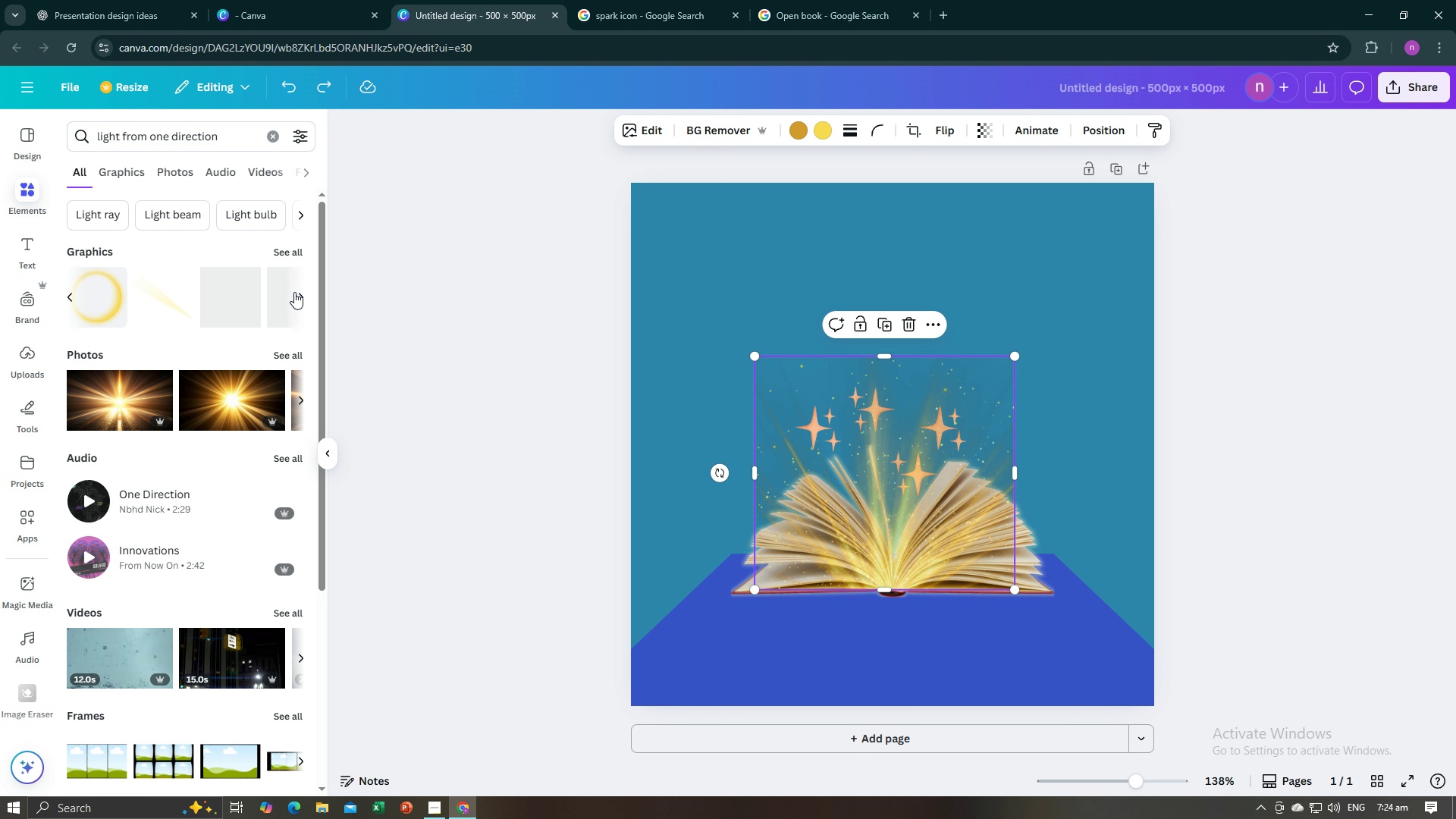 
left_click([294, 292])
 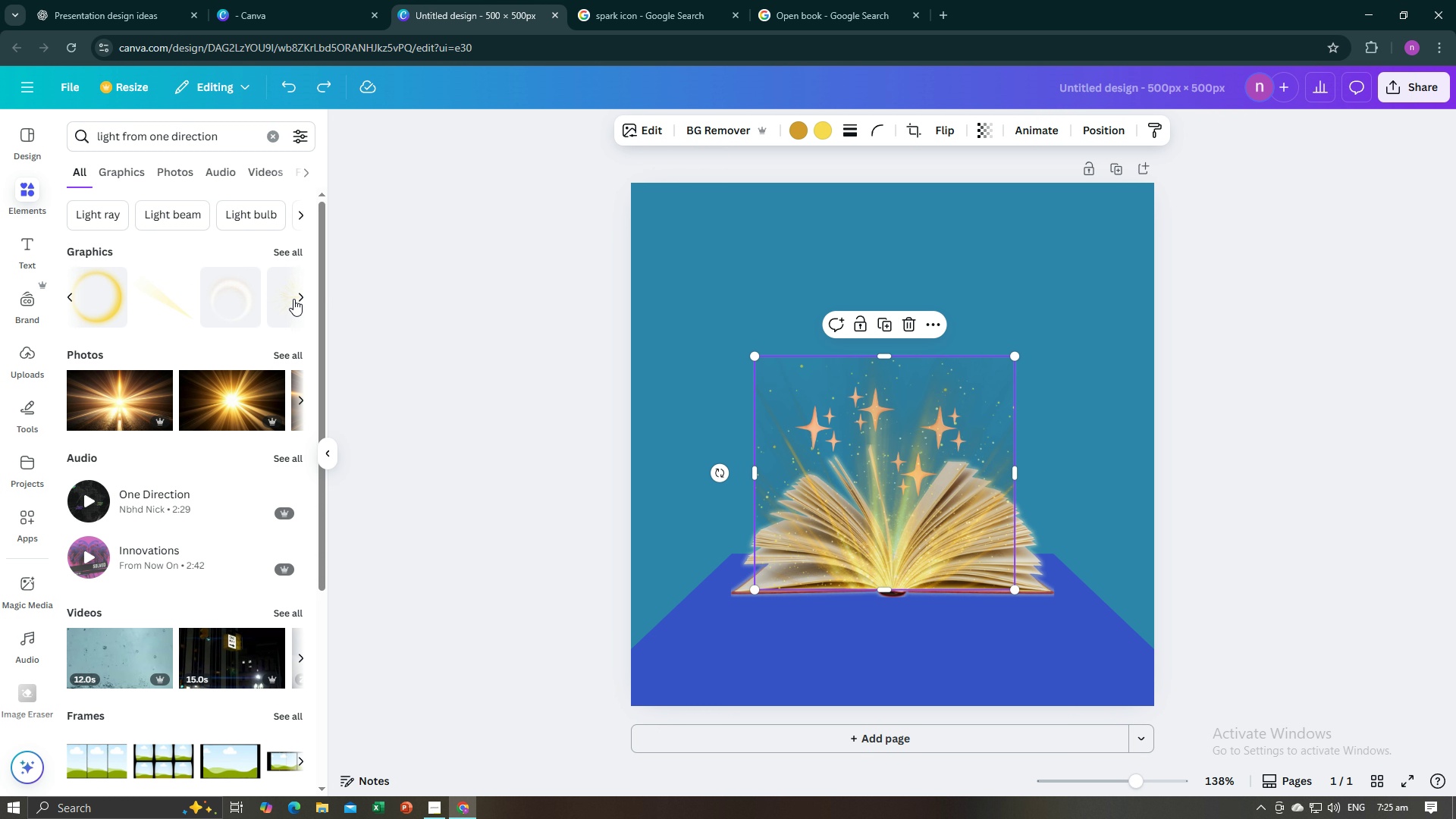 
left_click([298, 296])
 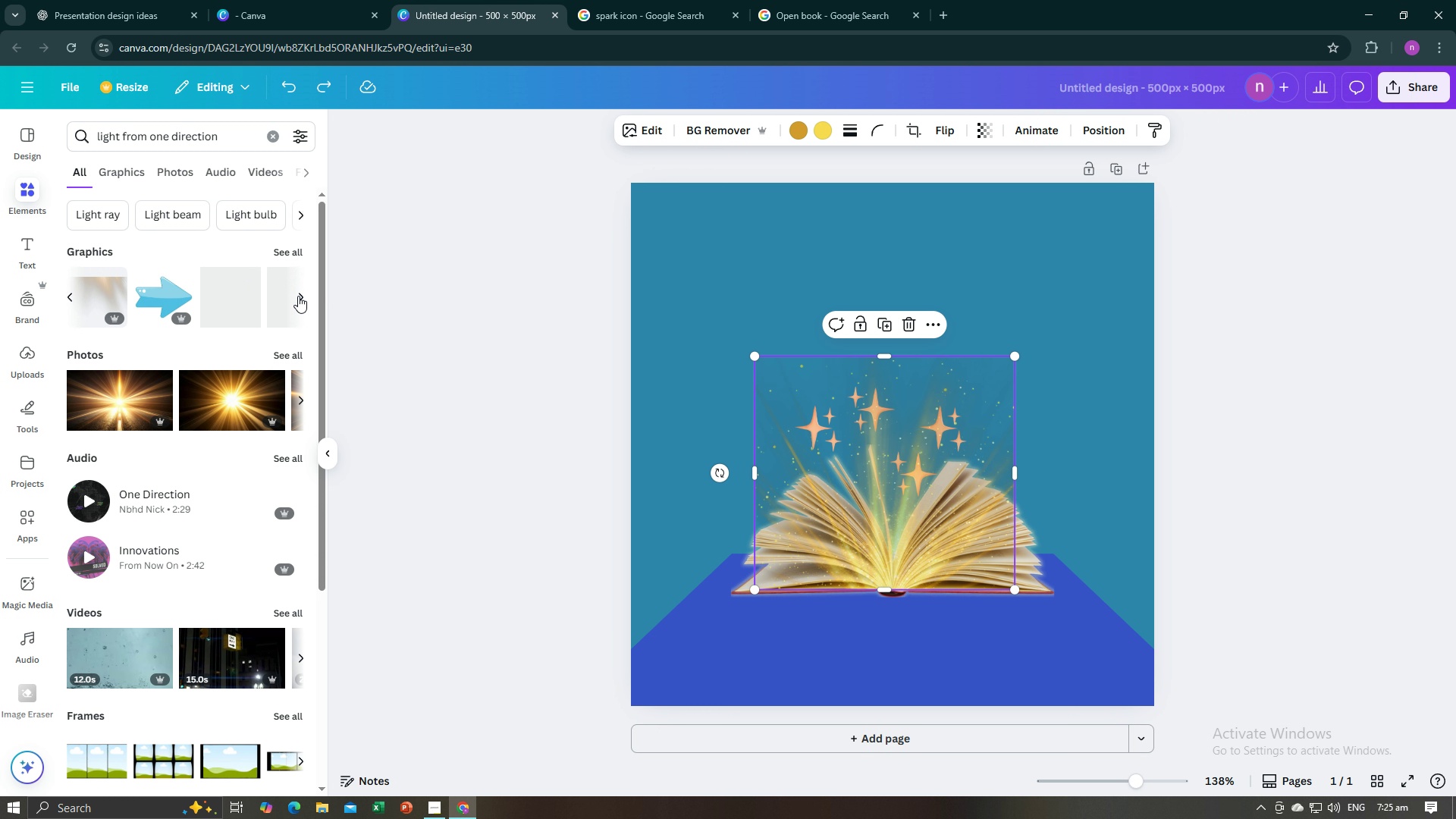 
left_click([298, 296])
 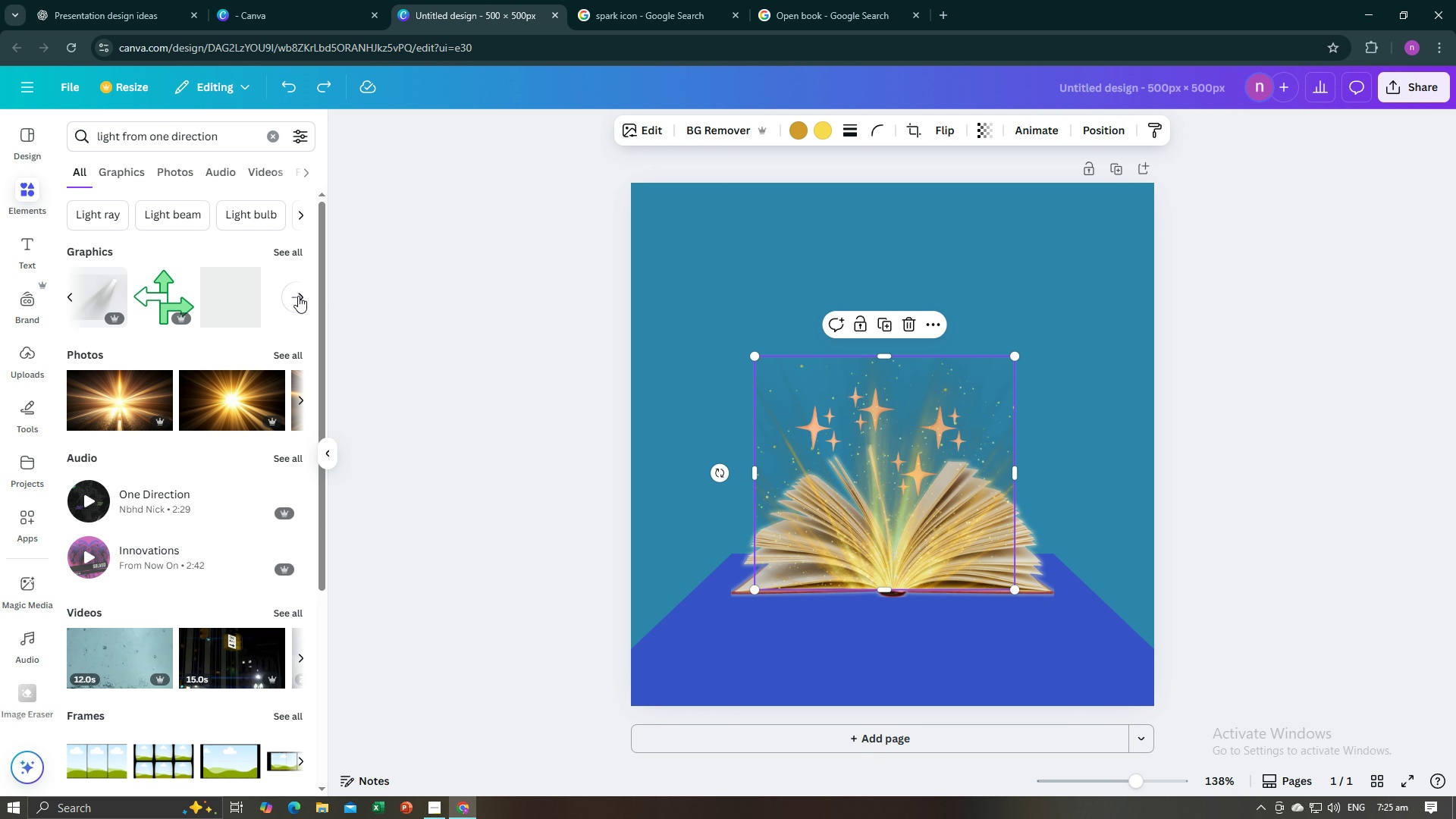 
left_click([298, 296])
 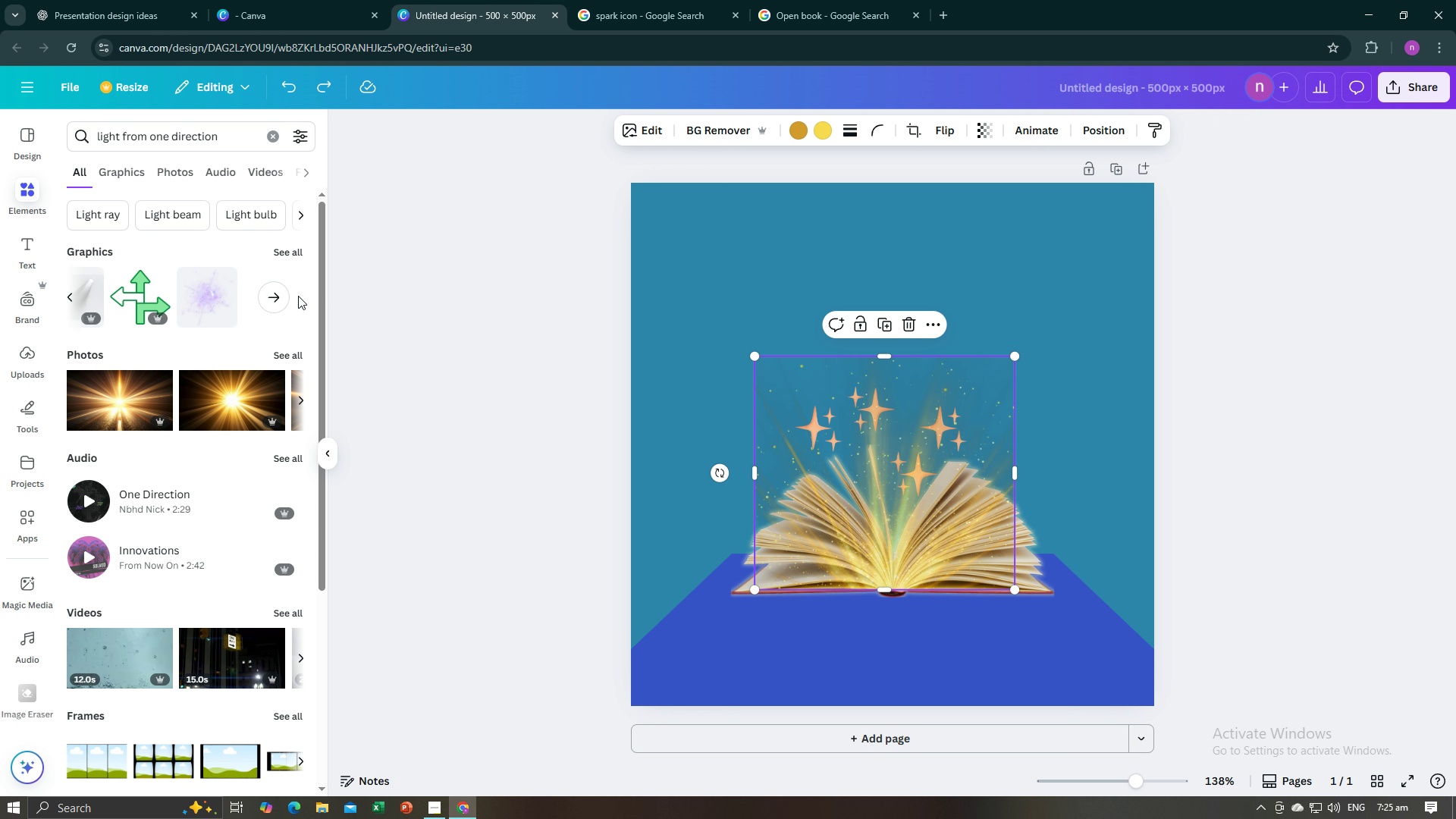 
left_click([298, 296])
 